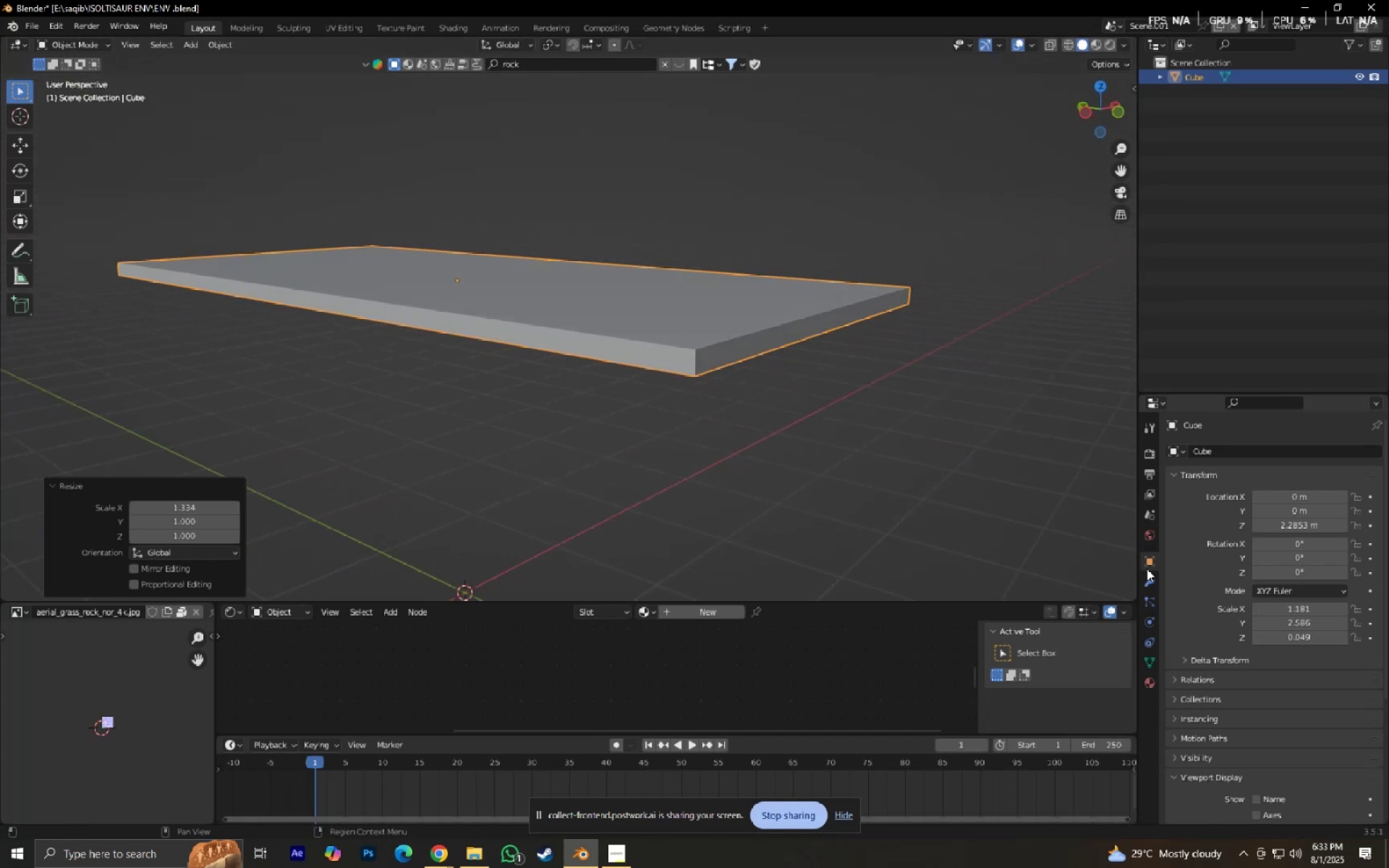 
left_click([1147, 576])
 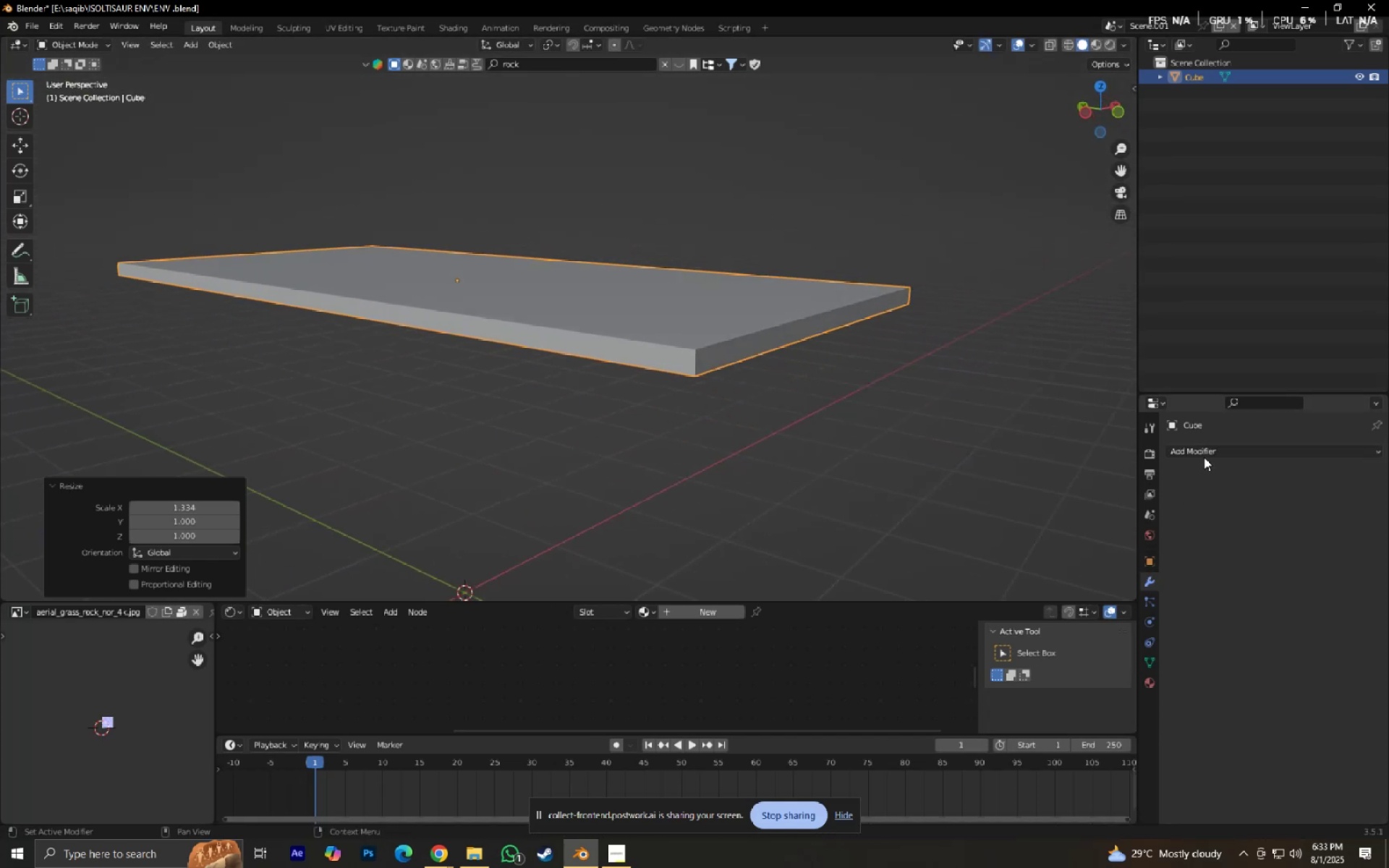 
left_click([1206, 450])
 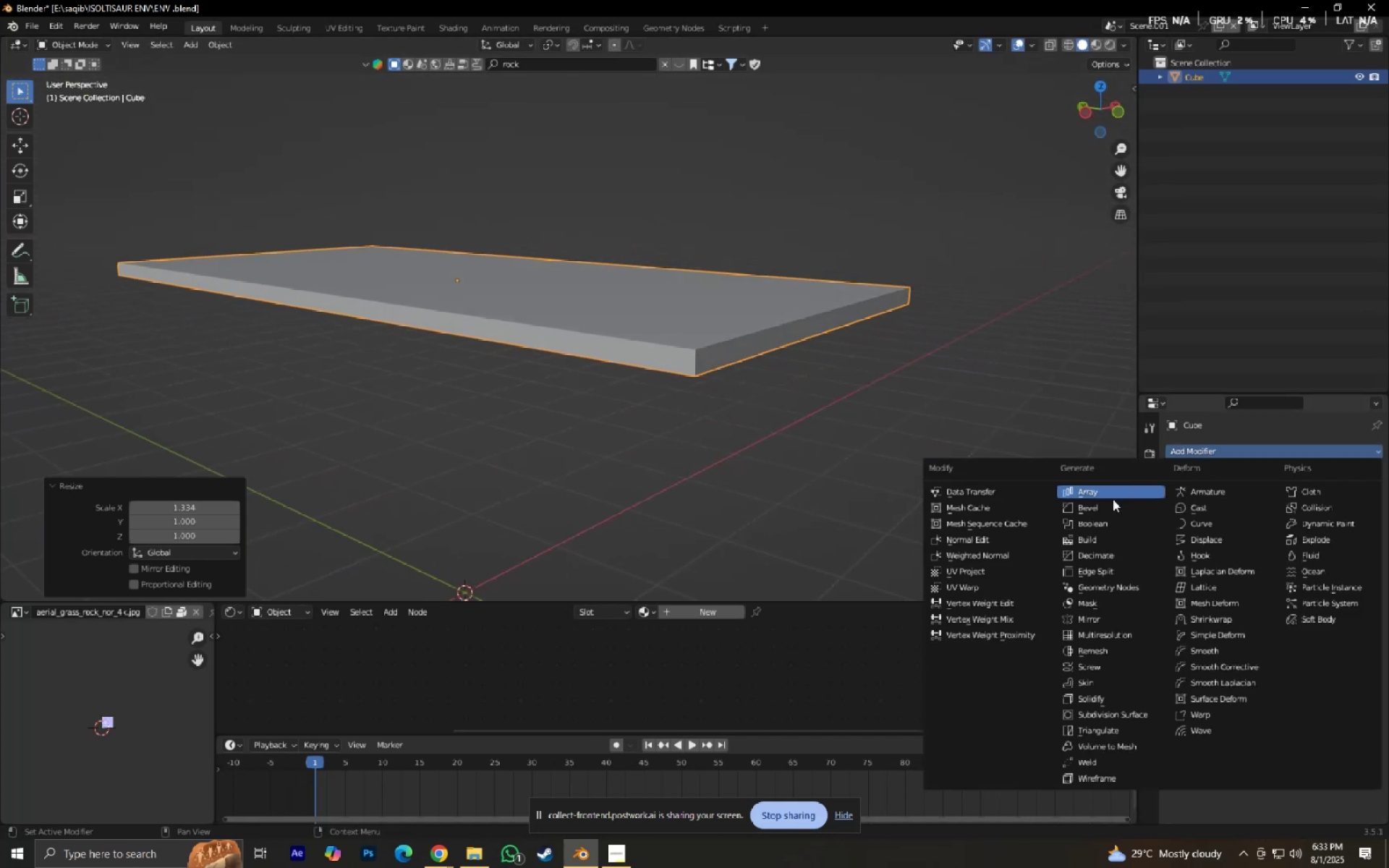 
left_click([1108, 507])
 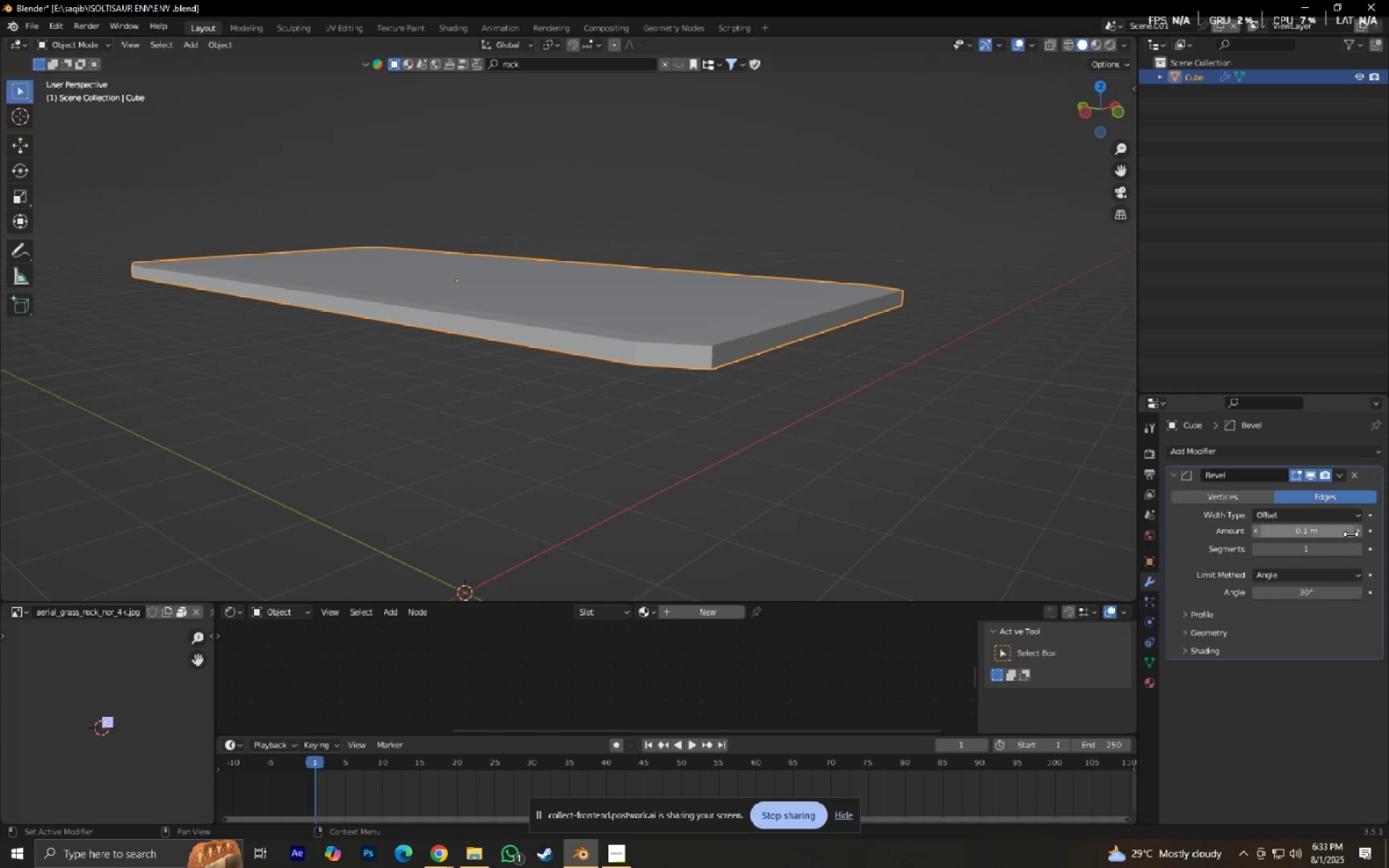 
left_click([1354, 531])
 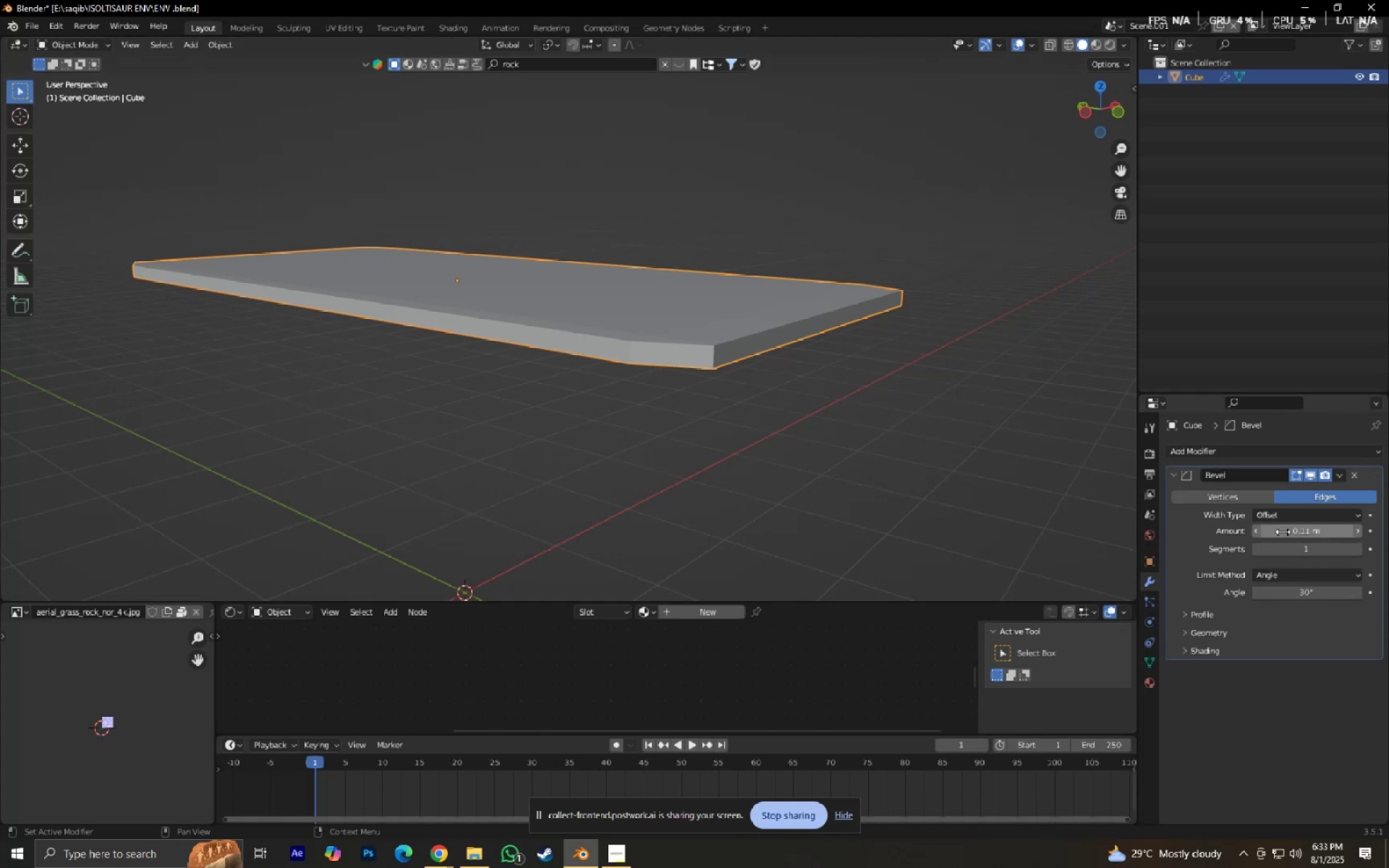 
left_click_drag(start_coordinate=[1283, 532], to_coordinate=[631, 332])
 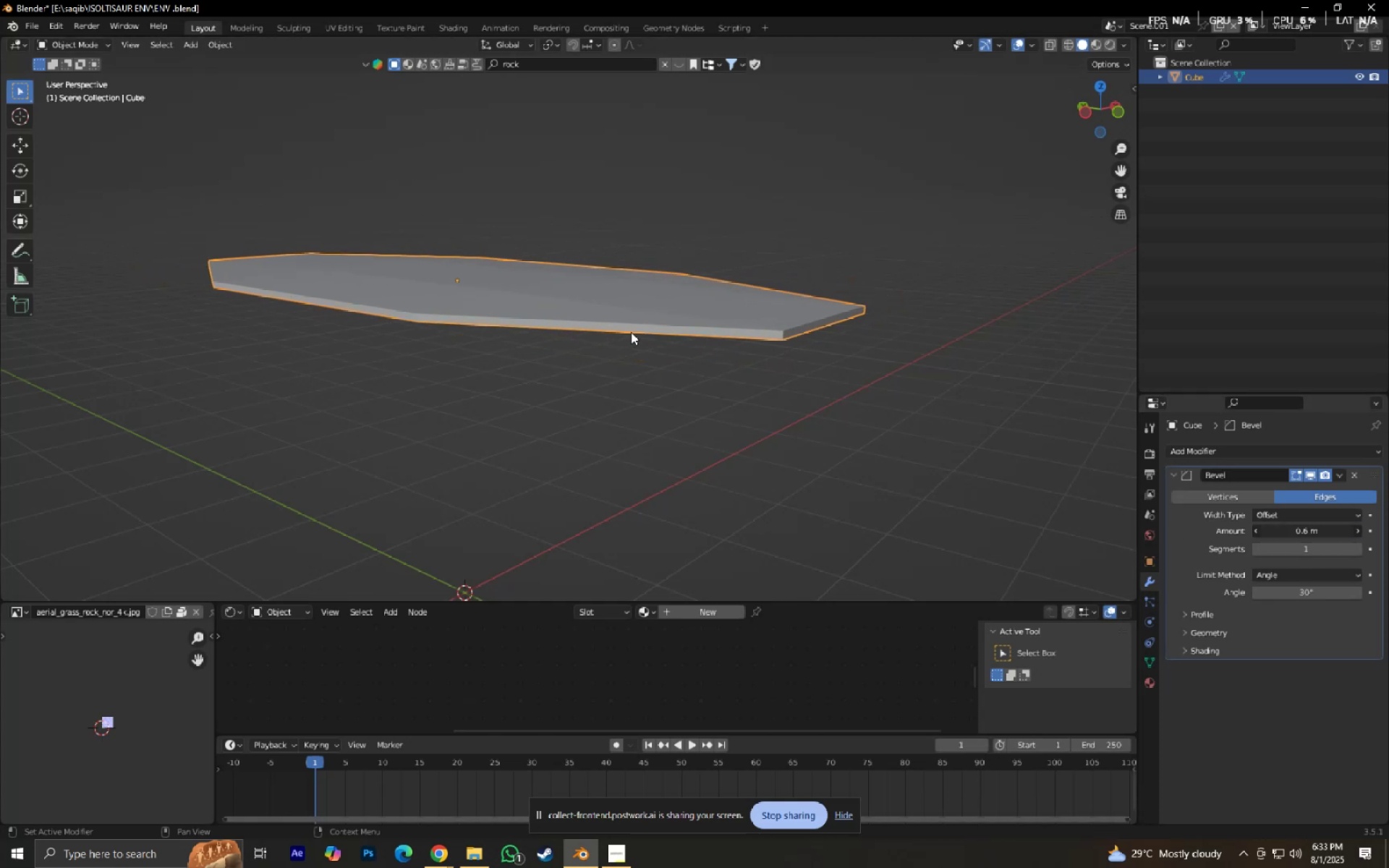 
key(Control+Z)
 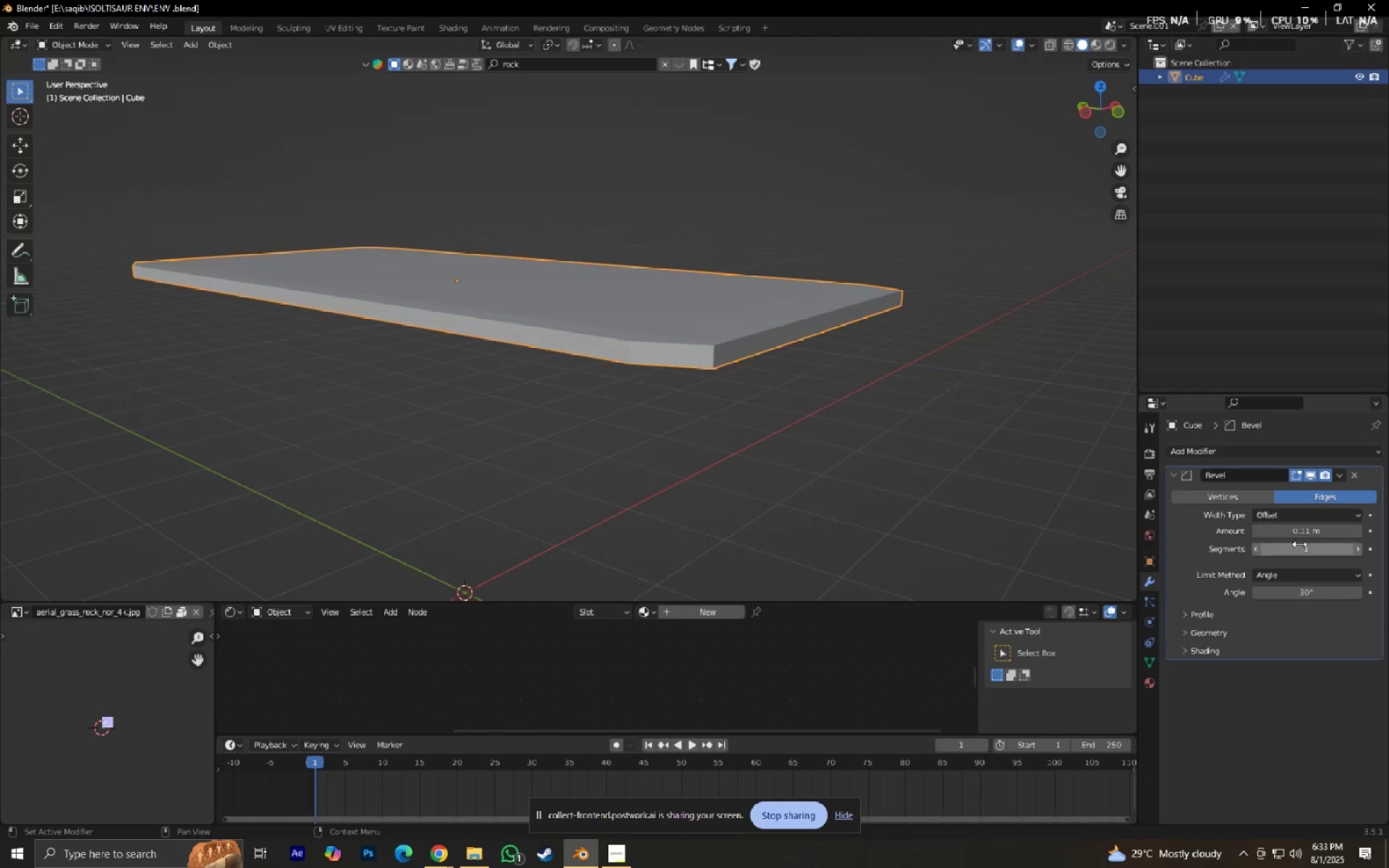 
left_click_drag(start_coordinate=[1299, 544], to_coordinate=[642, 341])
 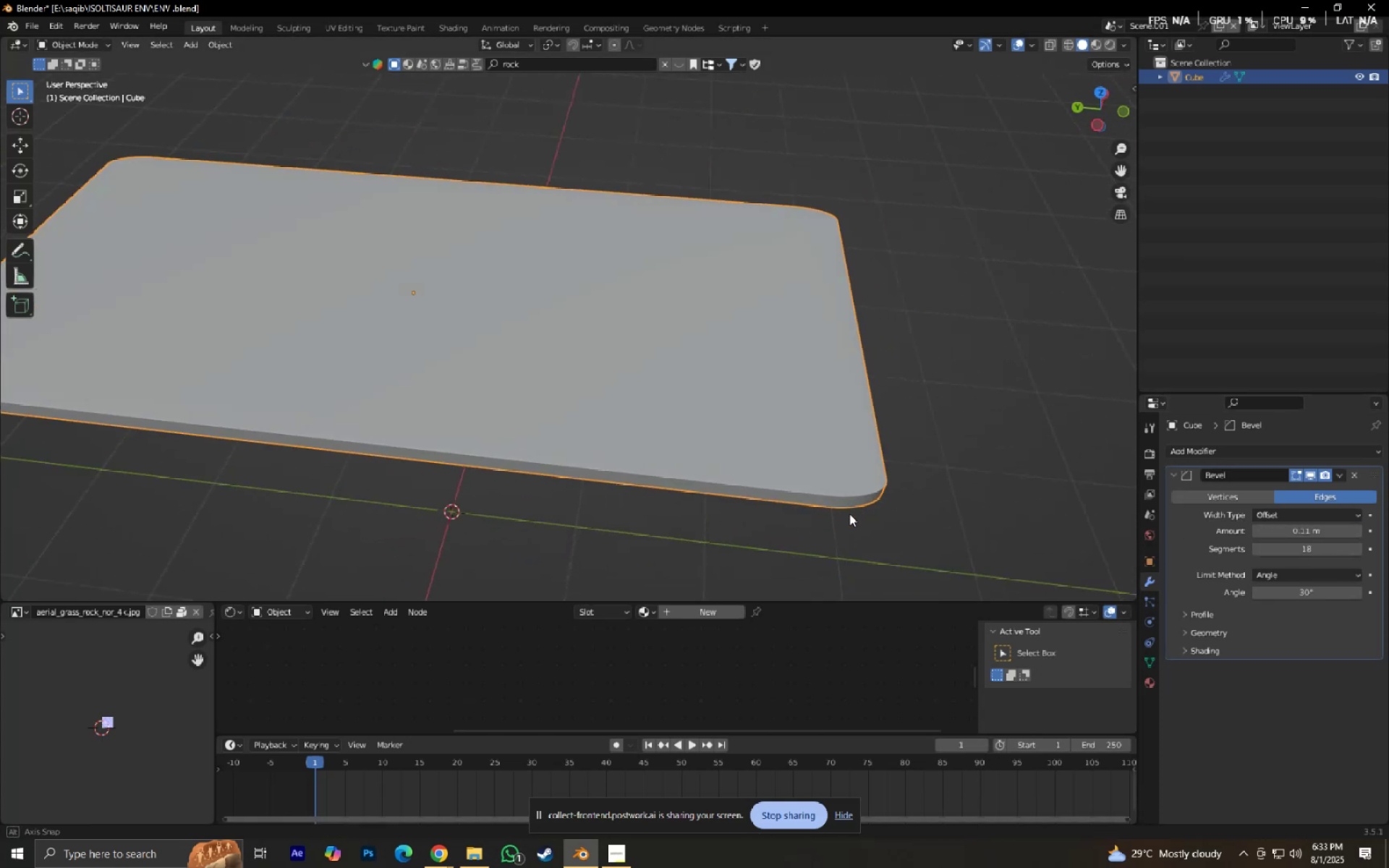 
scroll: coordinate [855, 516], scroll_direction: down, amount: 1.0
 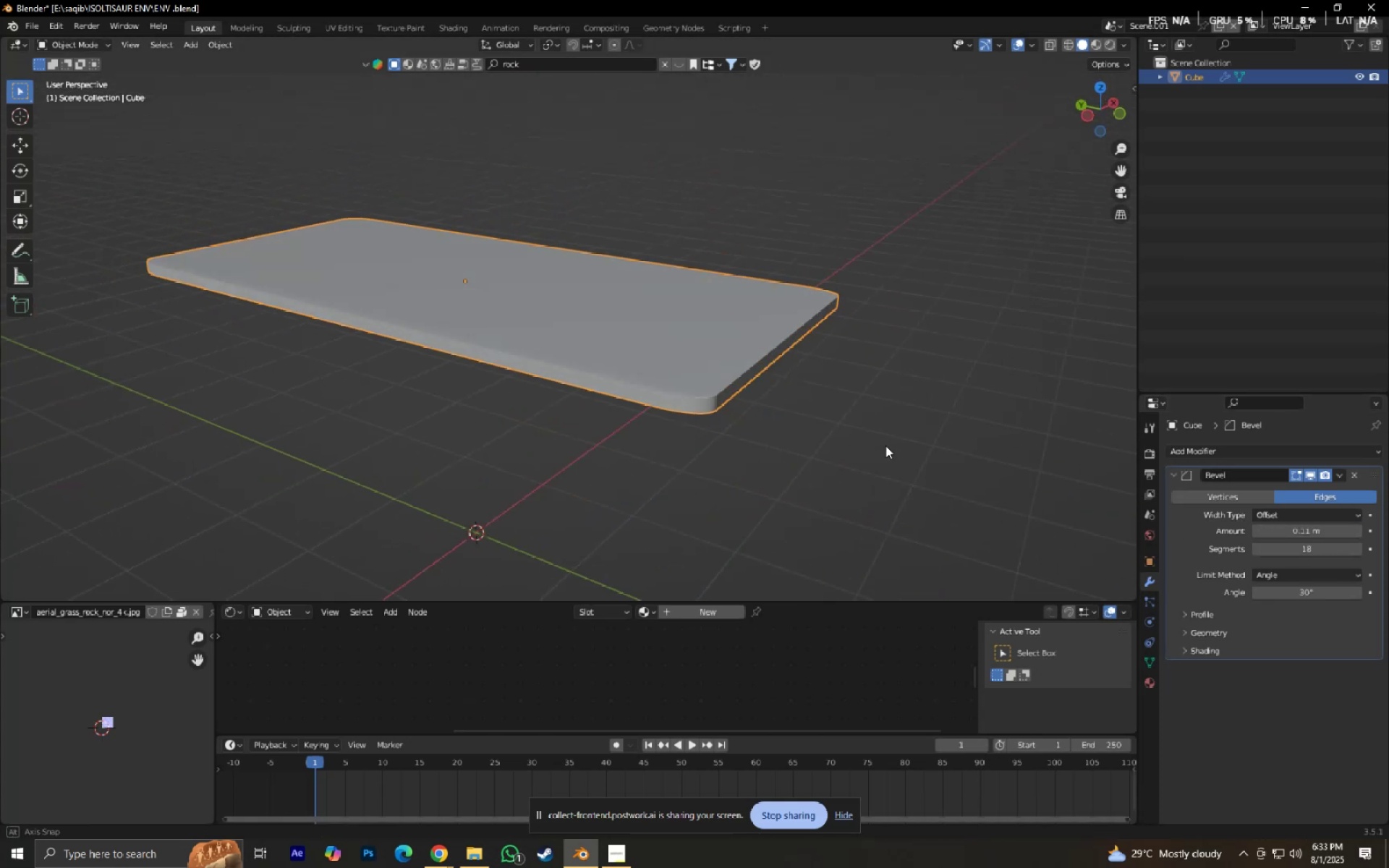 
scroll: coordinate [843, 427], scroll_direction: up, amount: 4.0
 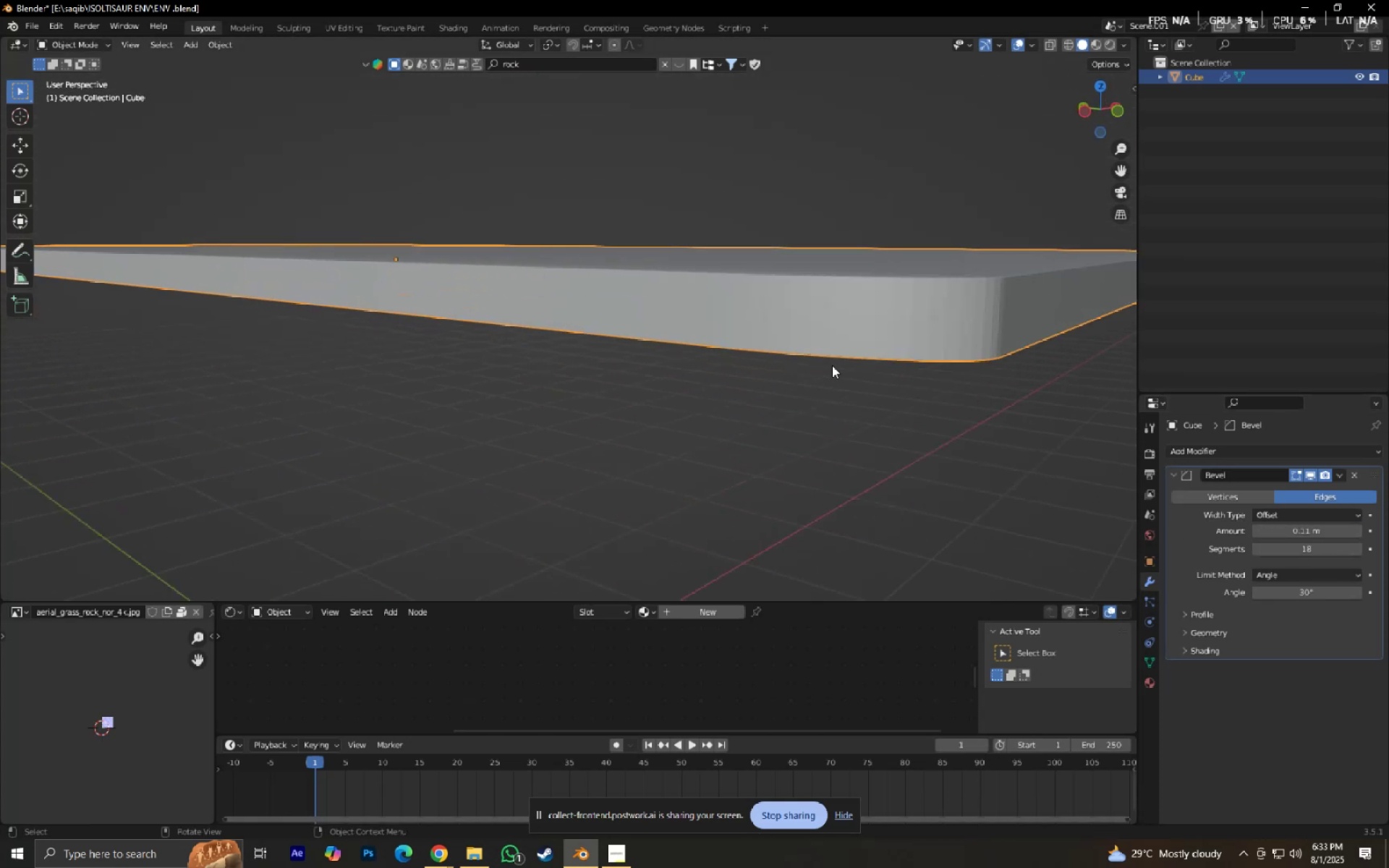 
right_click([832, 365])
 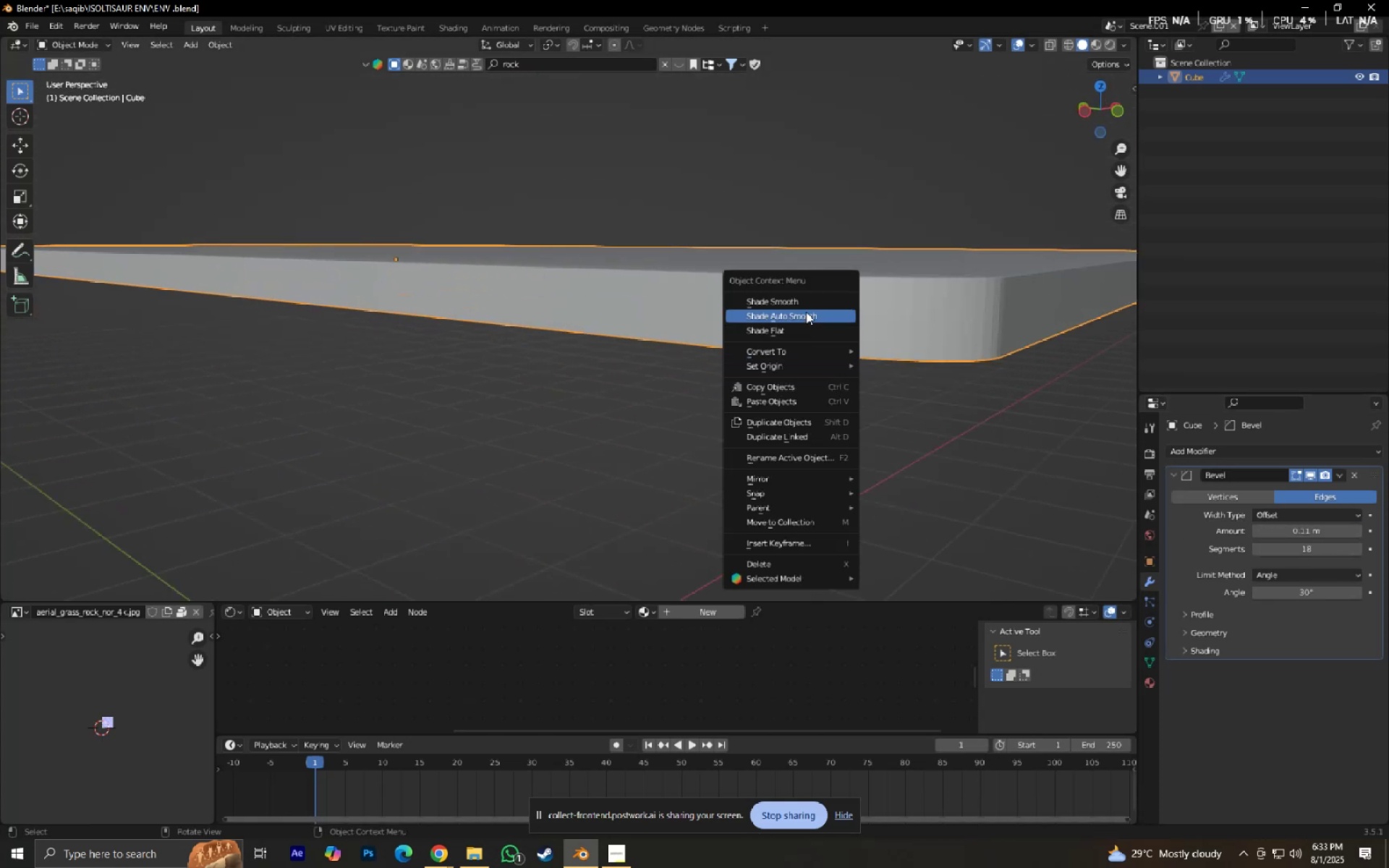 
left_click([806, 311])
 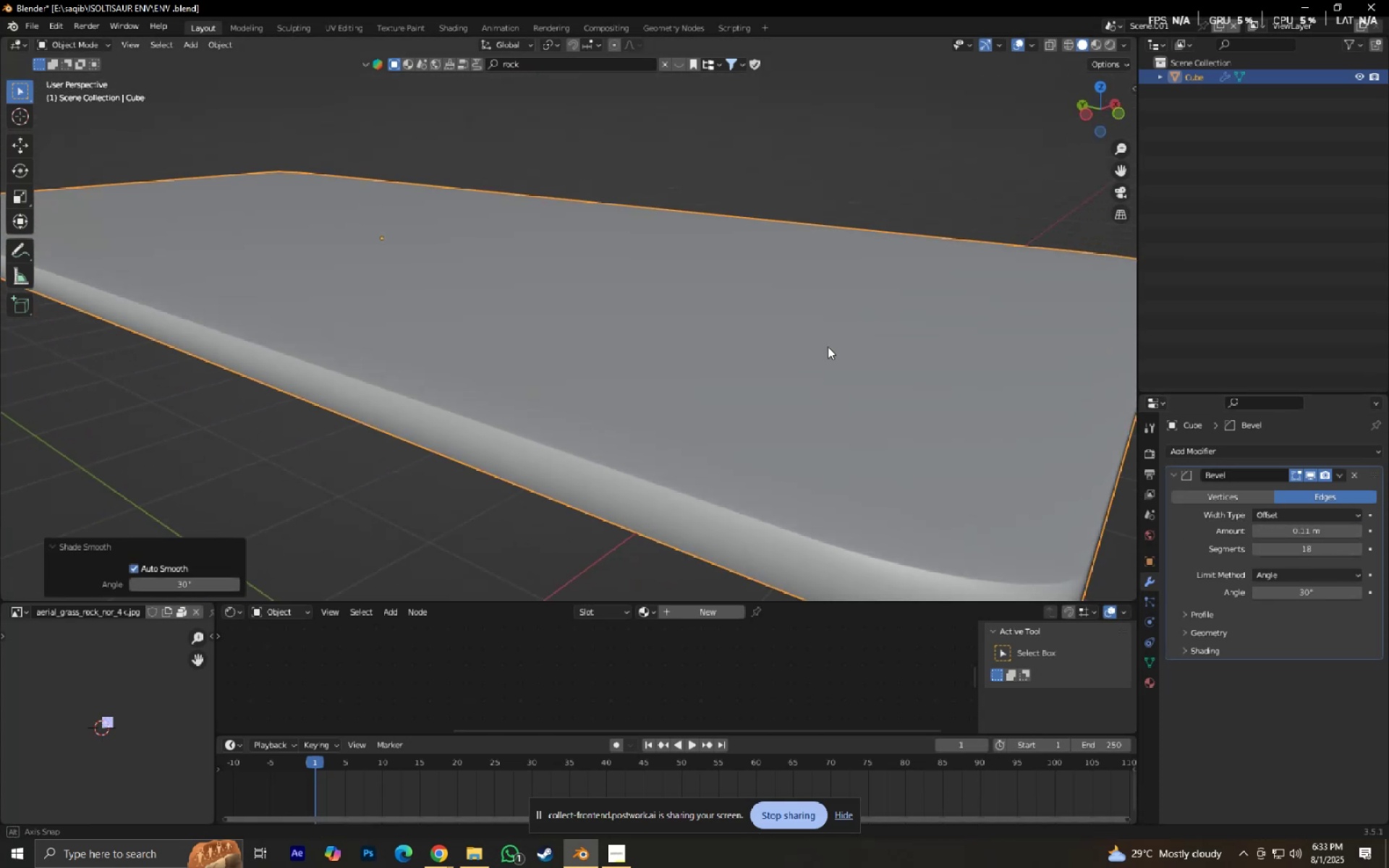 
scroll: coordinate [838, 356], scroll_direction: down, amount: 2.0
 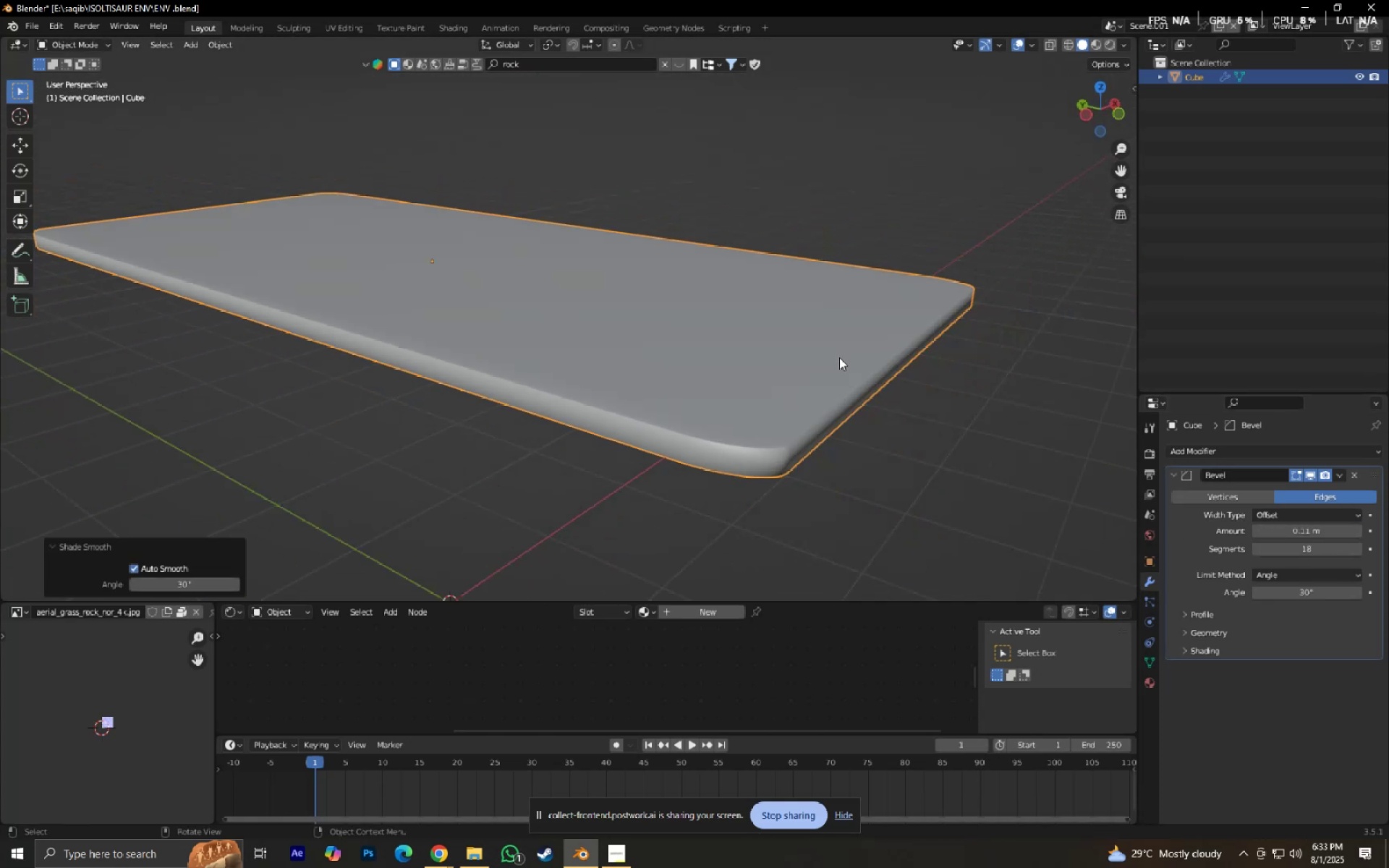 
key(Control+Z)
 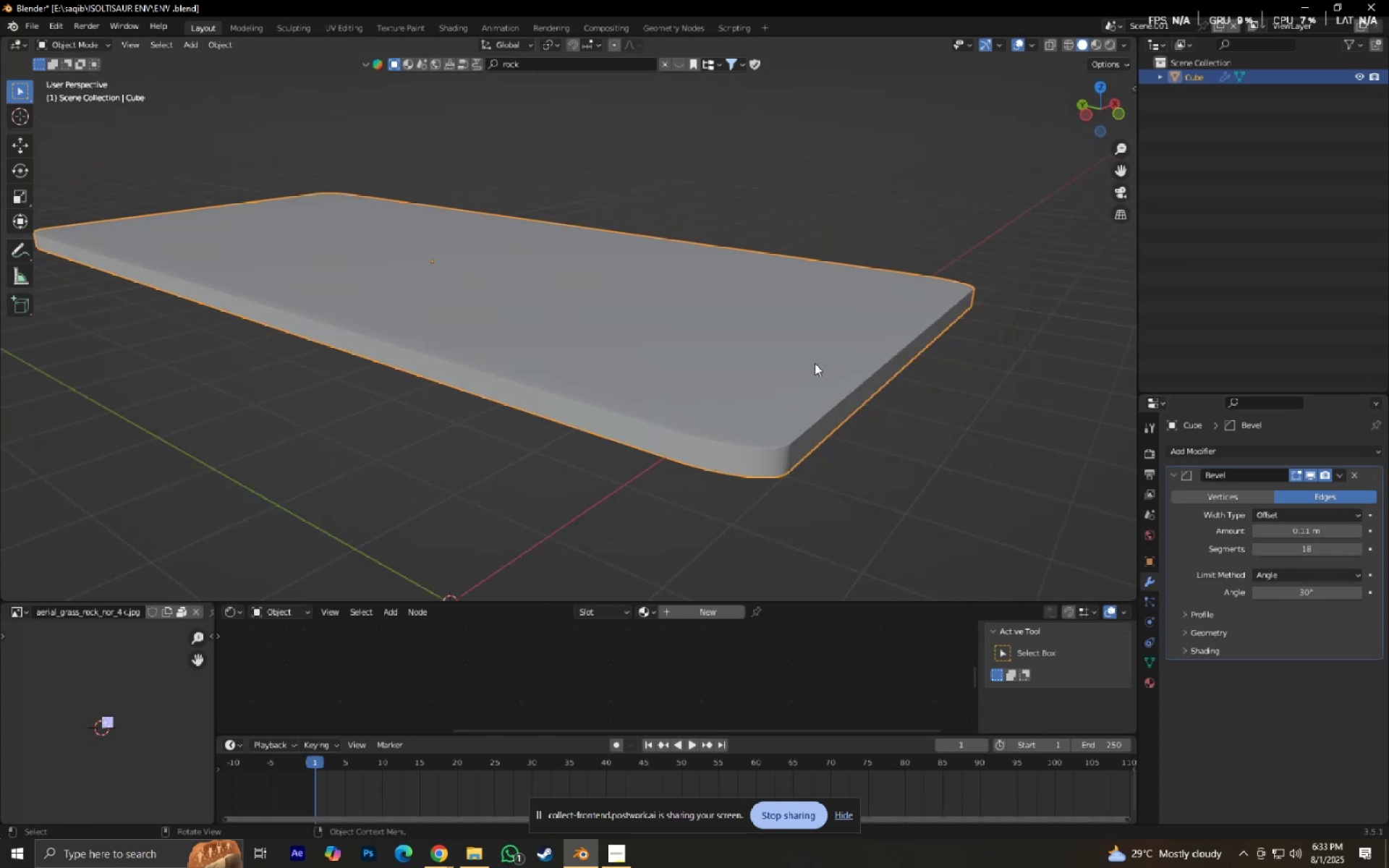 
right_click([815, 363])
 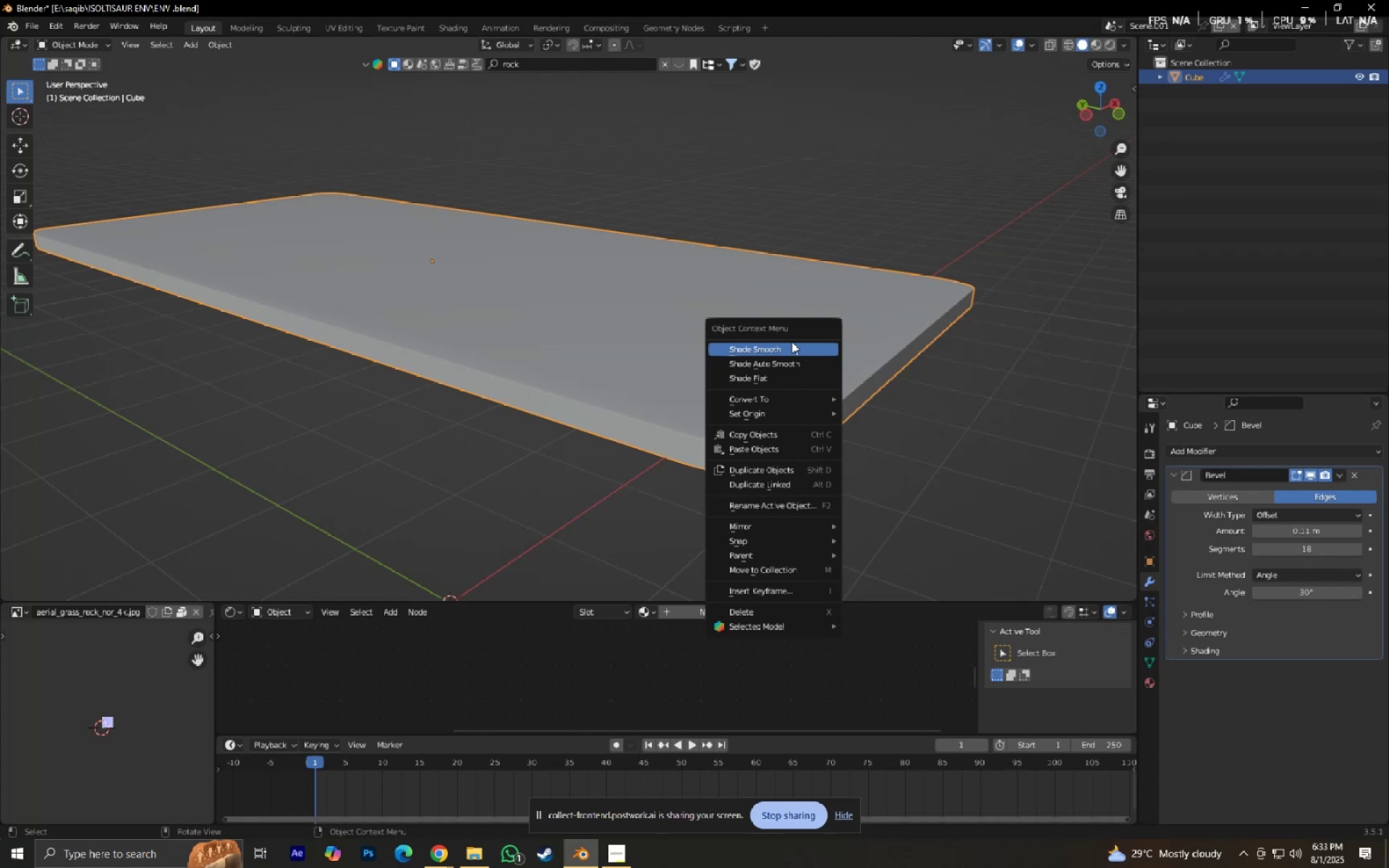 
left_click([791, 341])
 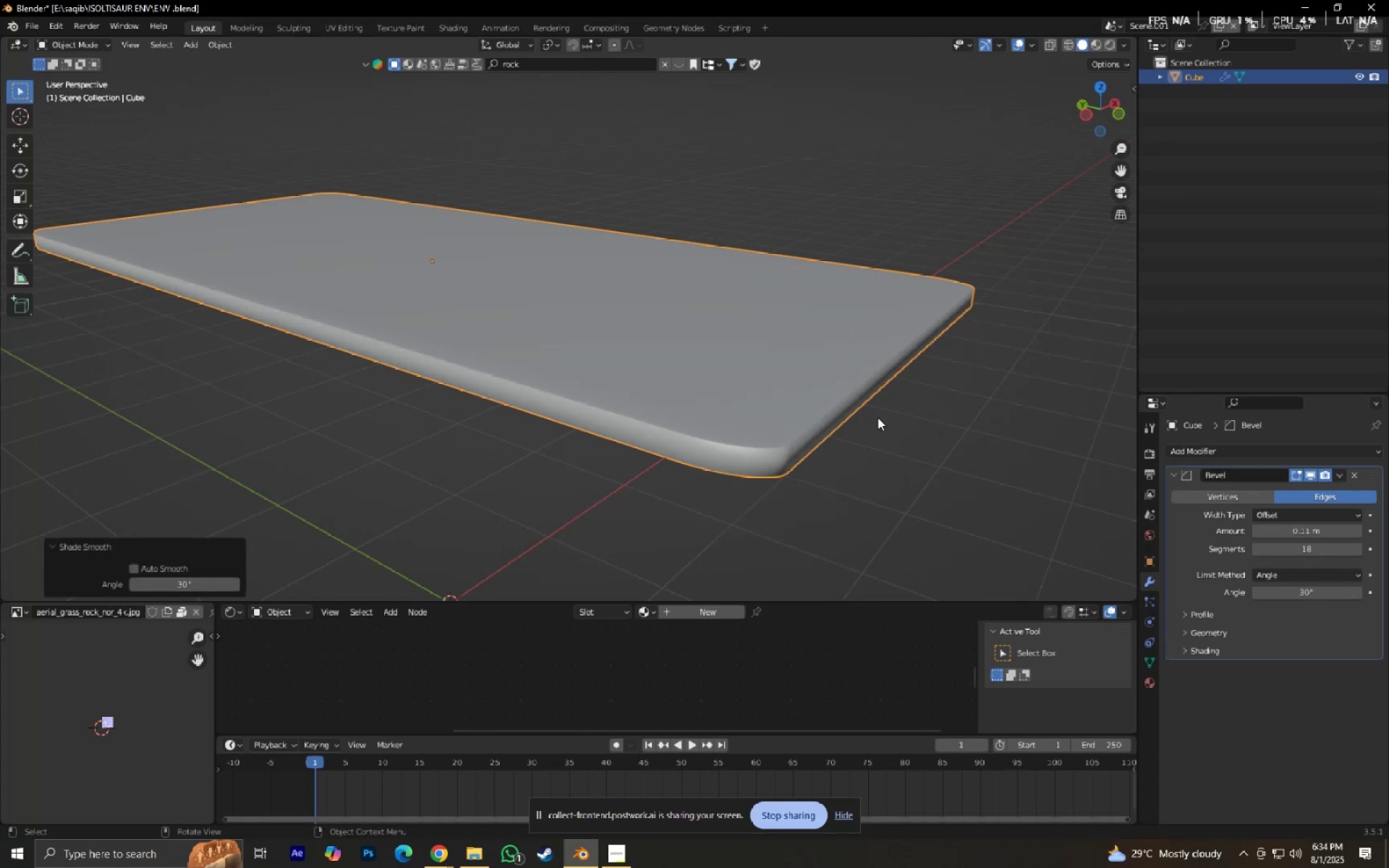 
key(Shift+ShiftLeft)
 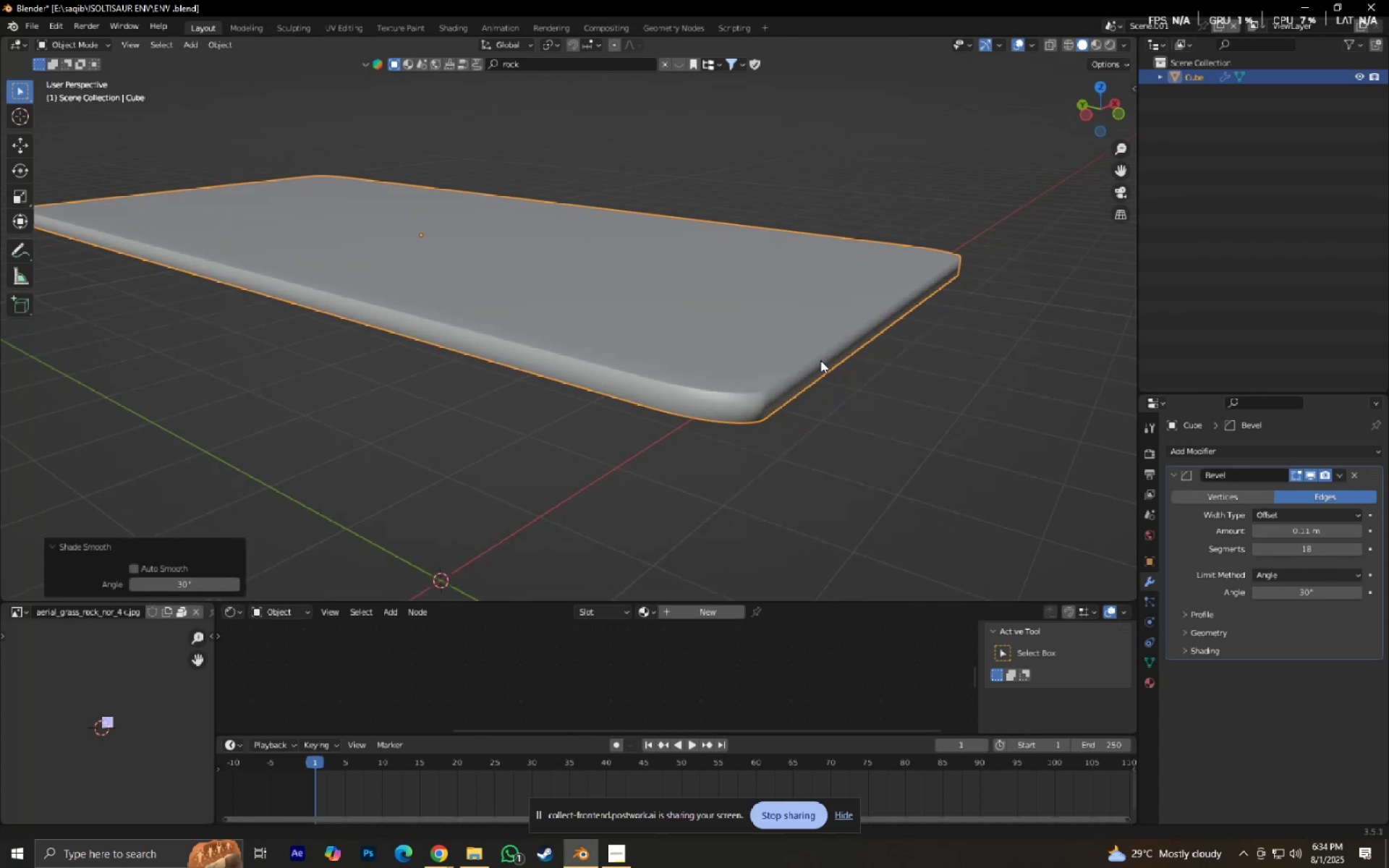 
key(Control+Z)
 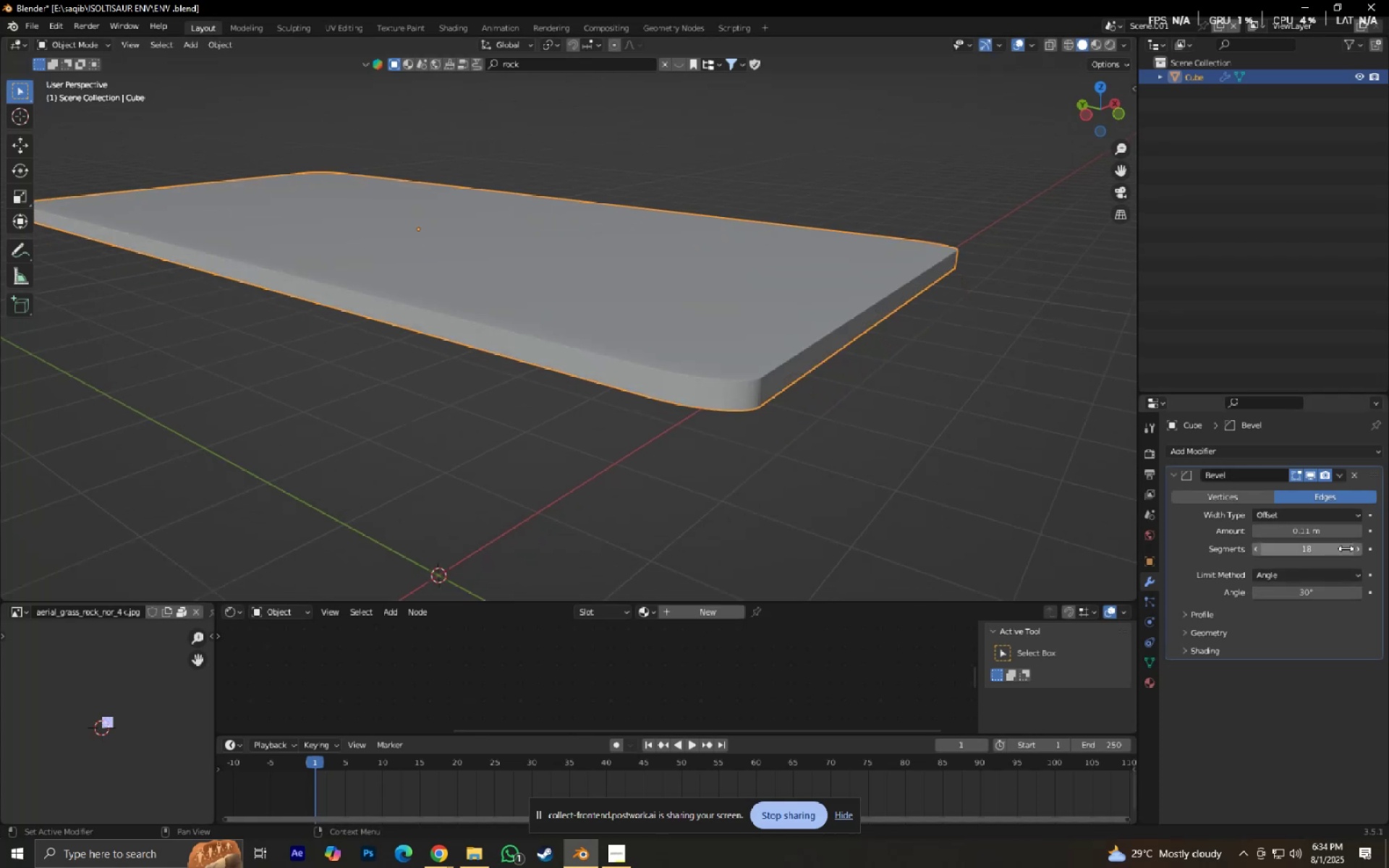 
left_click_drag(start_coordinate=[1325, 543], to_coordinate=[625, 337])
 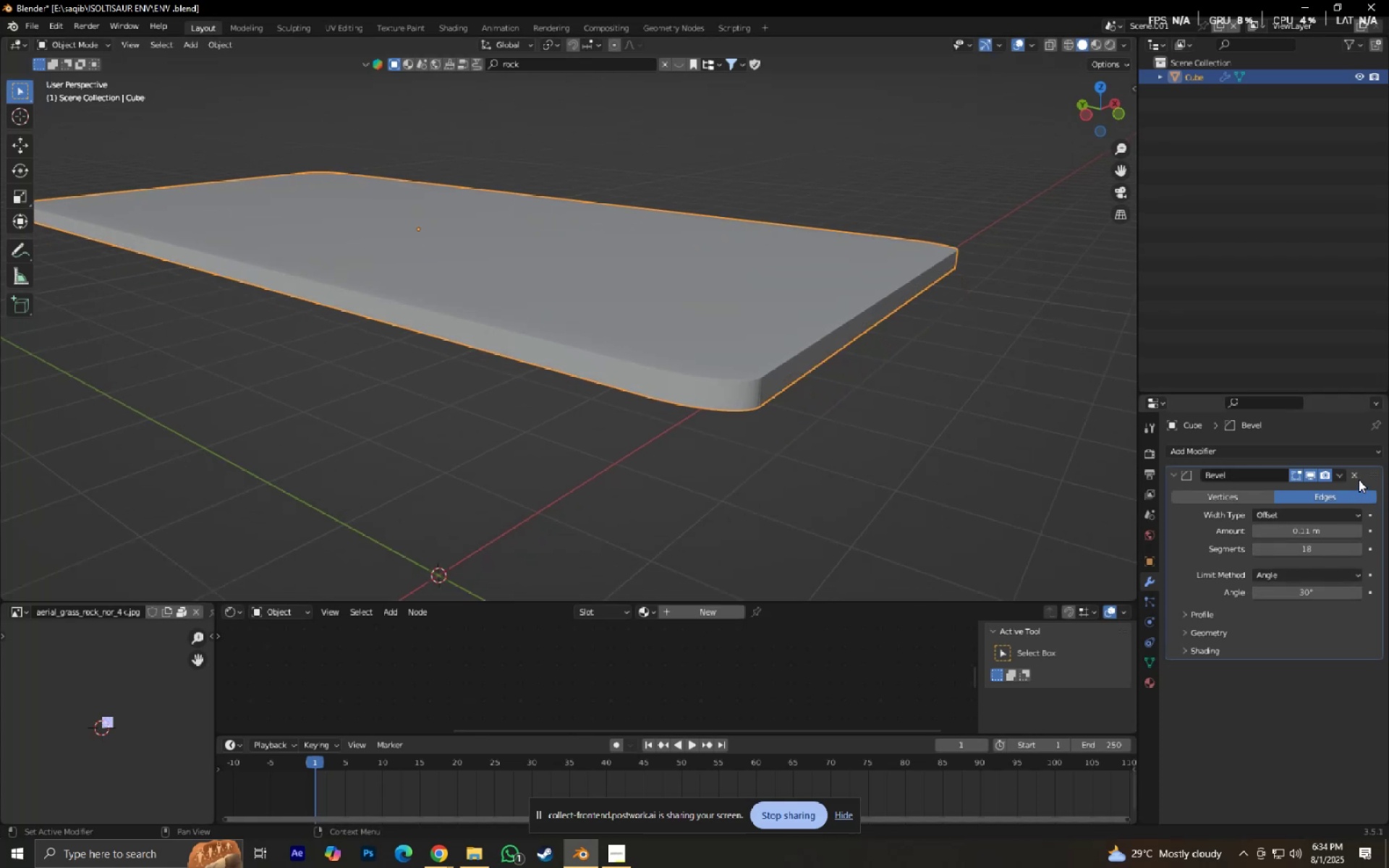 
left_click([1358, 480])
 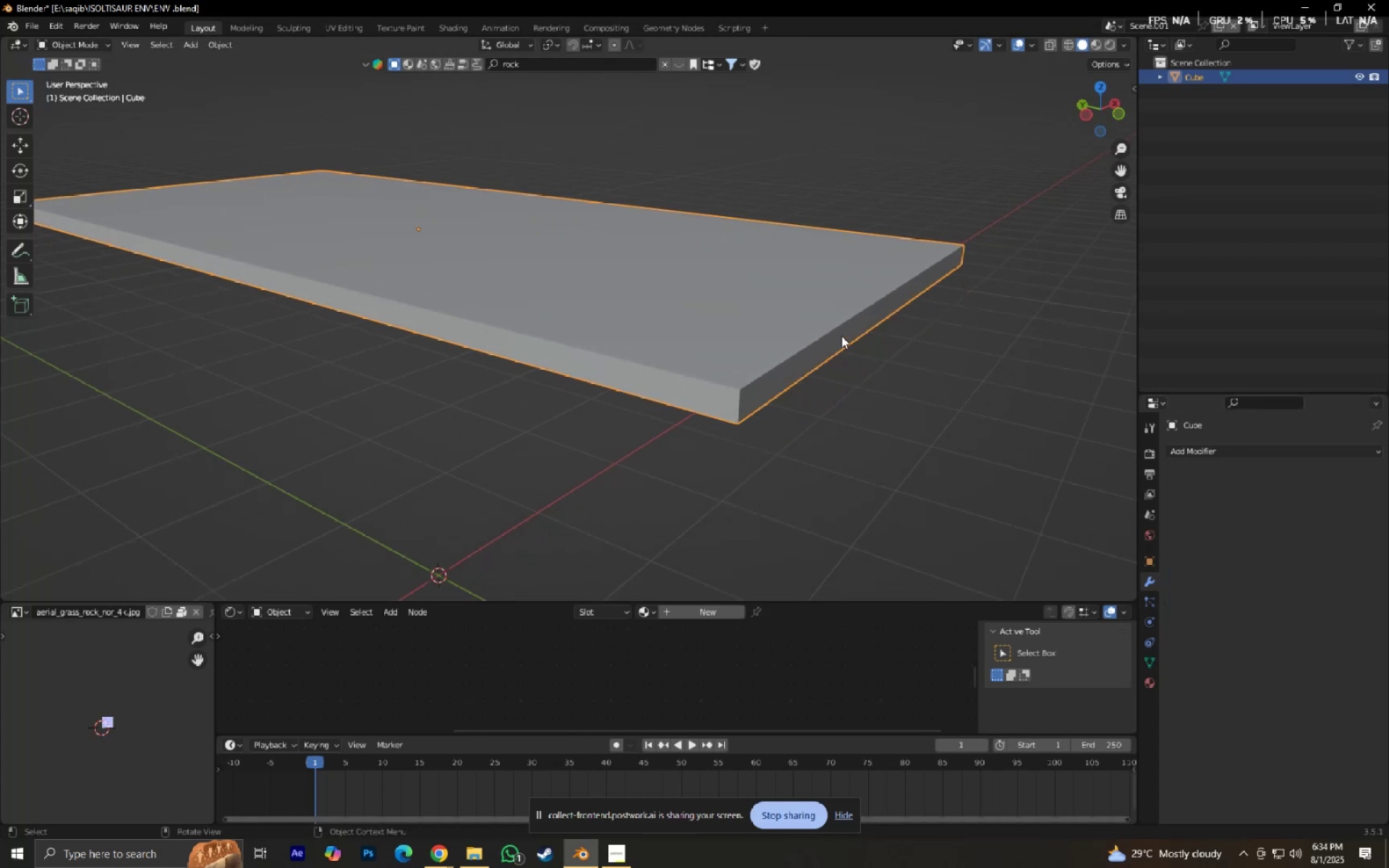 
left_click([840, 335])
 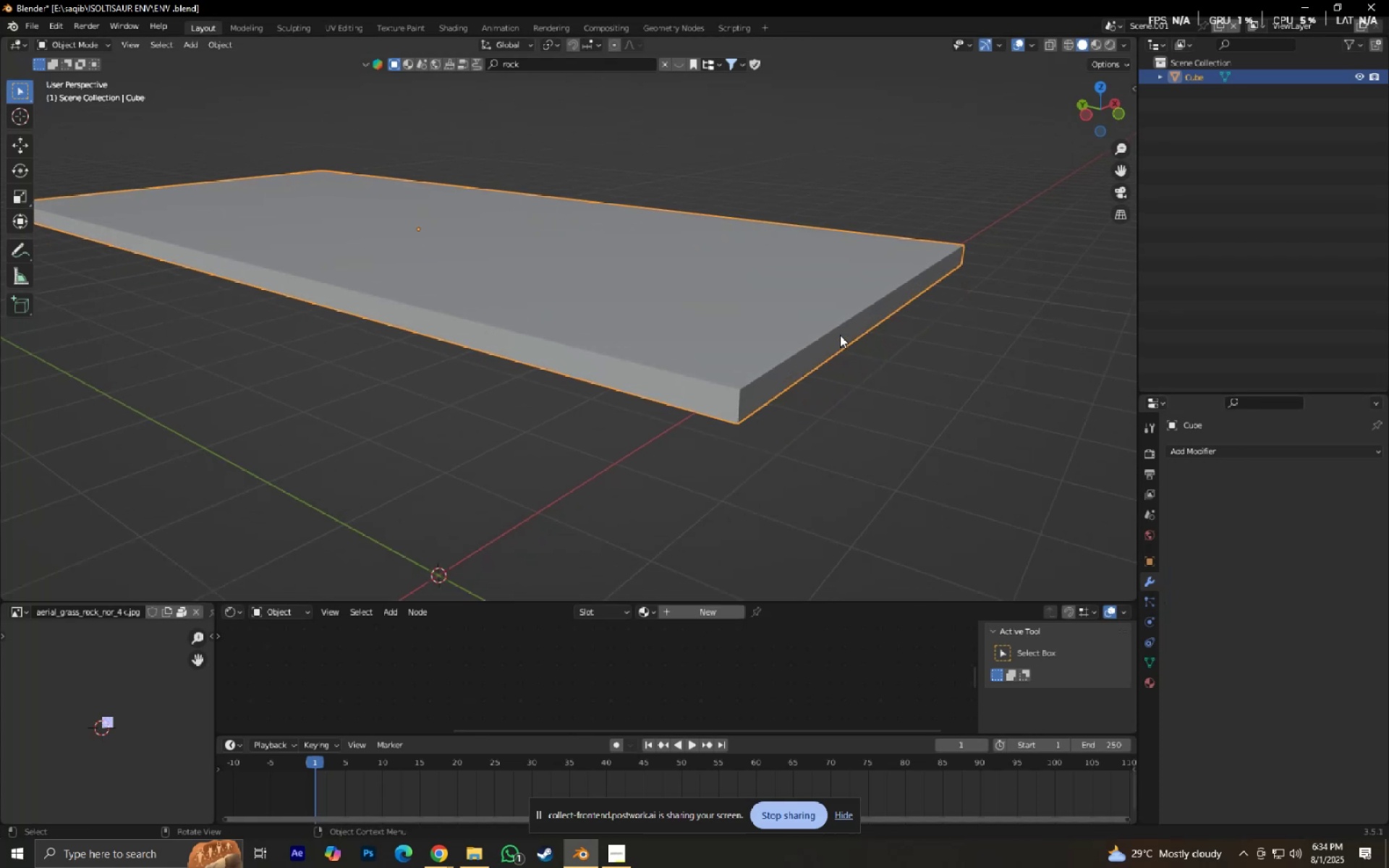 
key(Tab)
 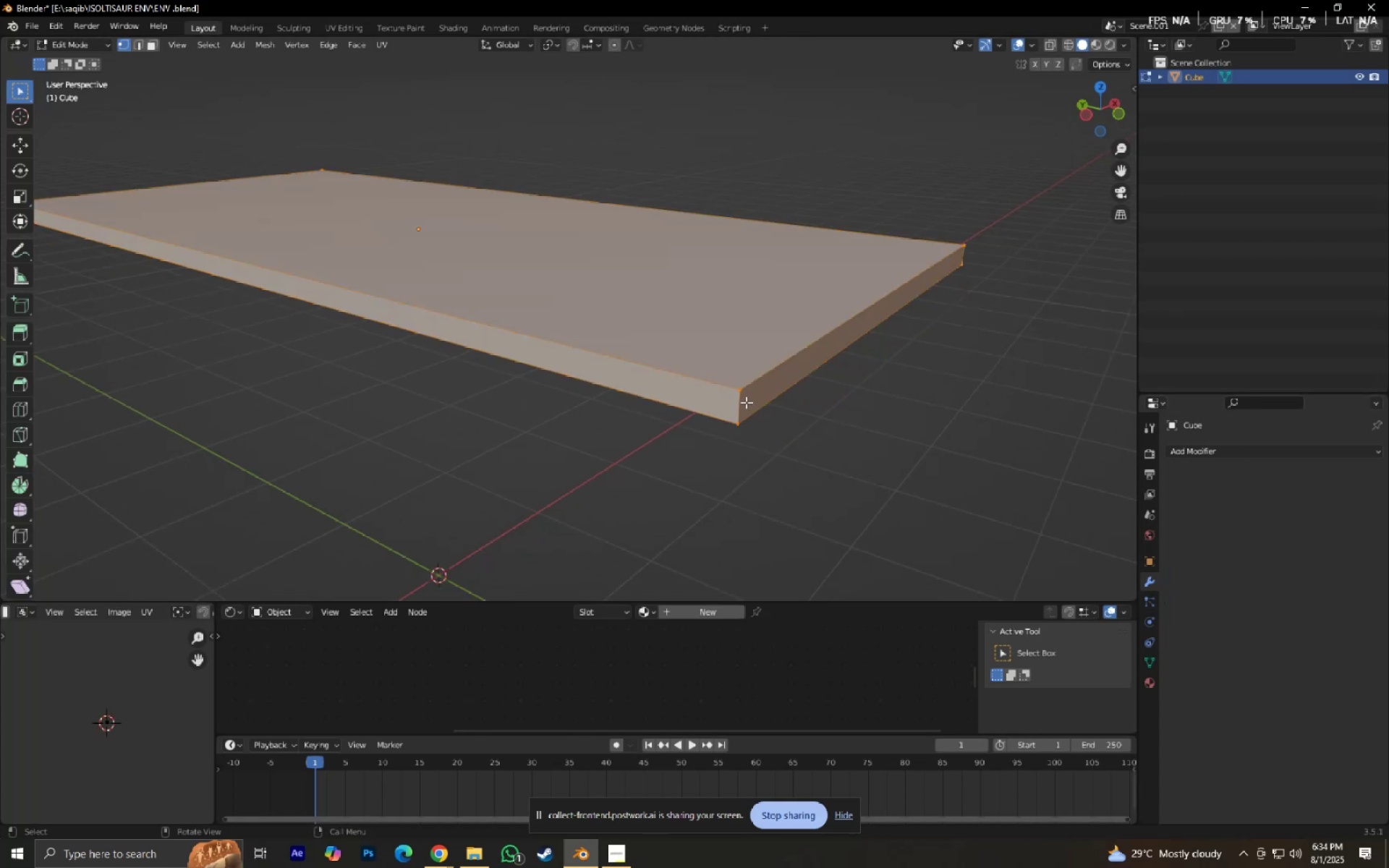 
key(2)
 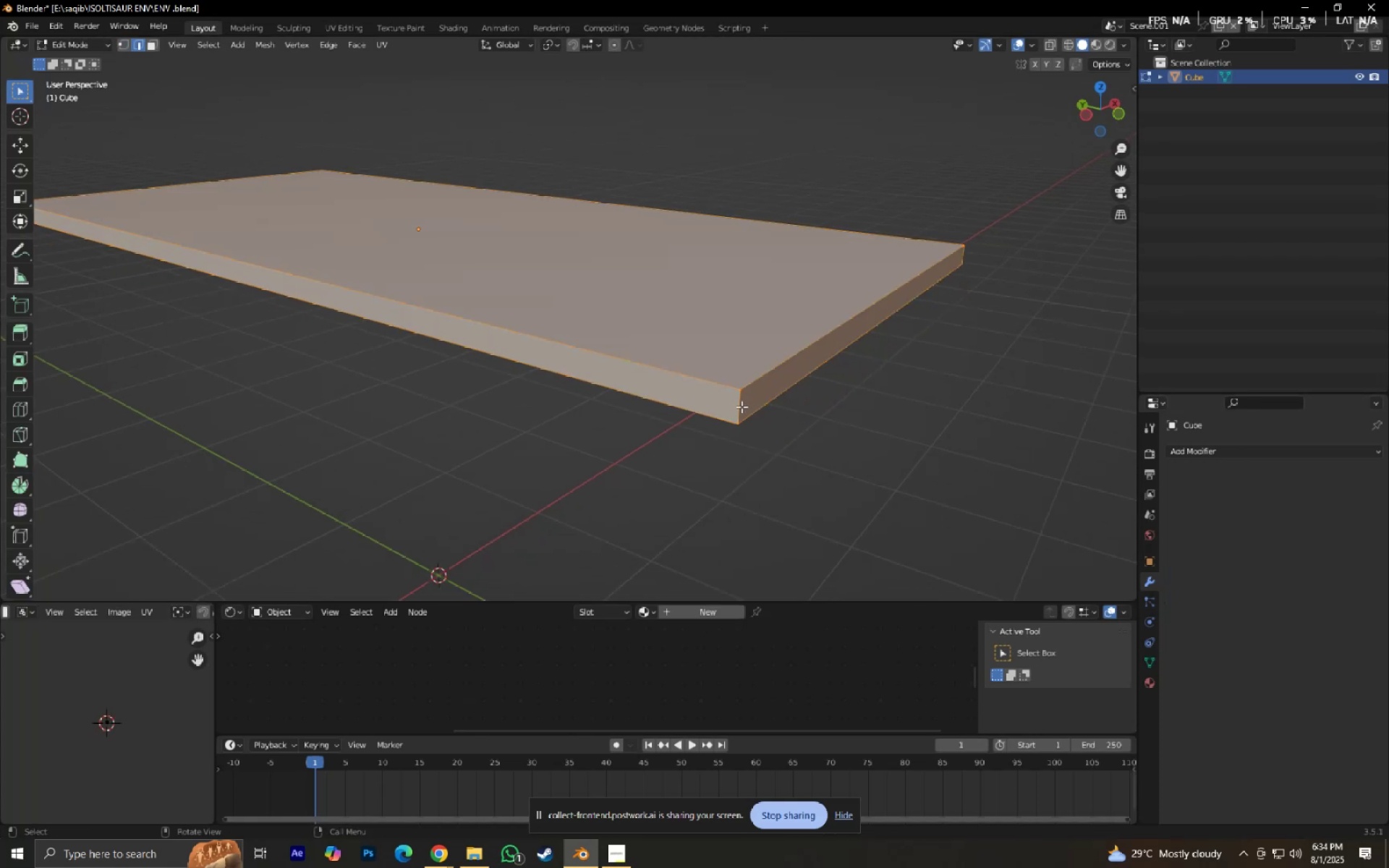 
left_click([742, 407])
 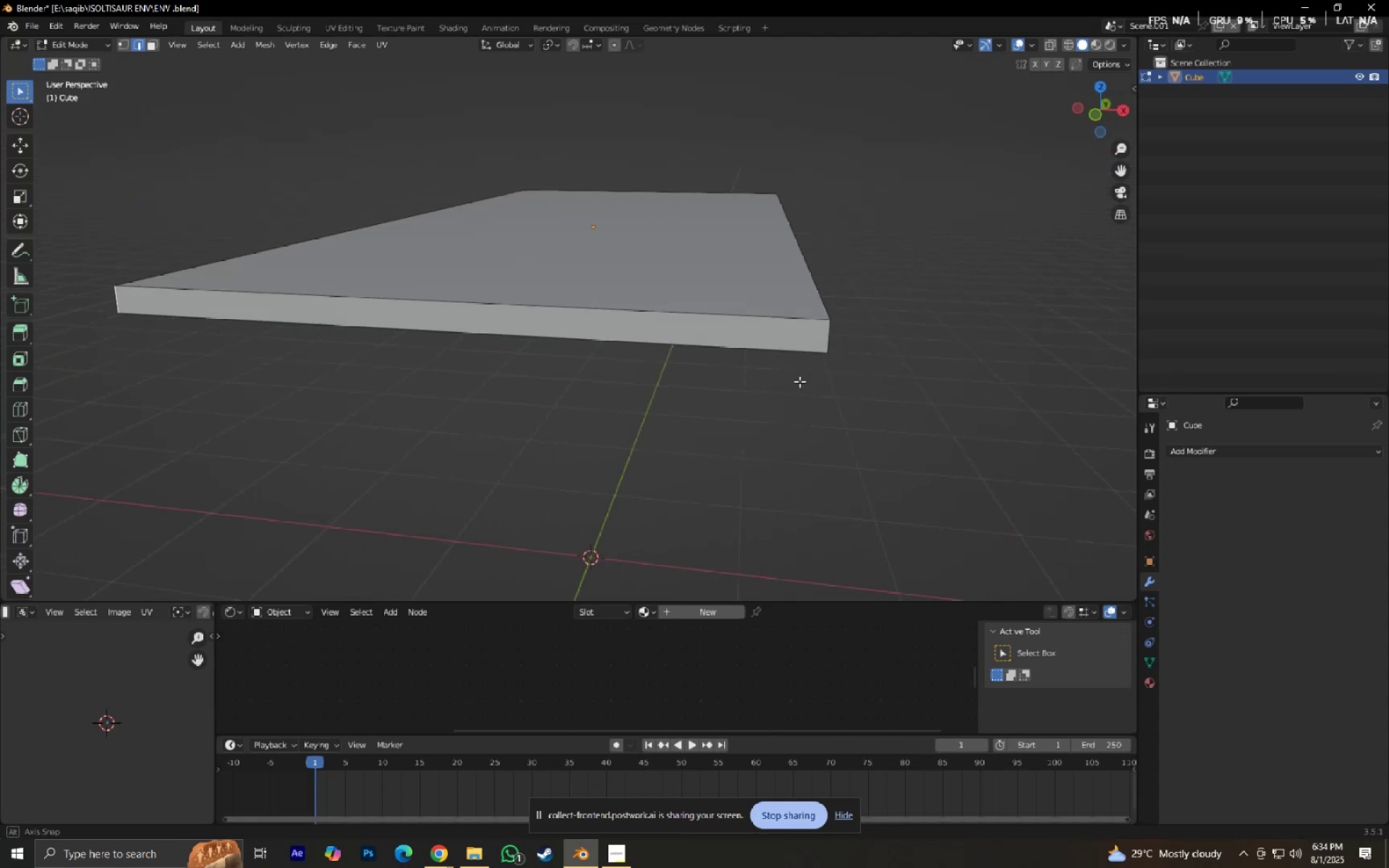 
hold_key(key=ShiftLeft, duration=0.66)
left_click([685, 350])
 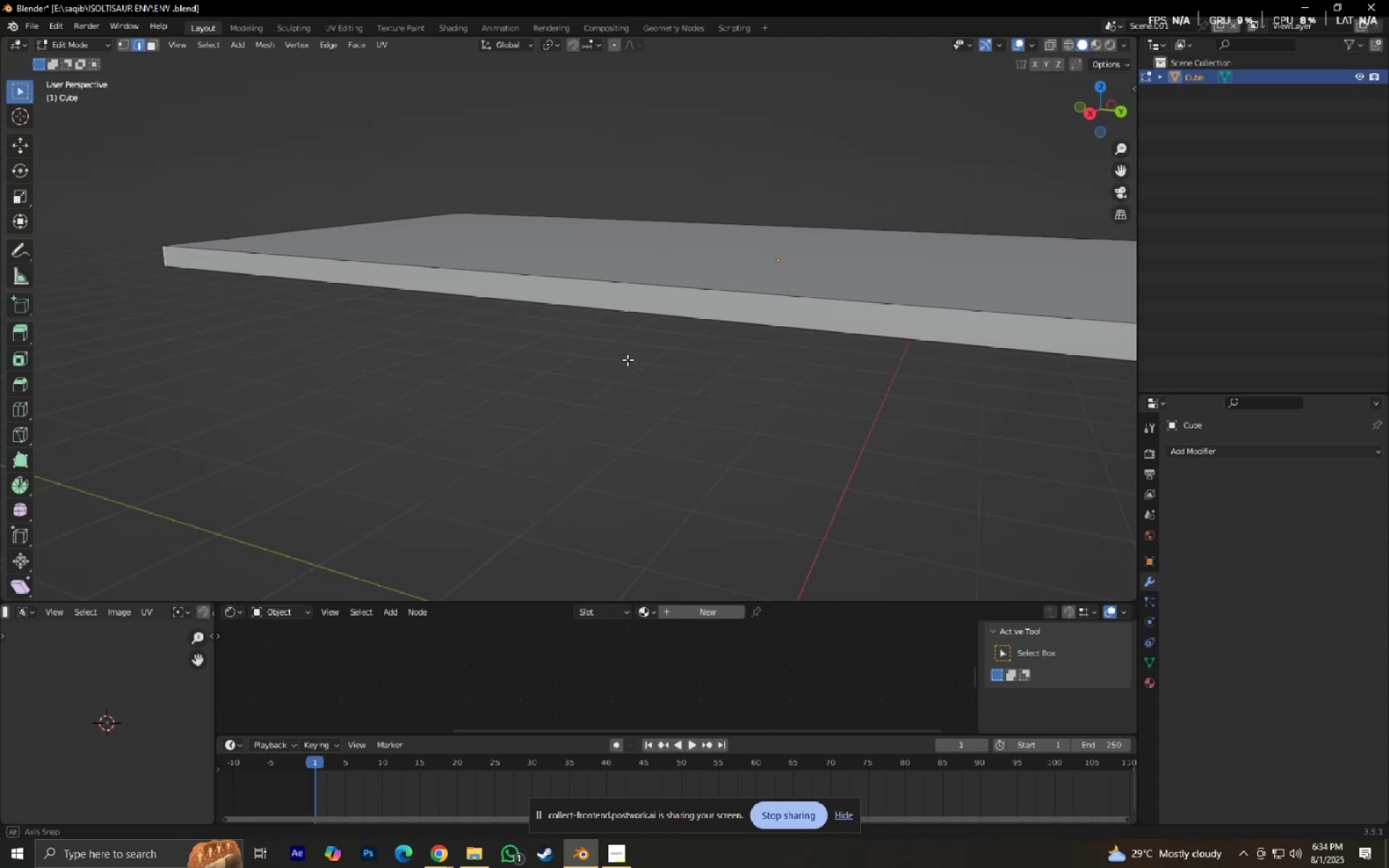 
scroll: coordinate [943, 402], scroll_direction: down, amount: 3.0
 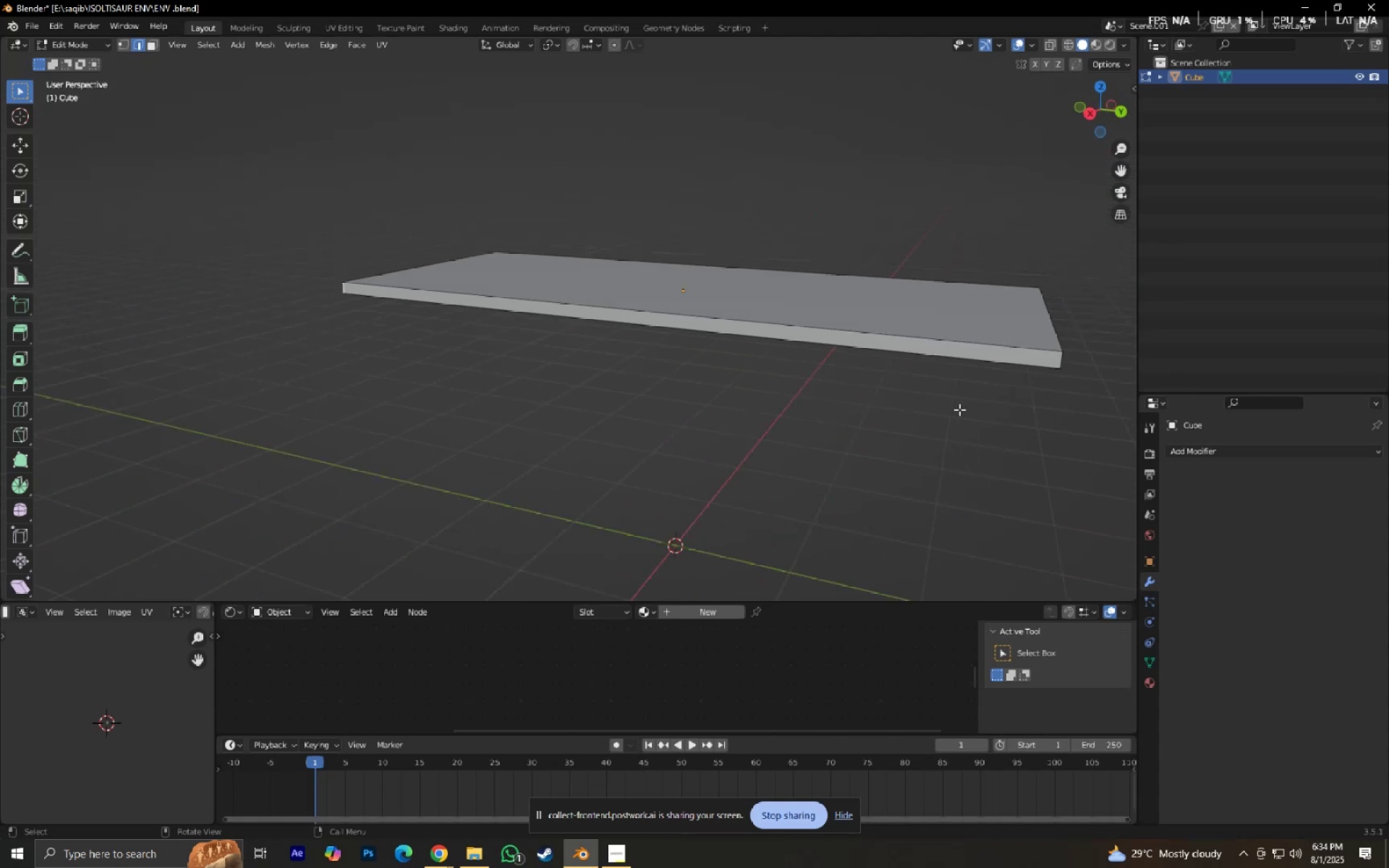 
key(Shift+ShiftLeft)
 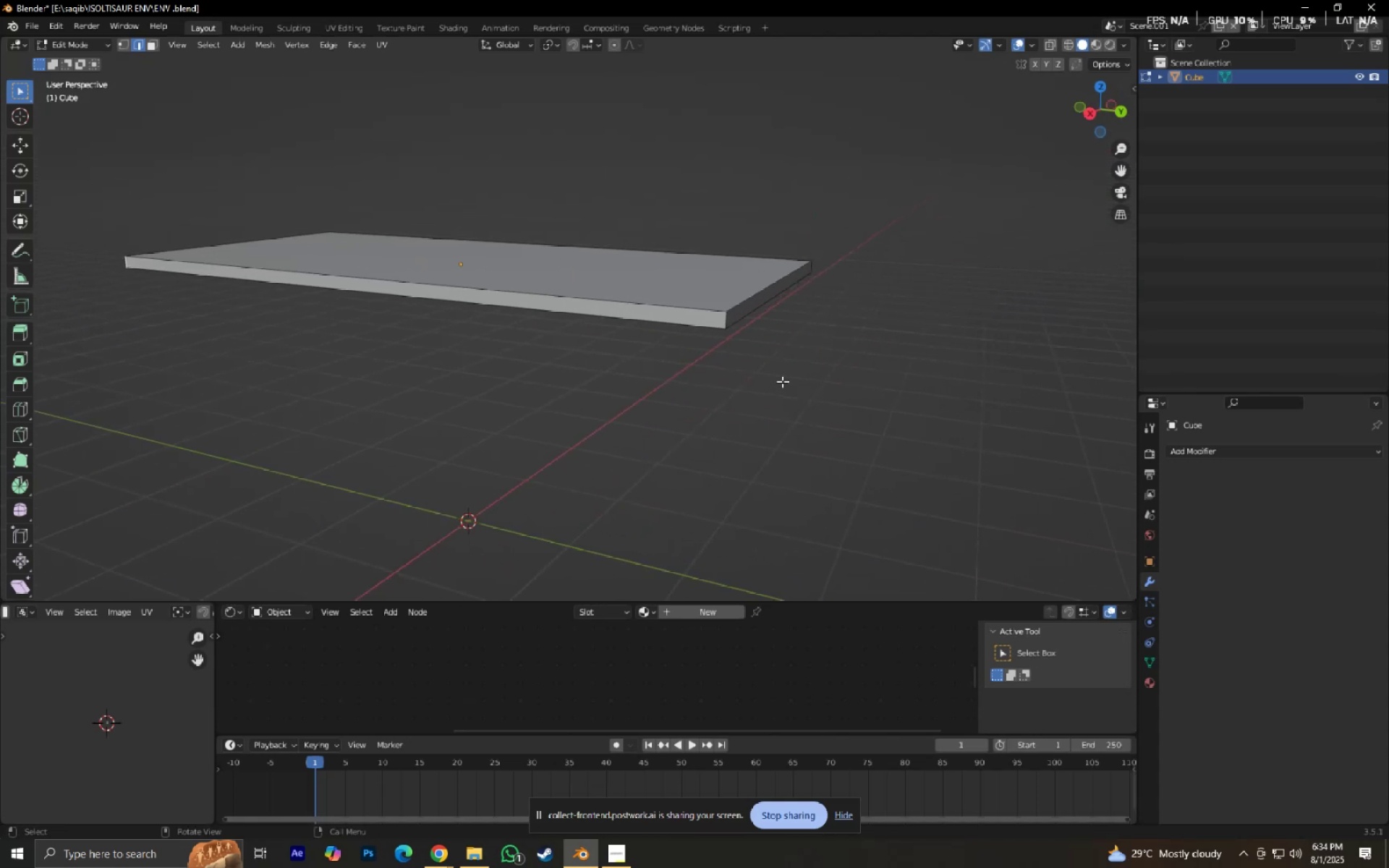 
hold_key(key=ShiftLeft, duration=0.78)
left_click([723, 320])
 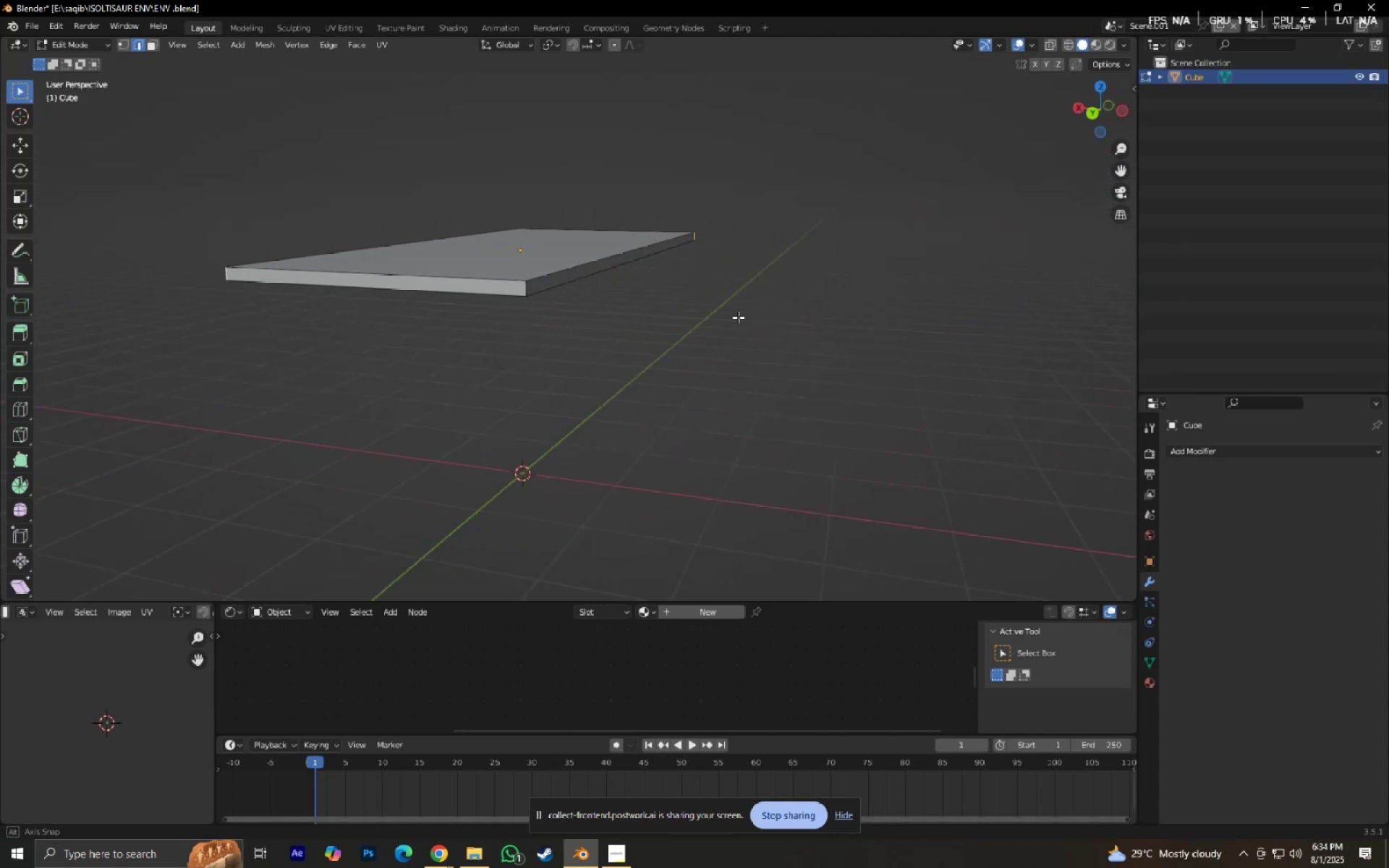 
scroll: coordinate [678, 332], scroll_direction: up, amount: 3.0
 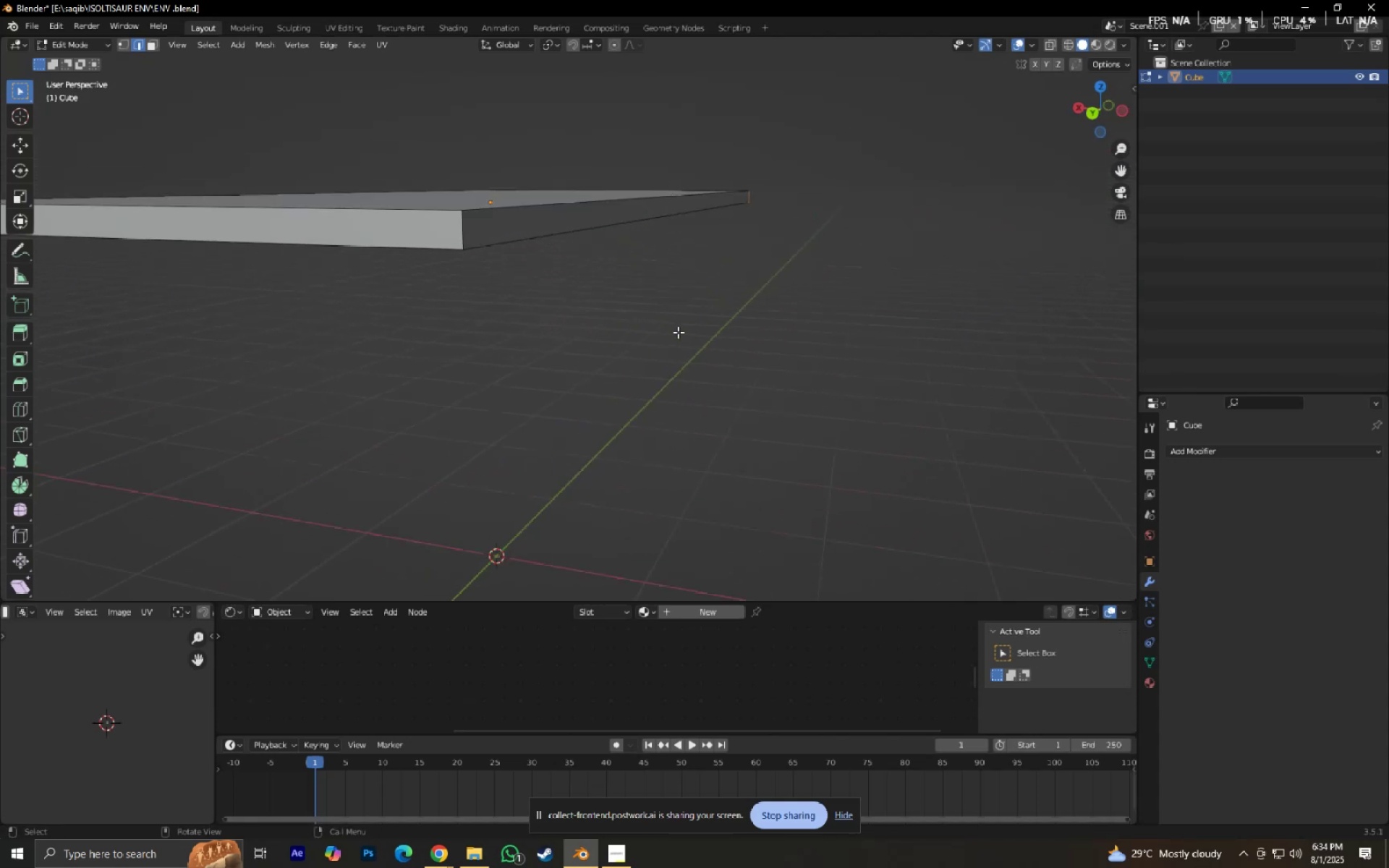 
hold_key(key=ShiftLeft, duration=0.83)
left_click([457, 223])
 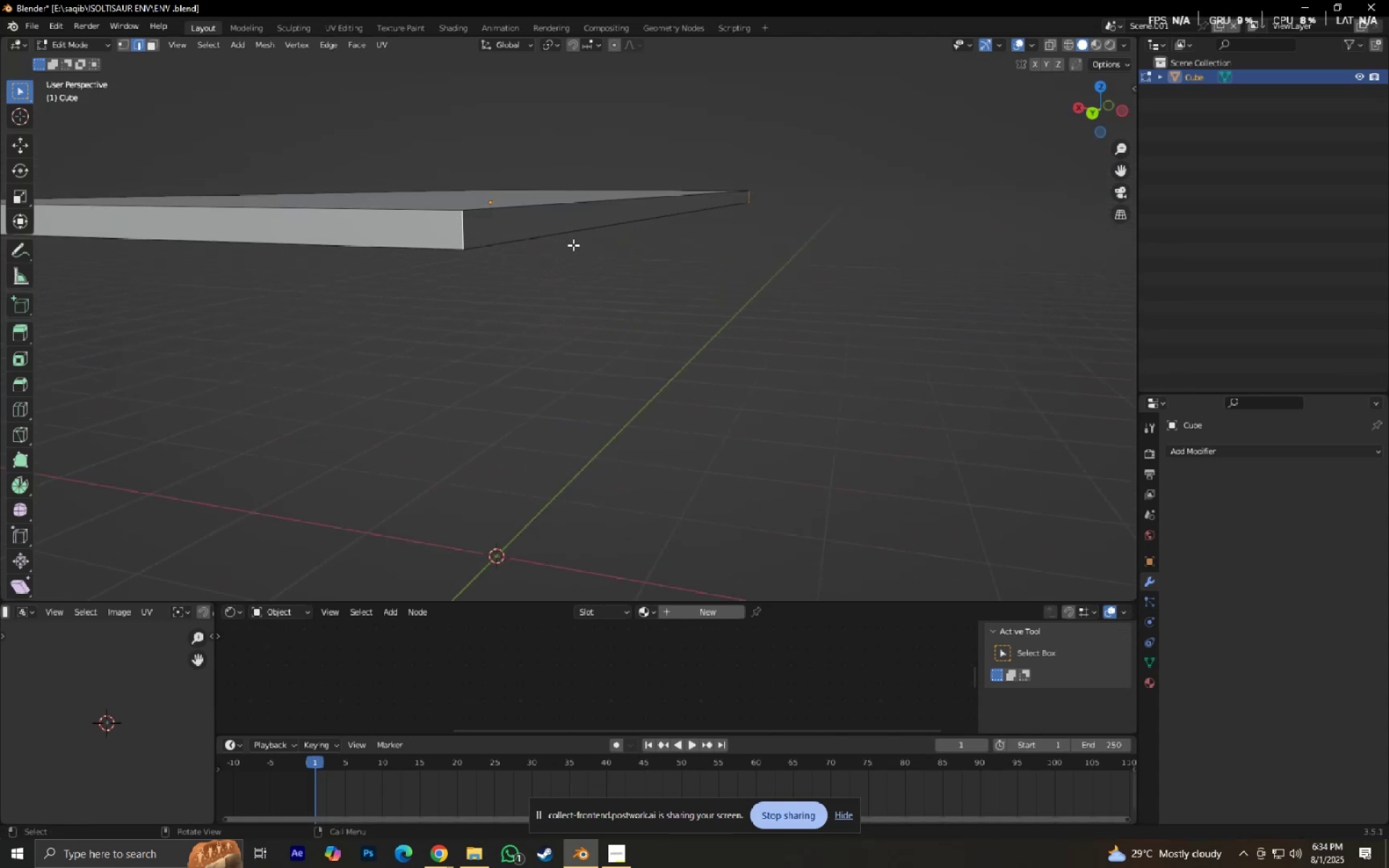 
key(Control+B)
 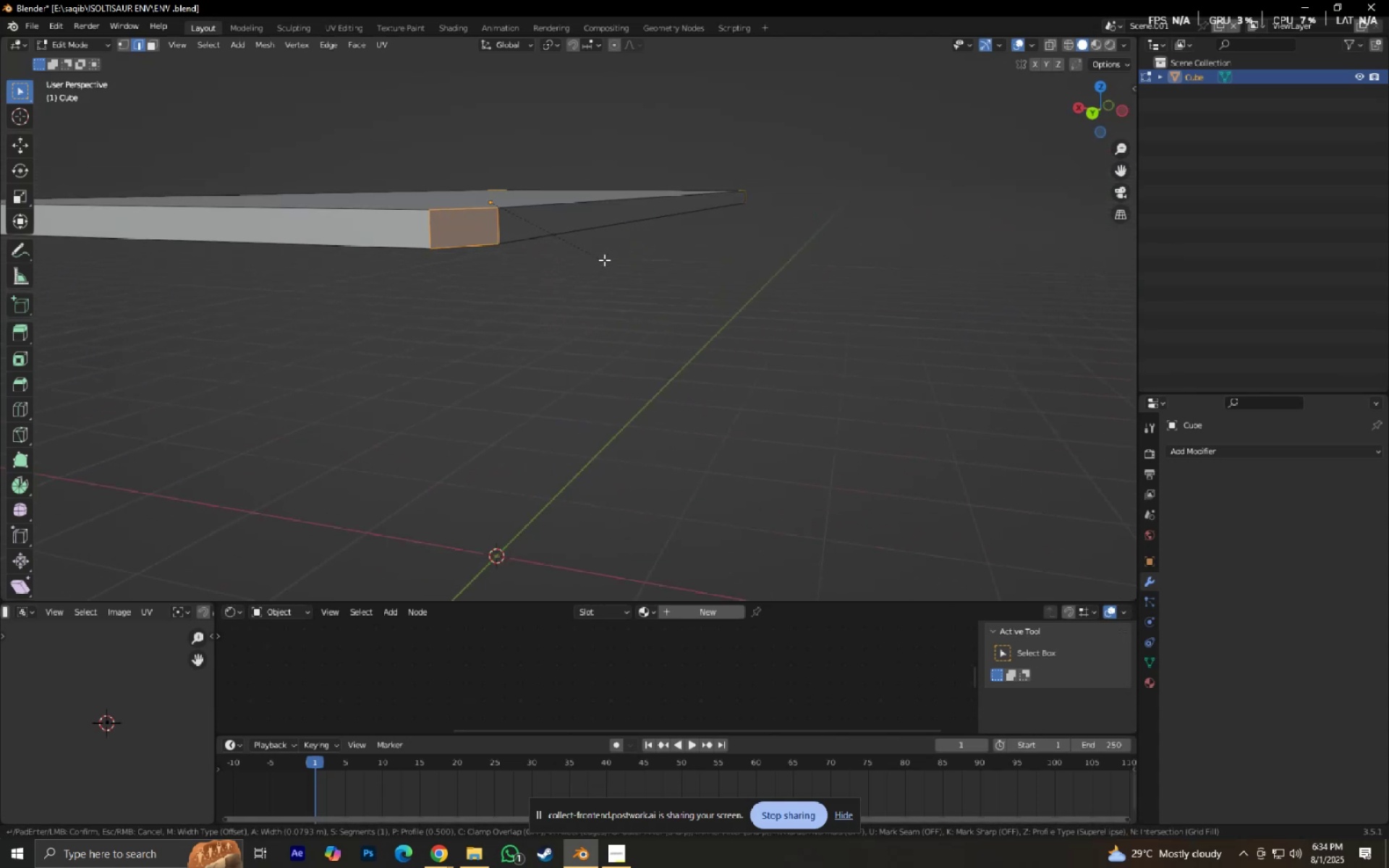 
scroll: coordinate [605, 260], scroll_direction: up, amount: 15.0
 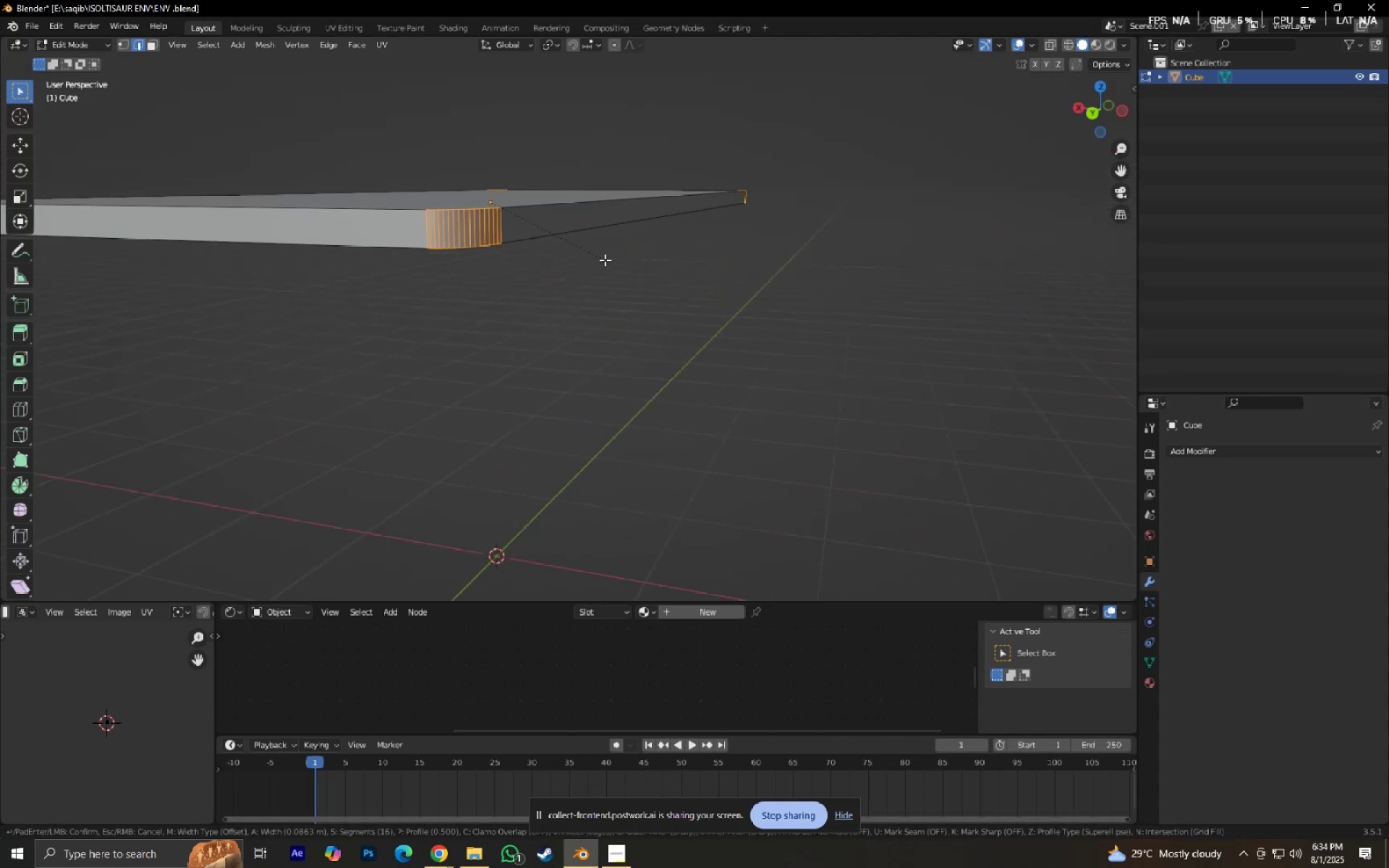 
left_click([605, 260])
 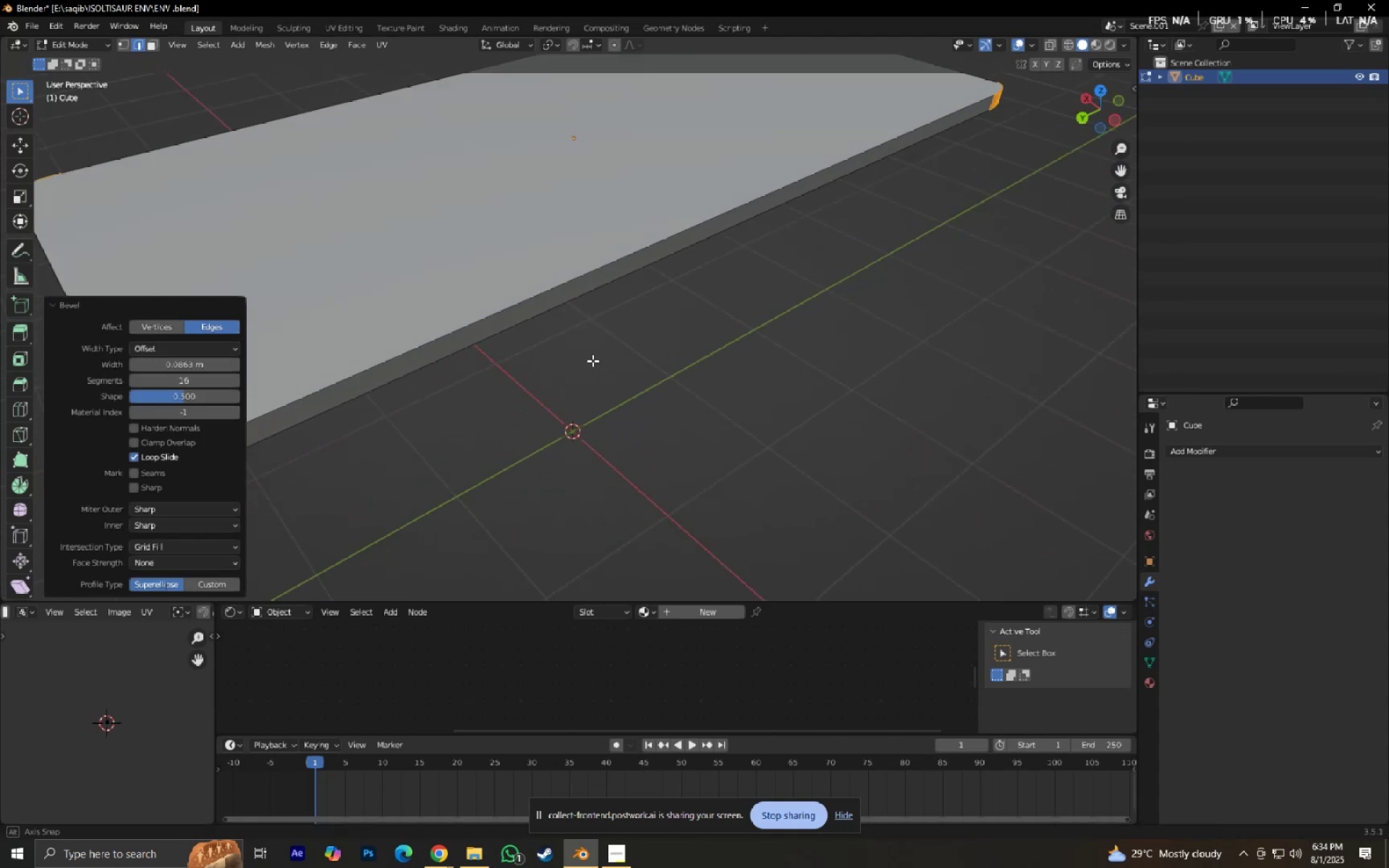 
scroll: coordinate [591, 367], scroll_direction: down, amount: 3.0
 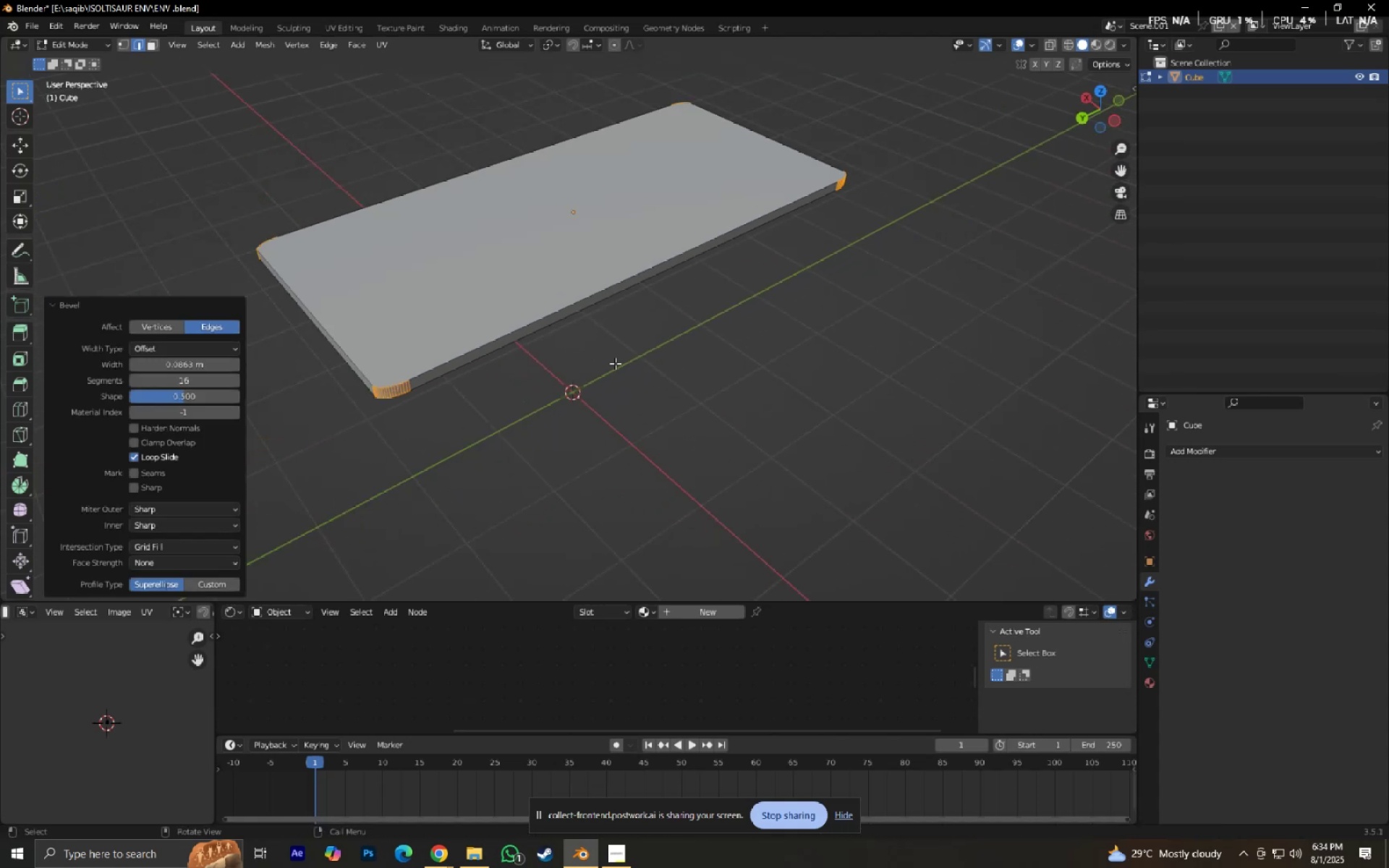 
key(Tab)
 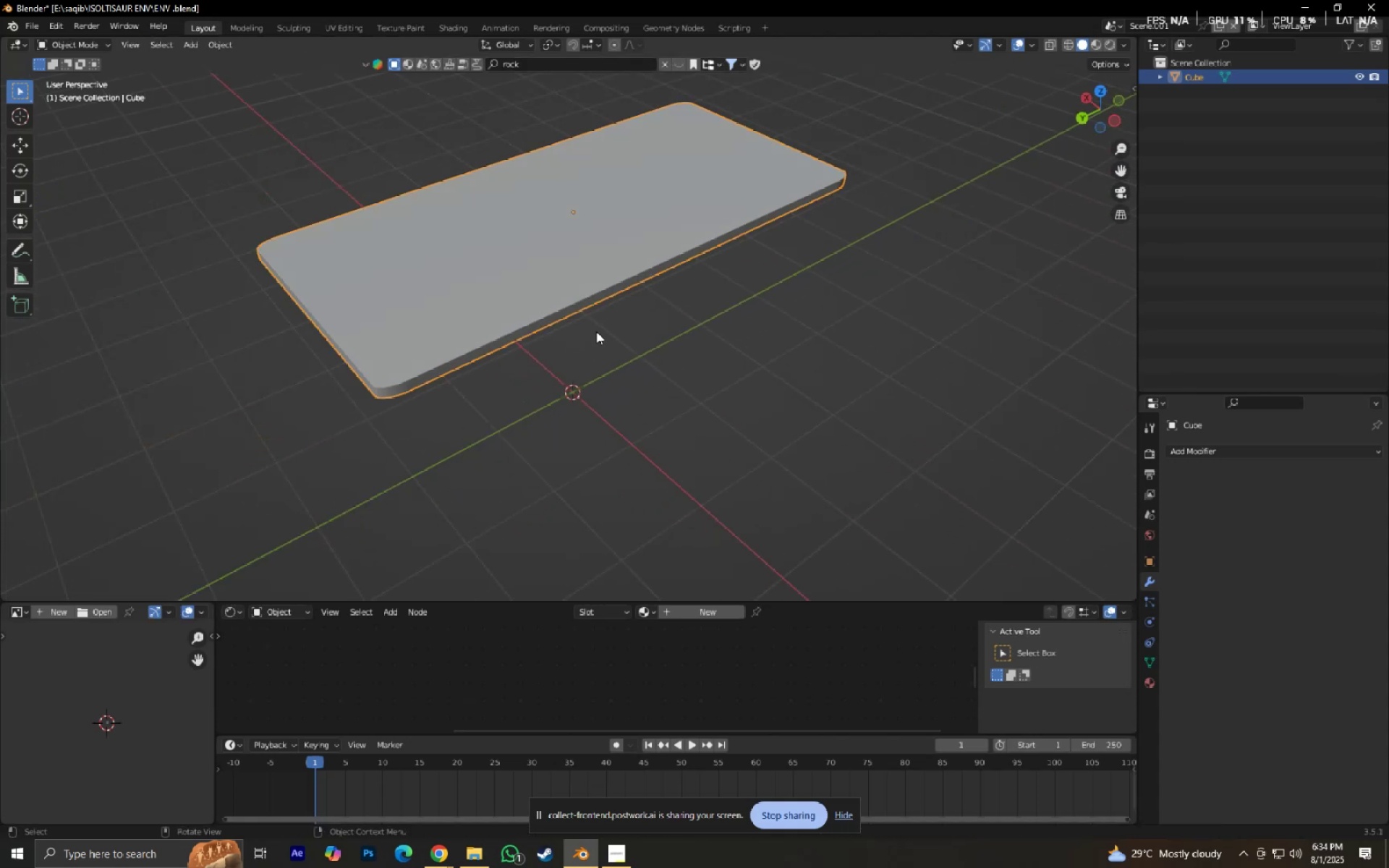 
key(Shift+ShiftLeft)
 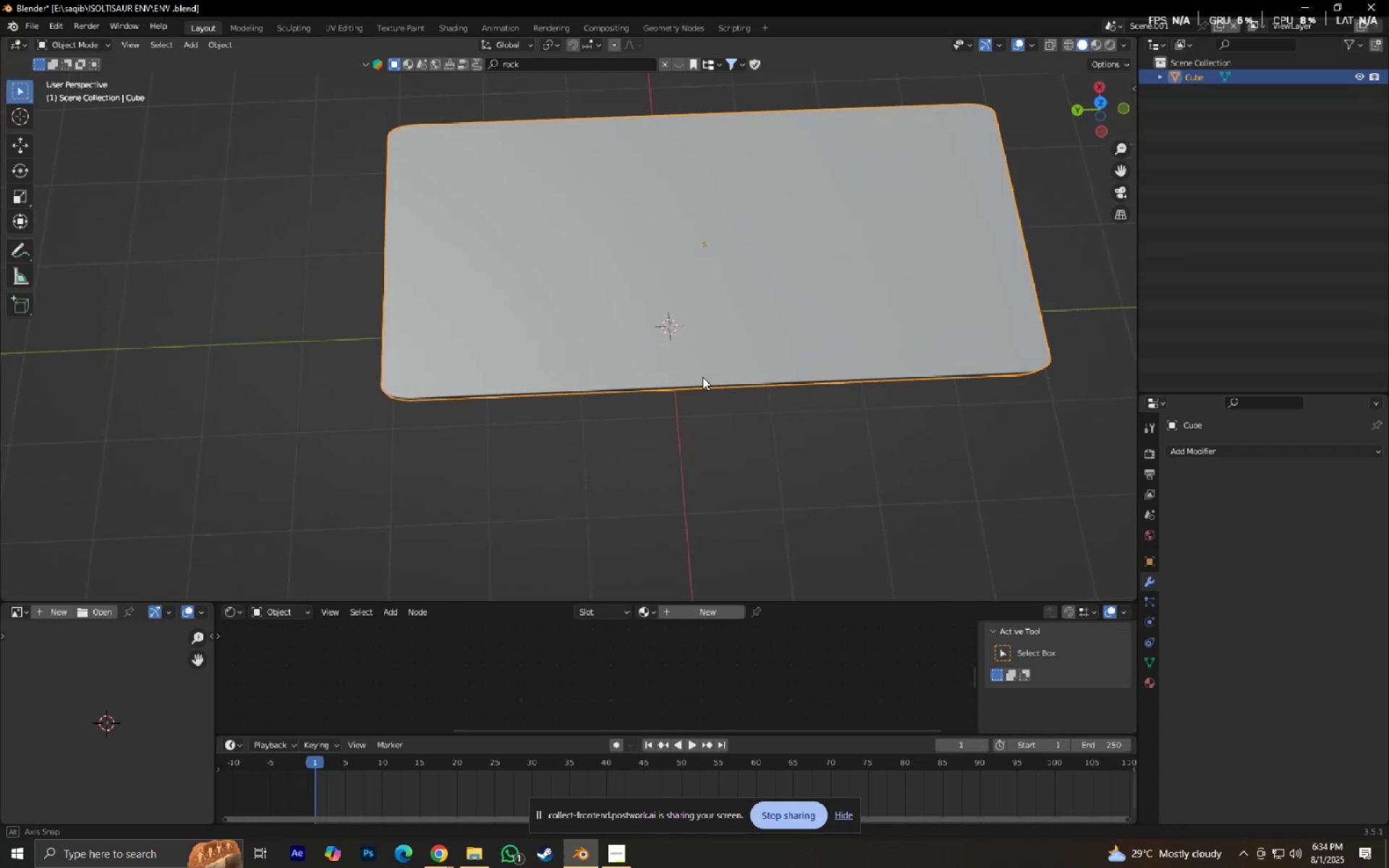 
key(Control+Z)
 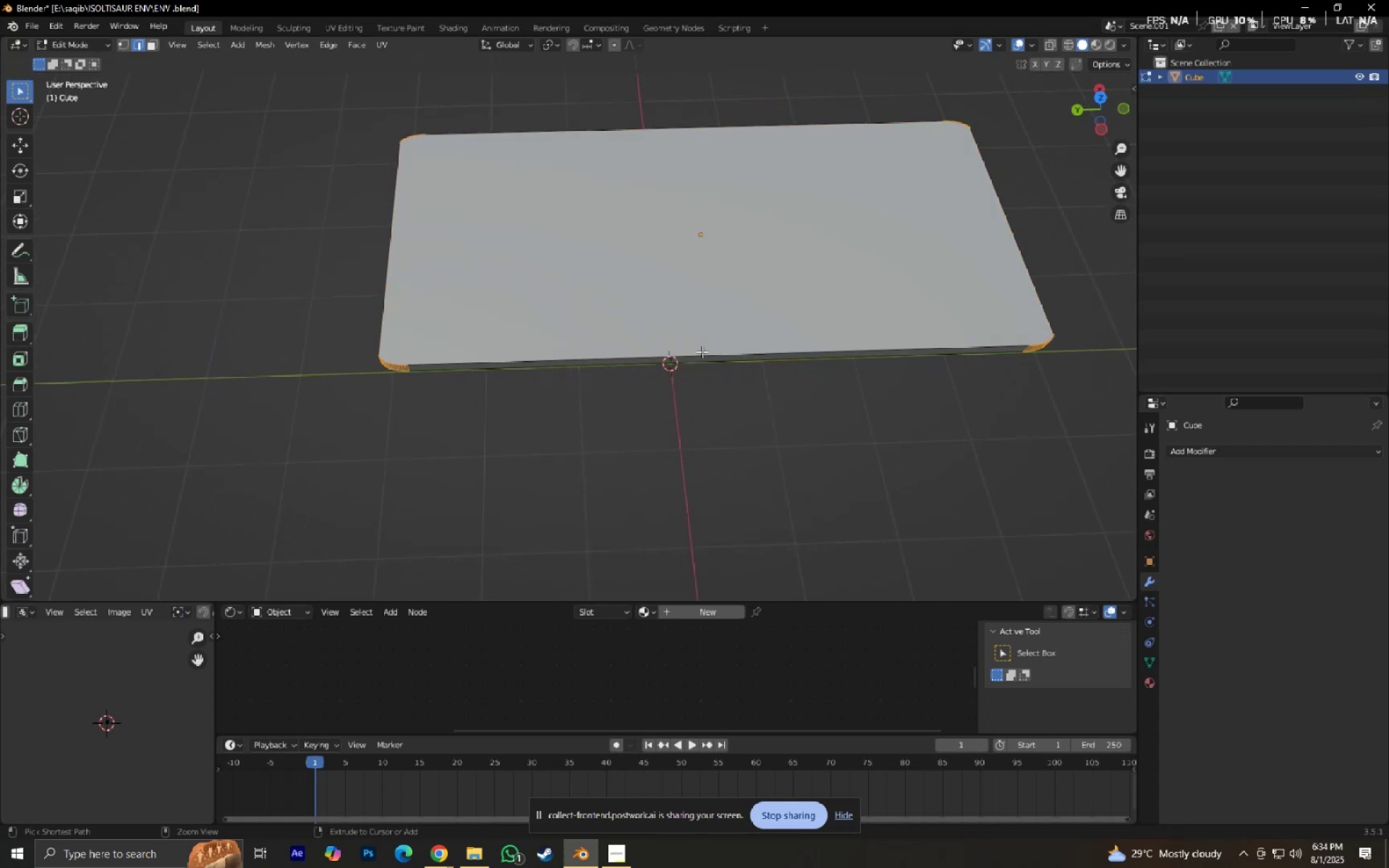 
key(Control+Z)
 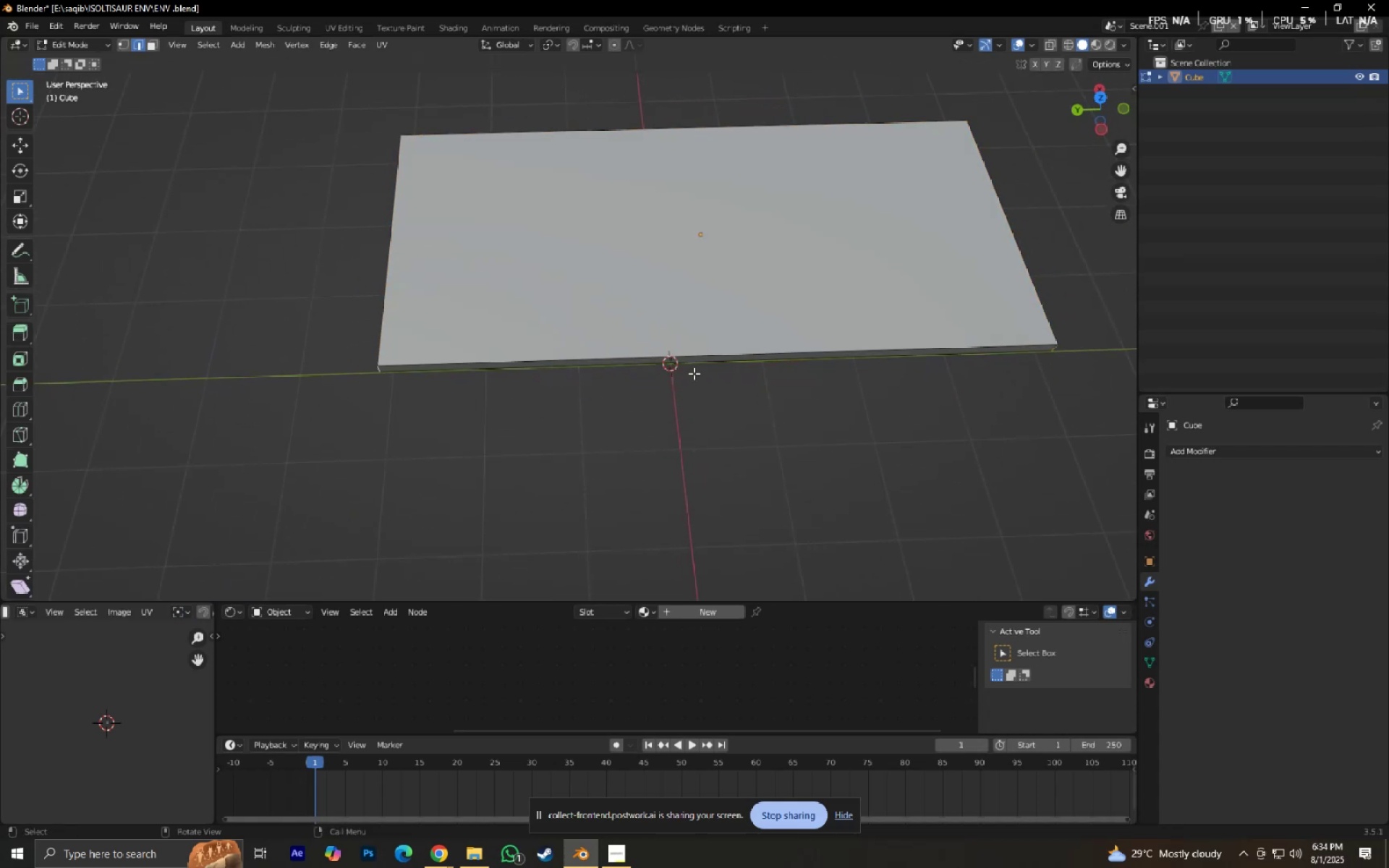 
key(Tab)
 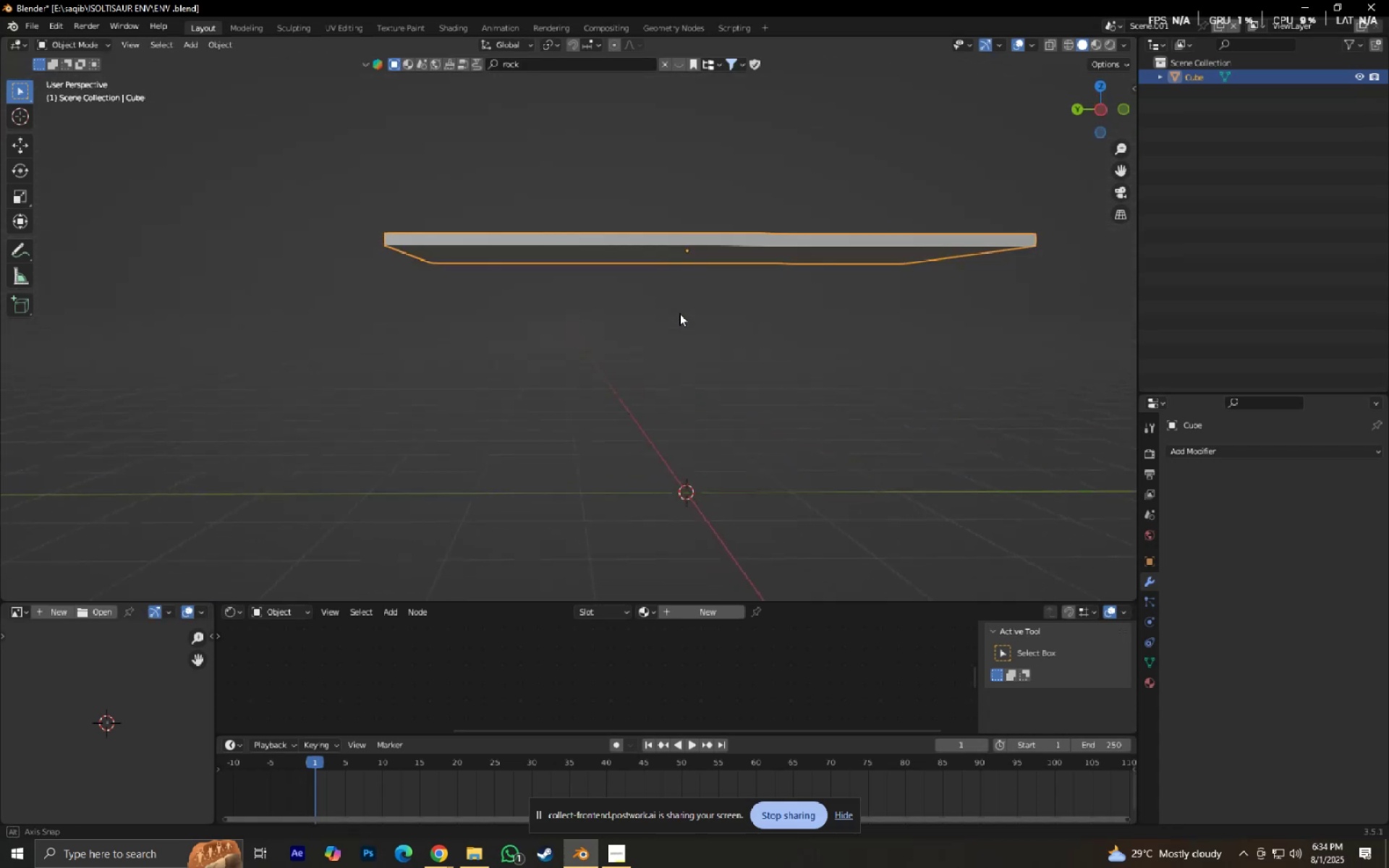 
scroll: coordinate [691, 320], scroll_direction: up, amount: 2.0
 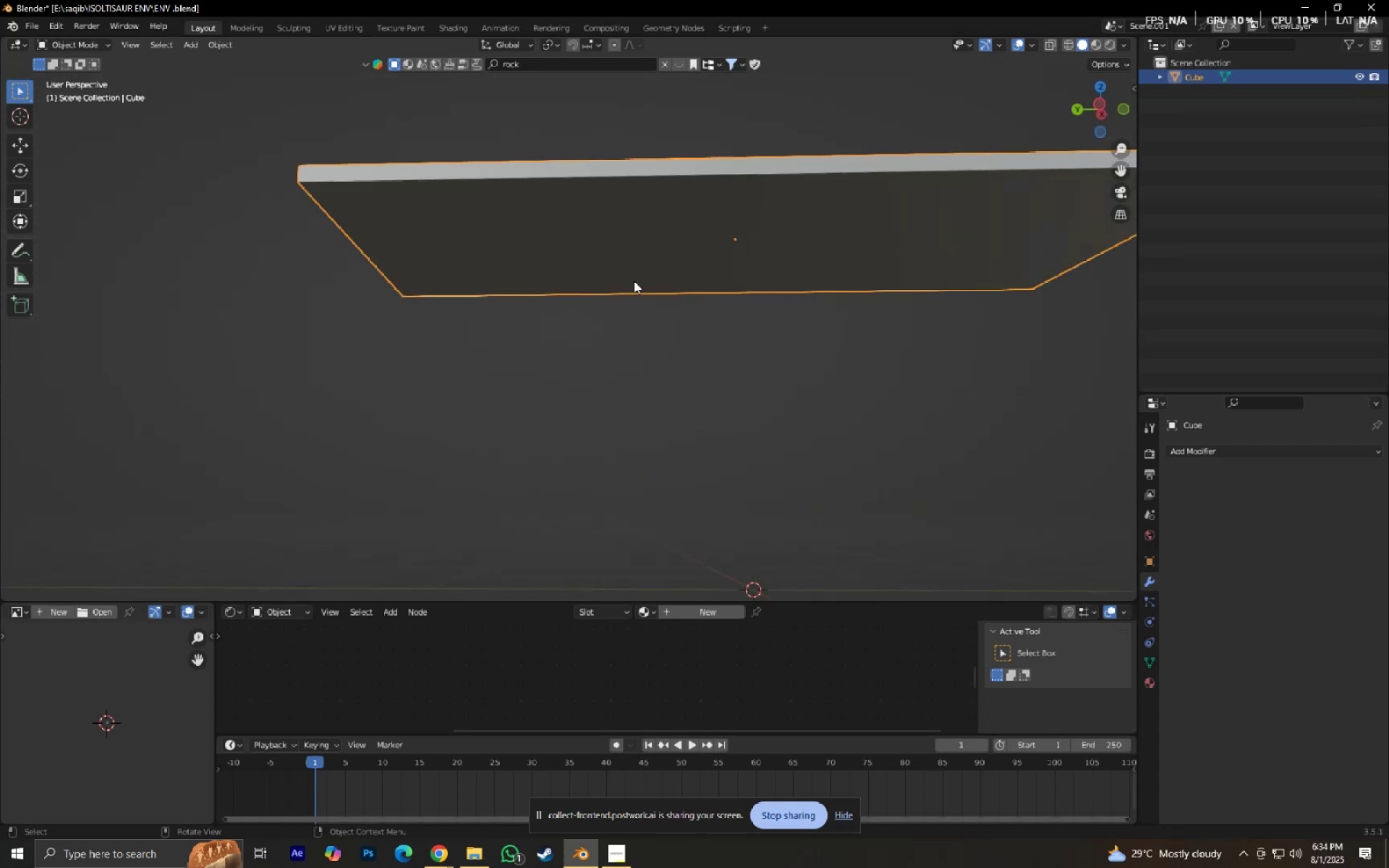 
left_click([620, 264])
 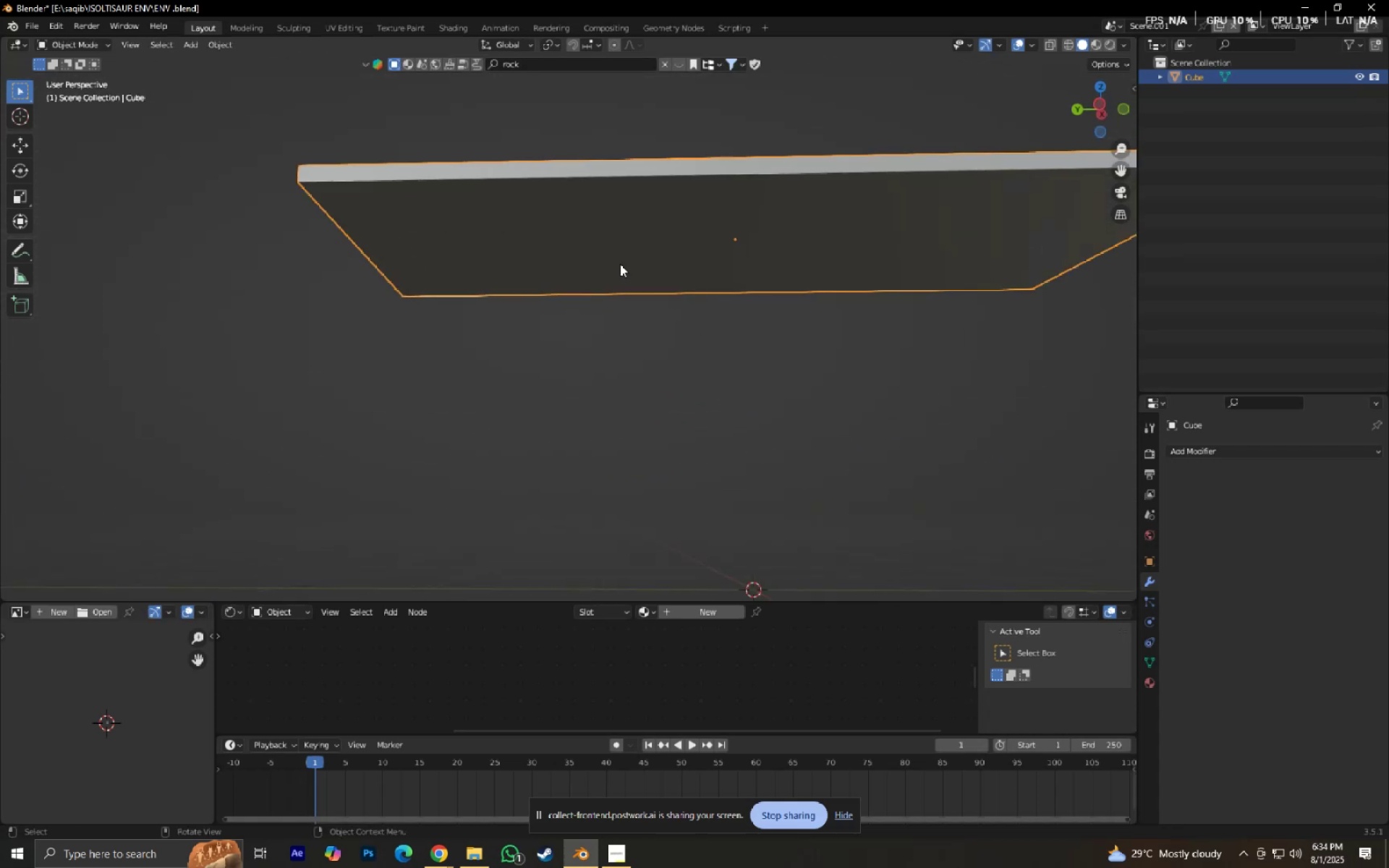 
key(Shift+ShiftLeft)
 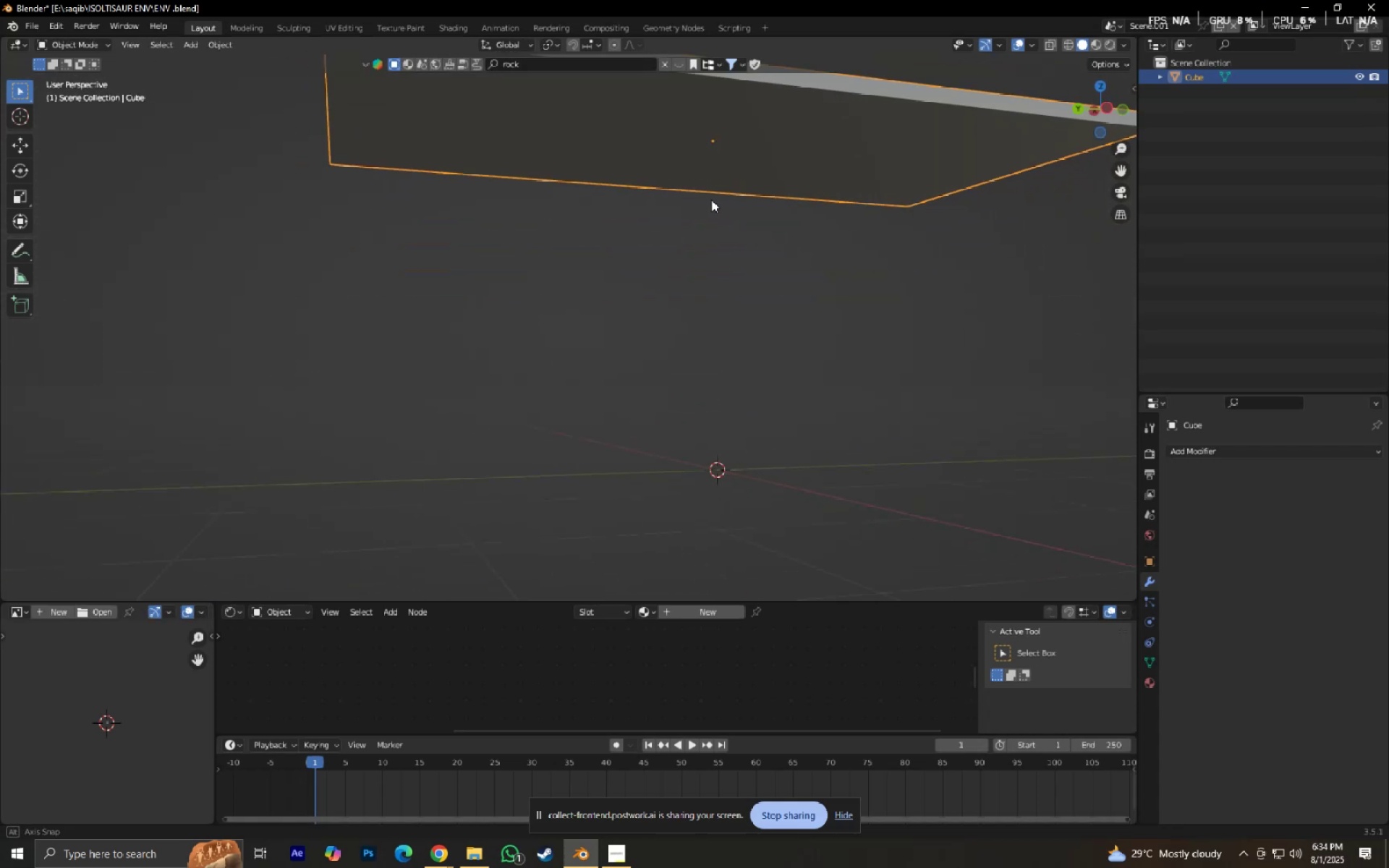 
scroll: coordinate [775, 219], scroll_direction: down, amount: 4.0
 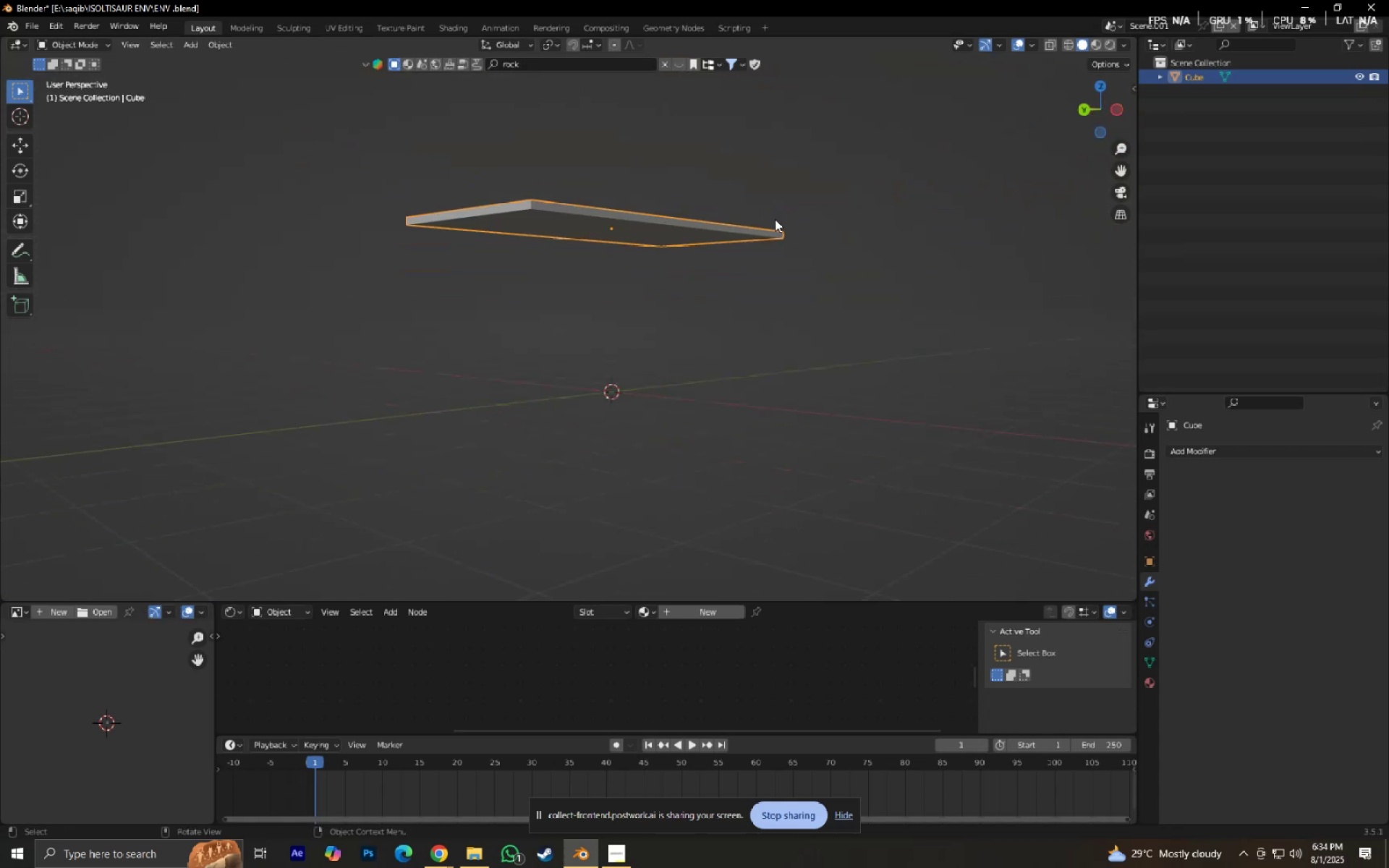 
key(Shift+ShiftLeft)
 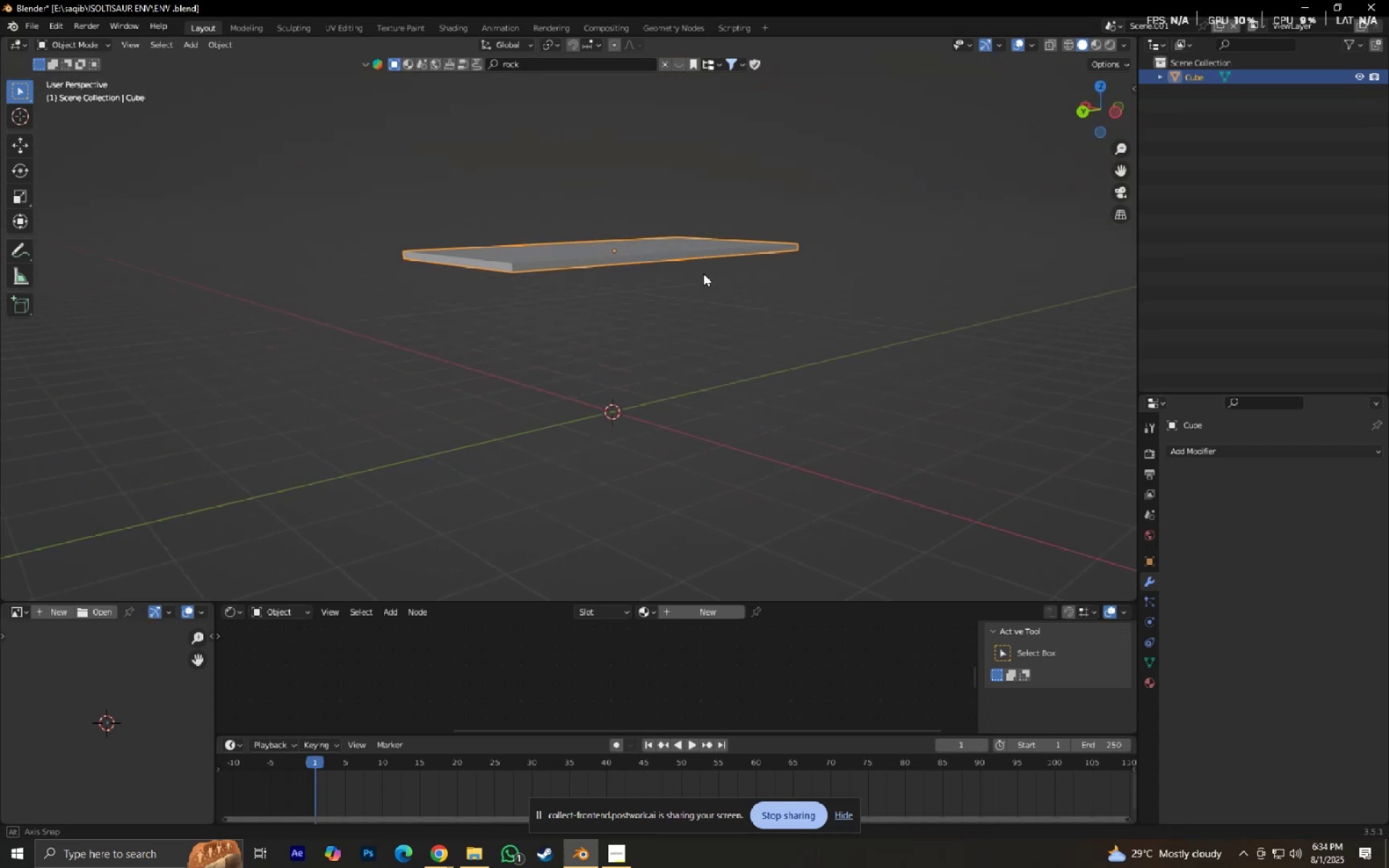 
scroll: coordinate [710, 268], scroll_direction: up, amount: 2.0
 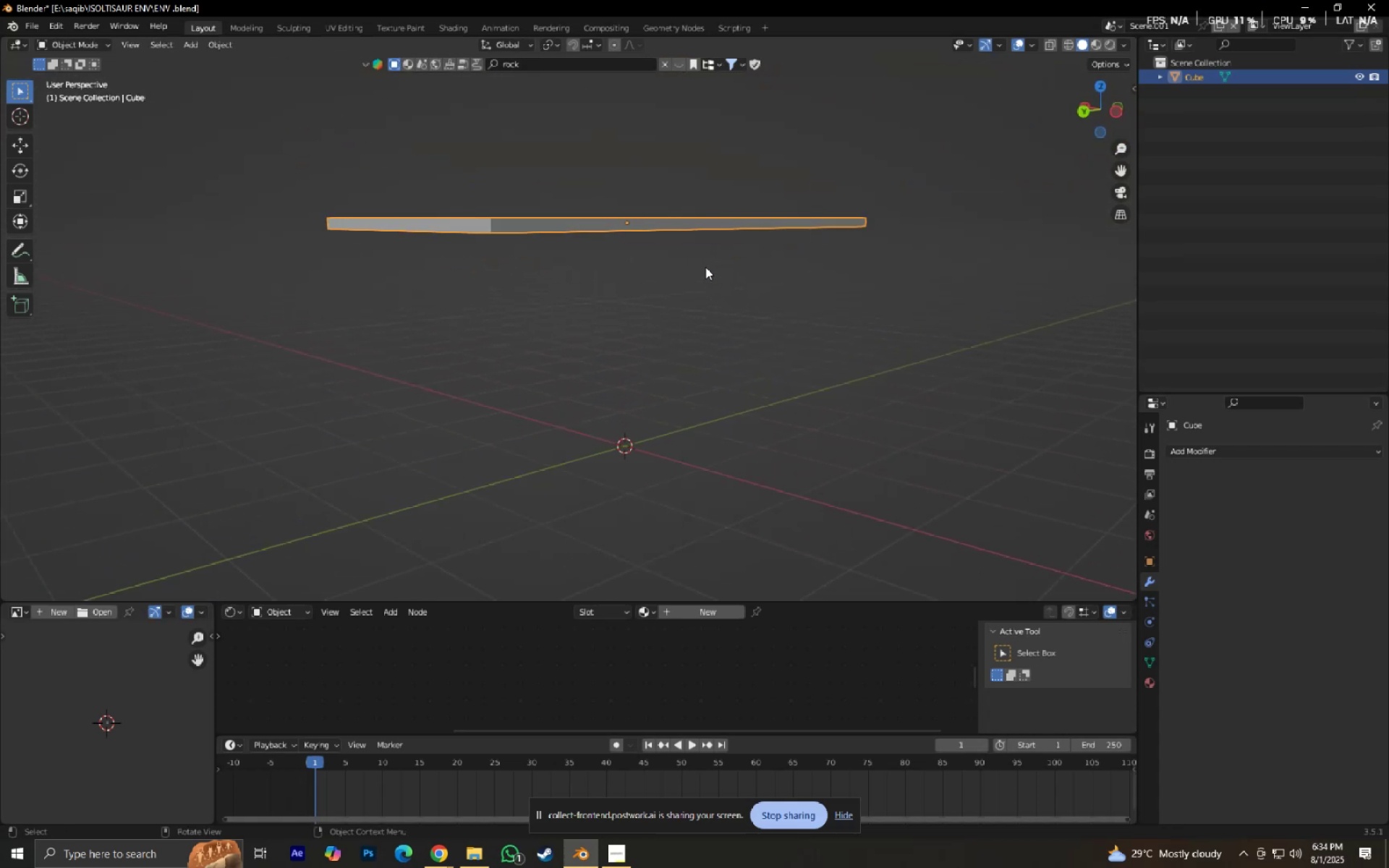 
key(Tab)
 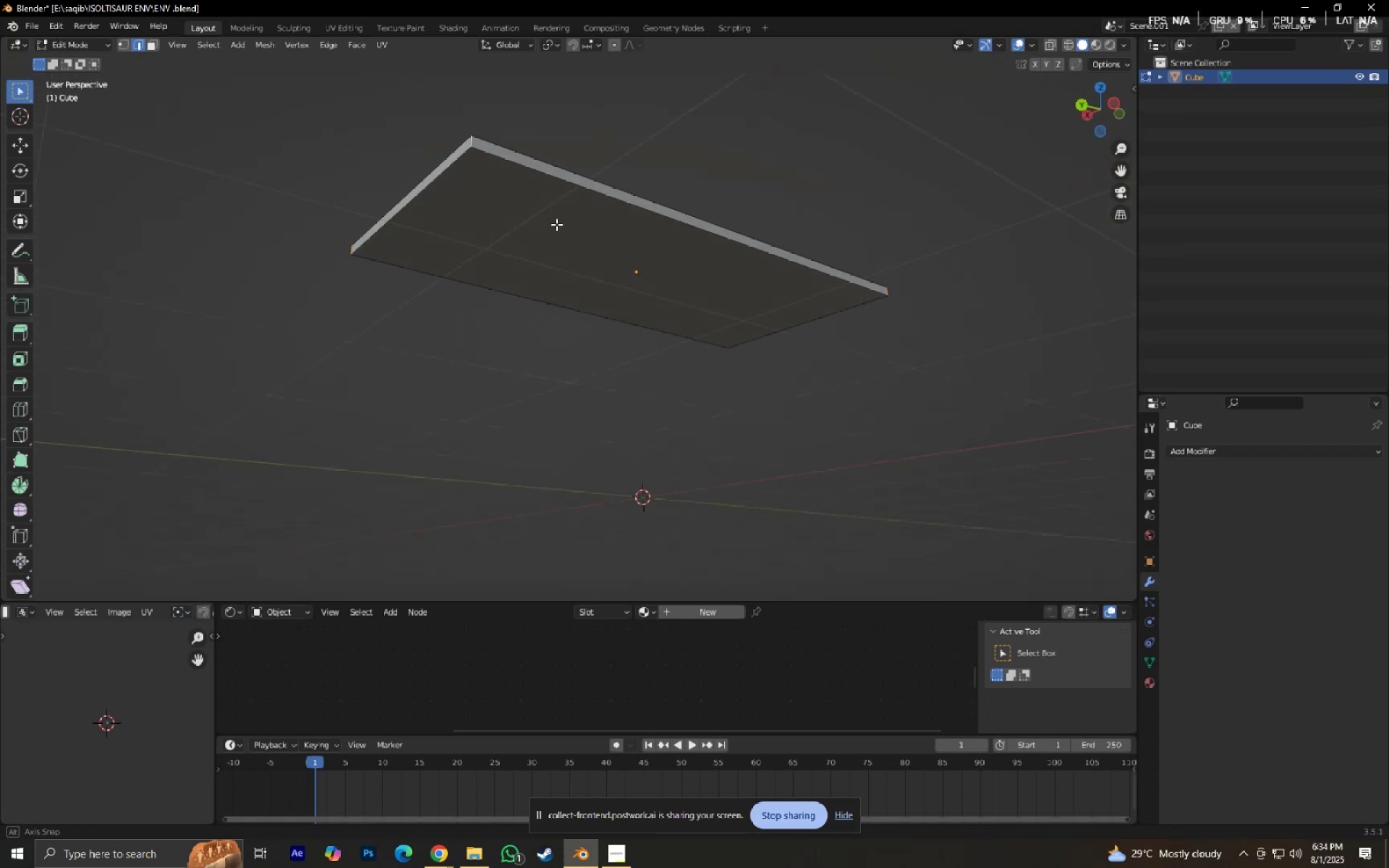 
scroll: coordinate [564, 251], scroll_direction: up, amount: 2.0
 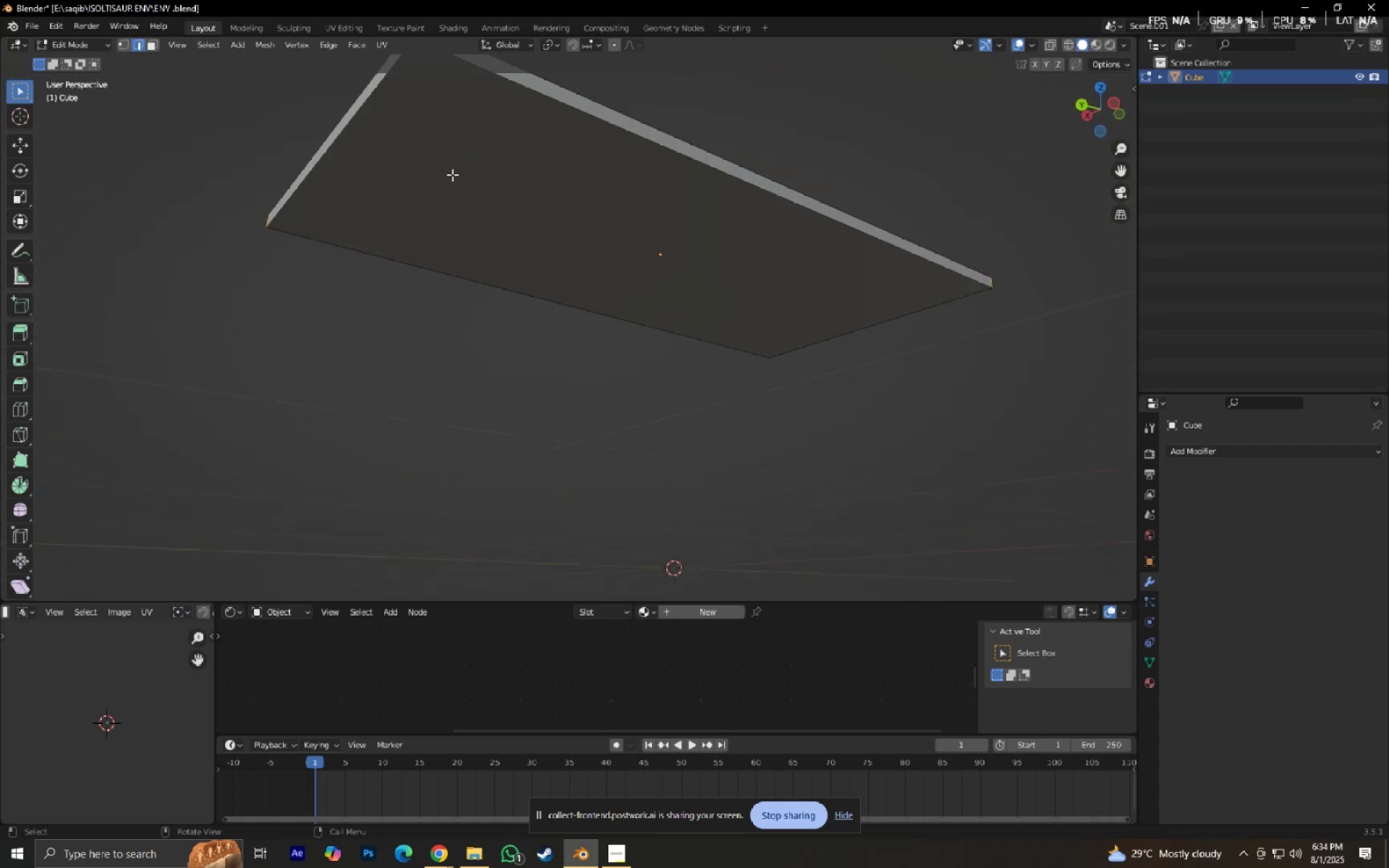 
key(Tab)
 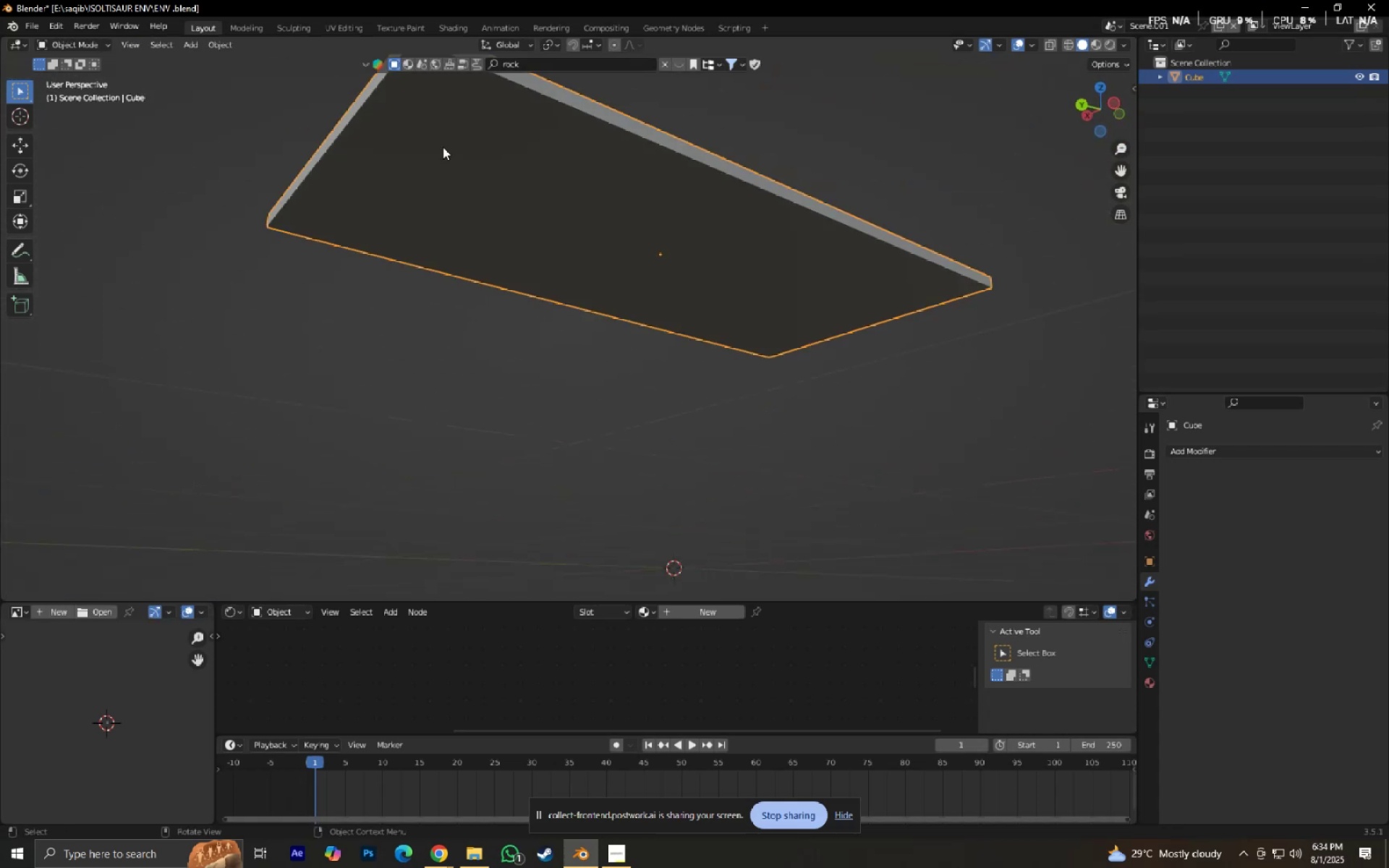 
key(Shift+ShiftLeft)
 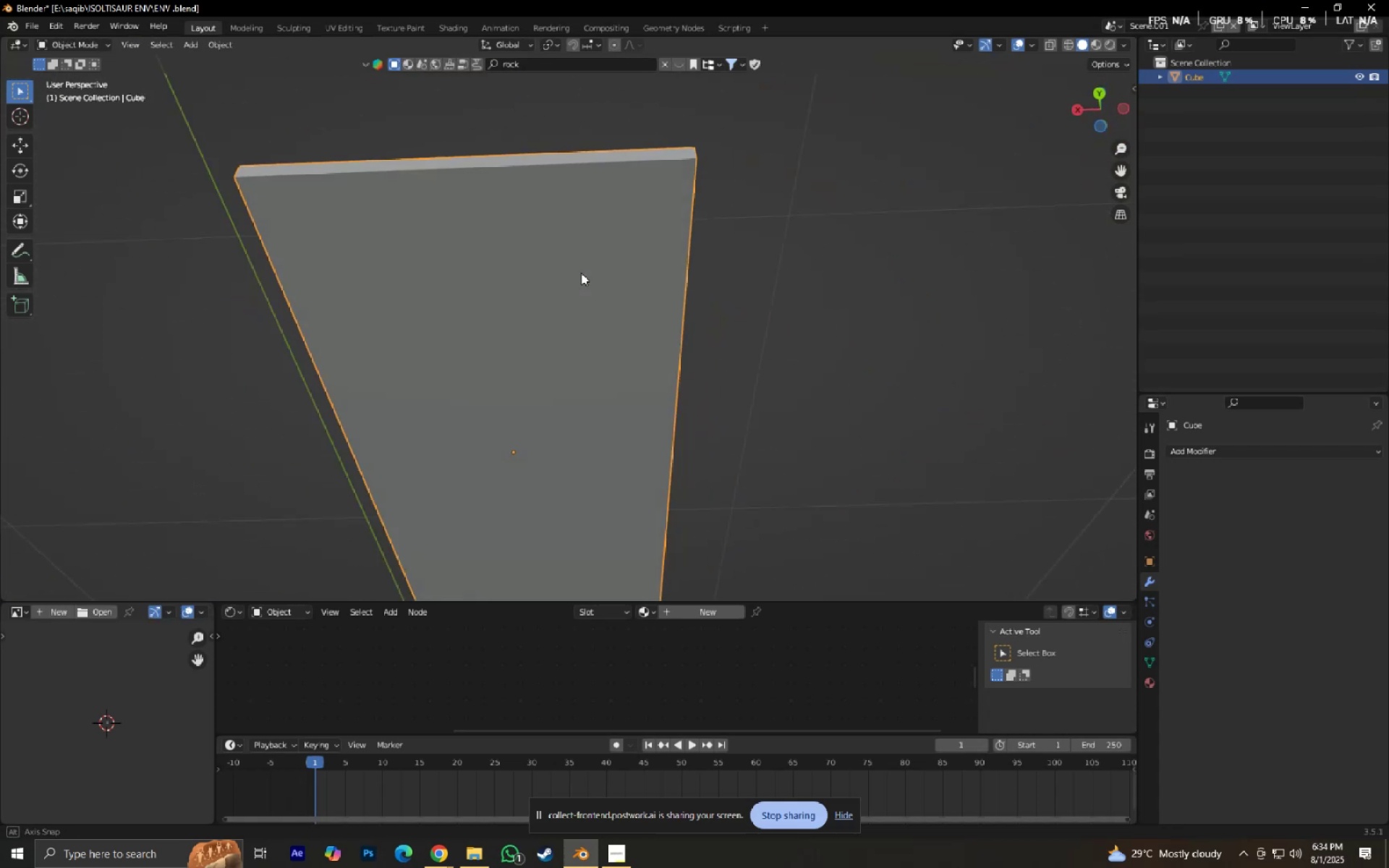 
scroll: coordinate [612, 249], scroll_direction: up, amount: 1.0
 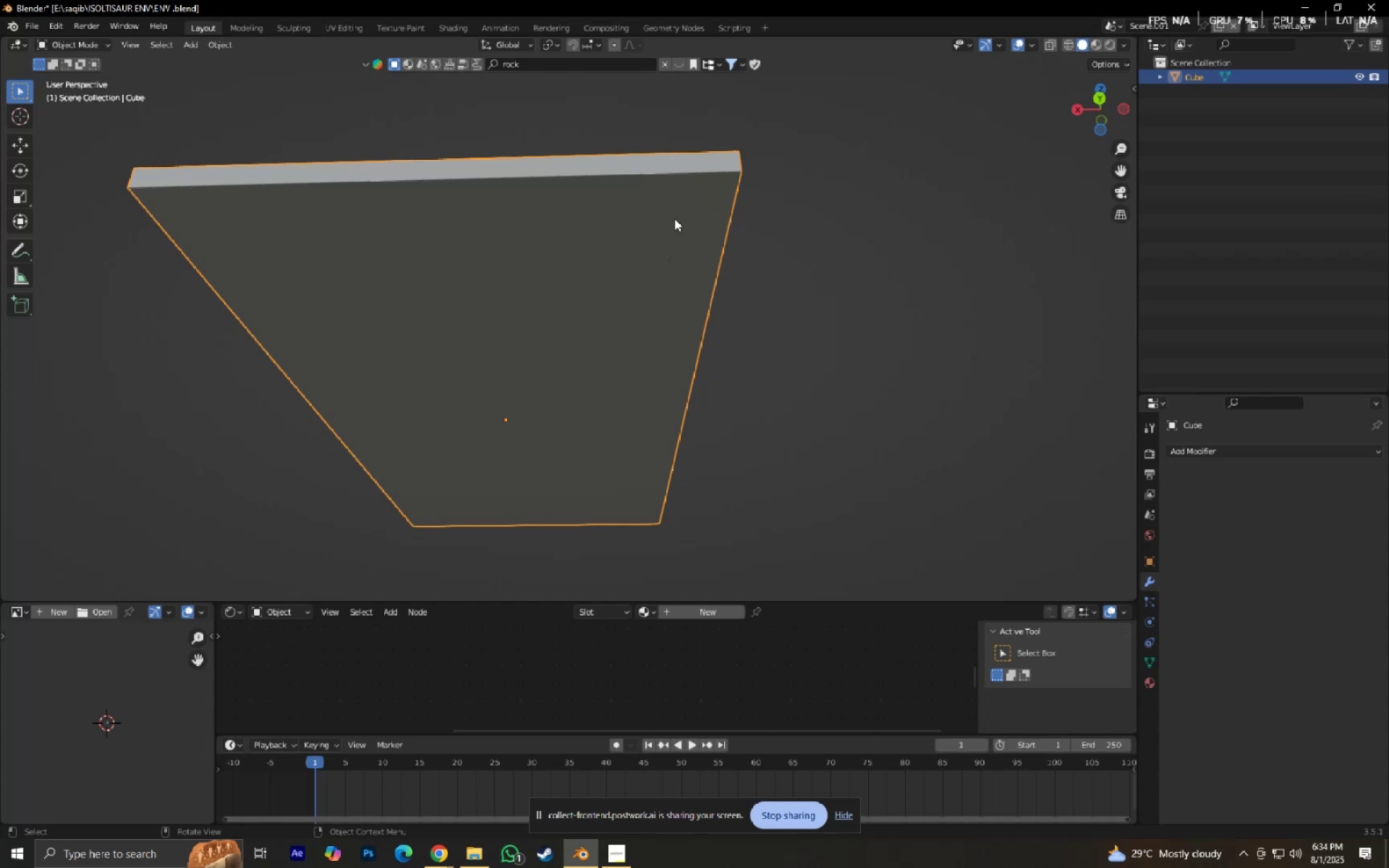 
key(Tab)
 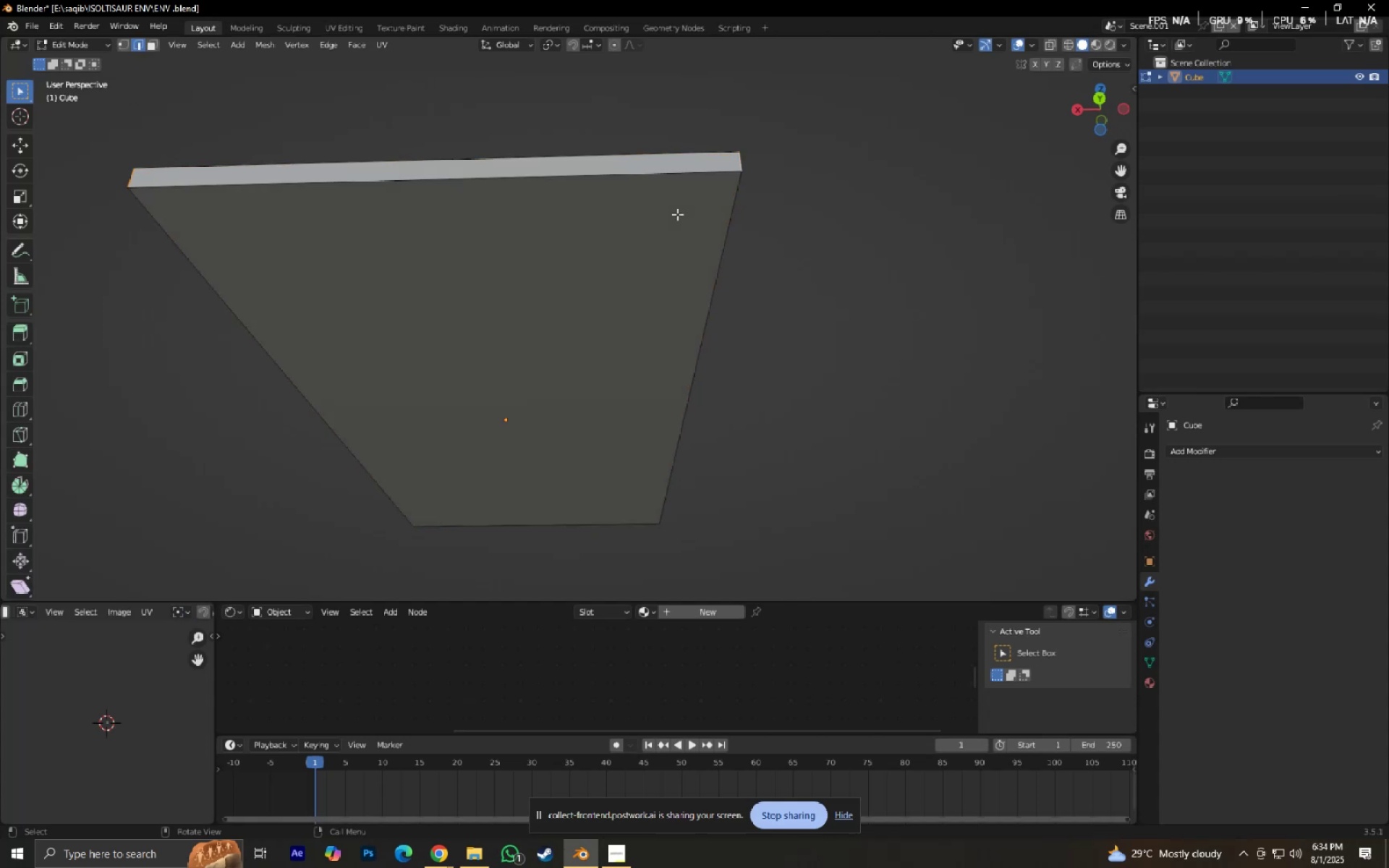 
key(Tab)
 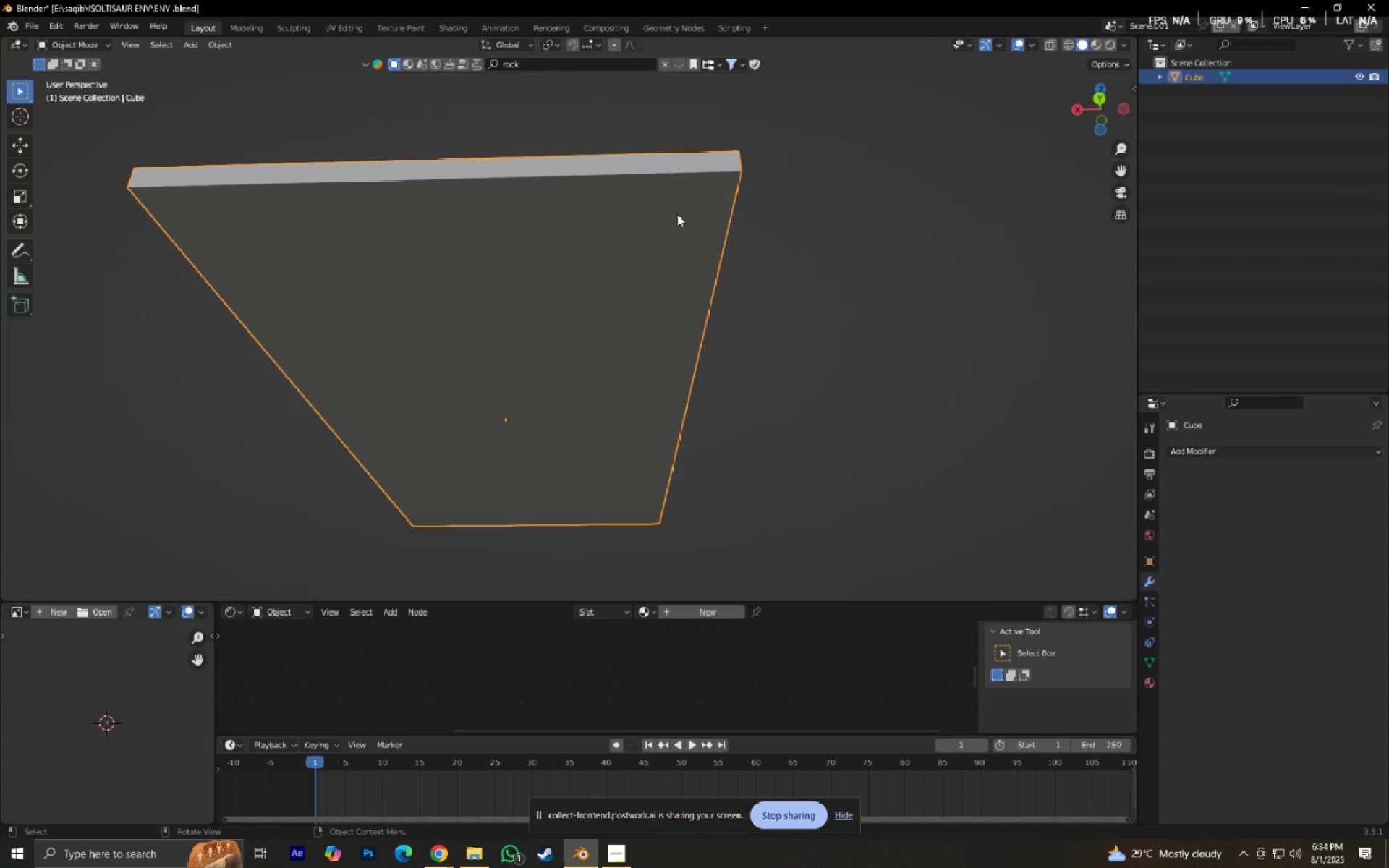 
scroll: coordinate [677, 214], scroll_direction: down, amount: 1.0
 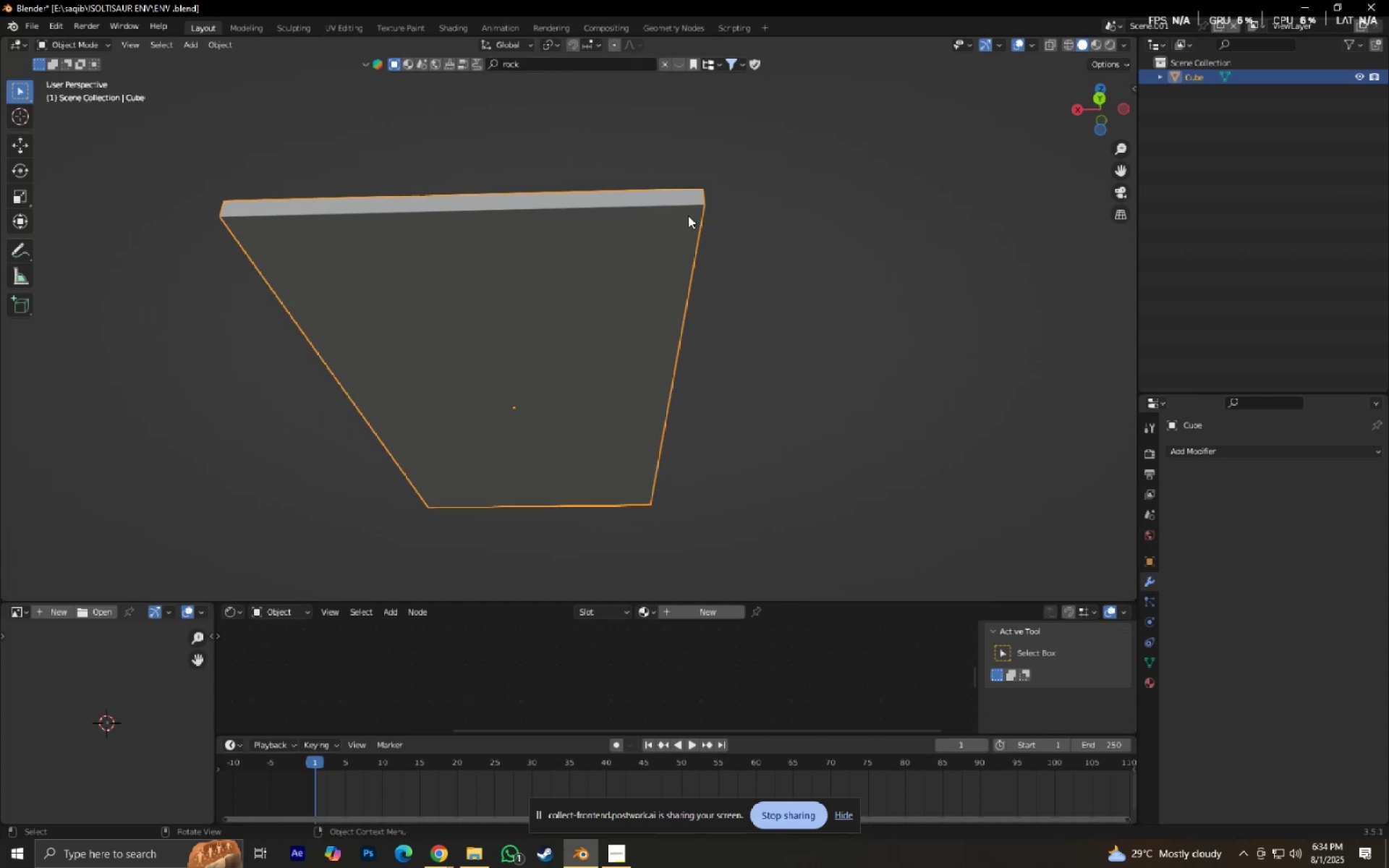 
hold_key(key=ShiftLeft, duration=1.14)
right_click([676, 221])
 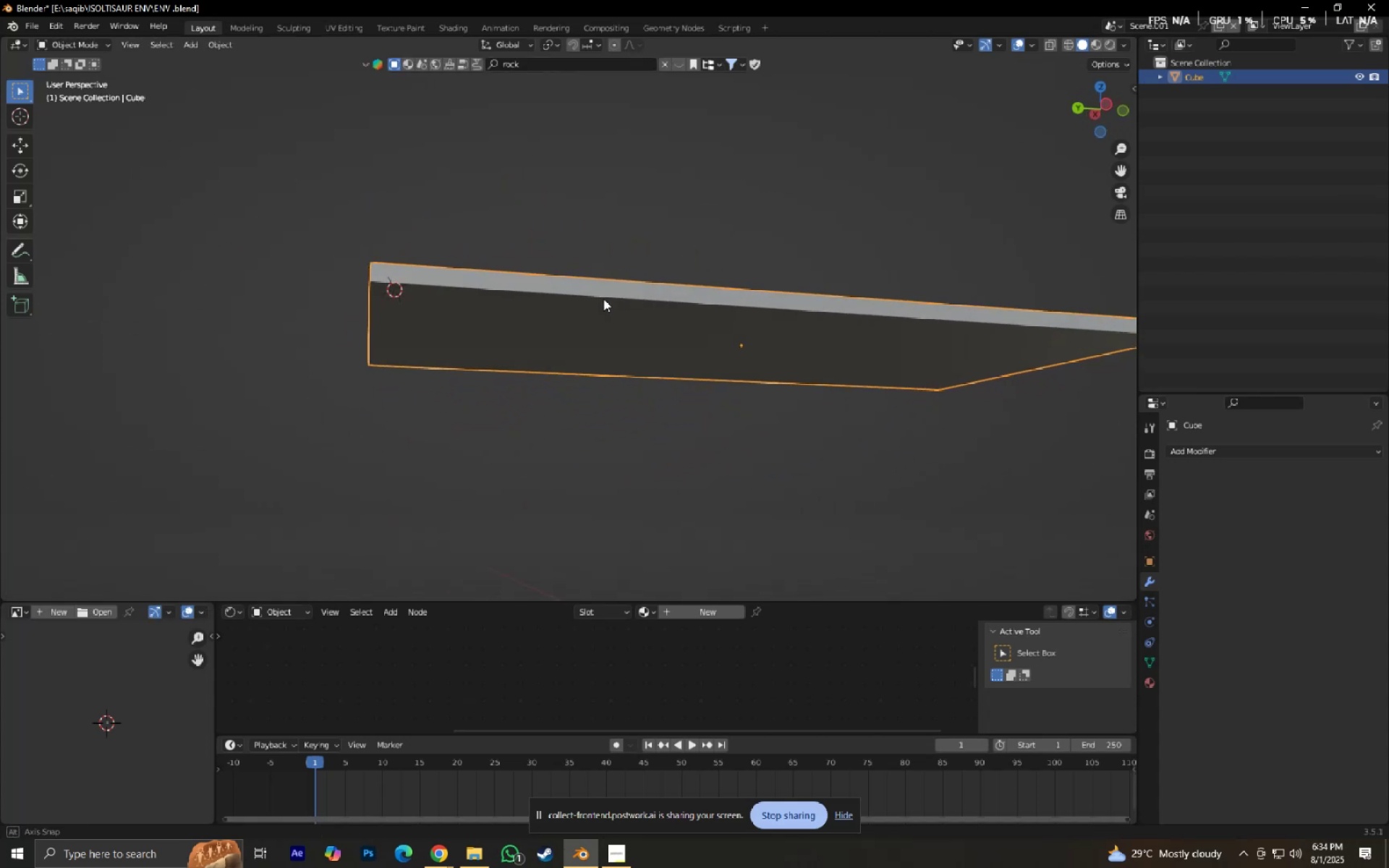 
scroll: coordinate [572, 321], scroll_direction: down, amount: 1.0
 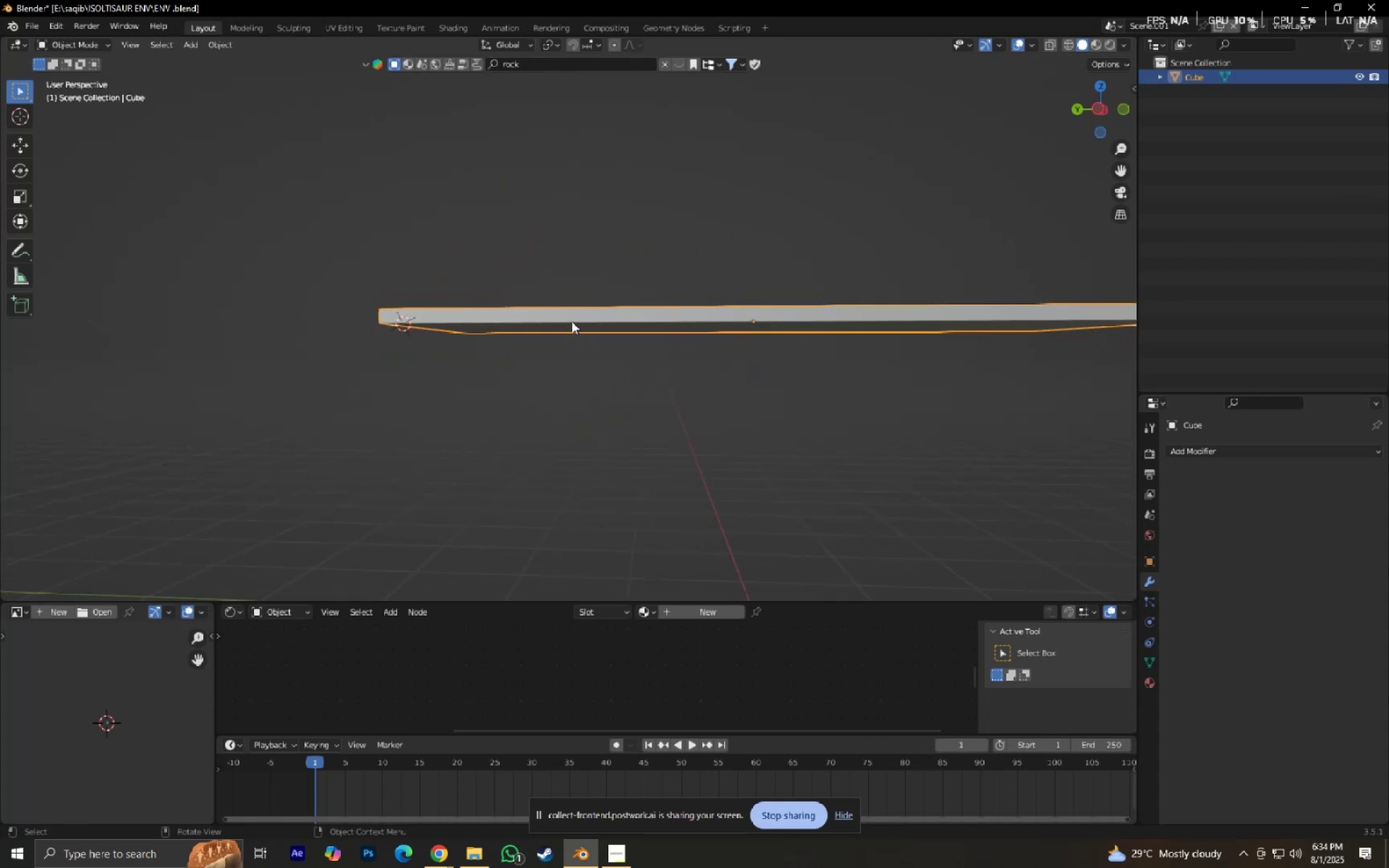 
hold_key(key=ShiftLeft, duration=0.42)
 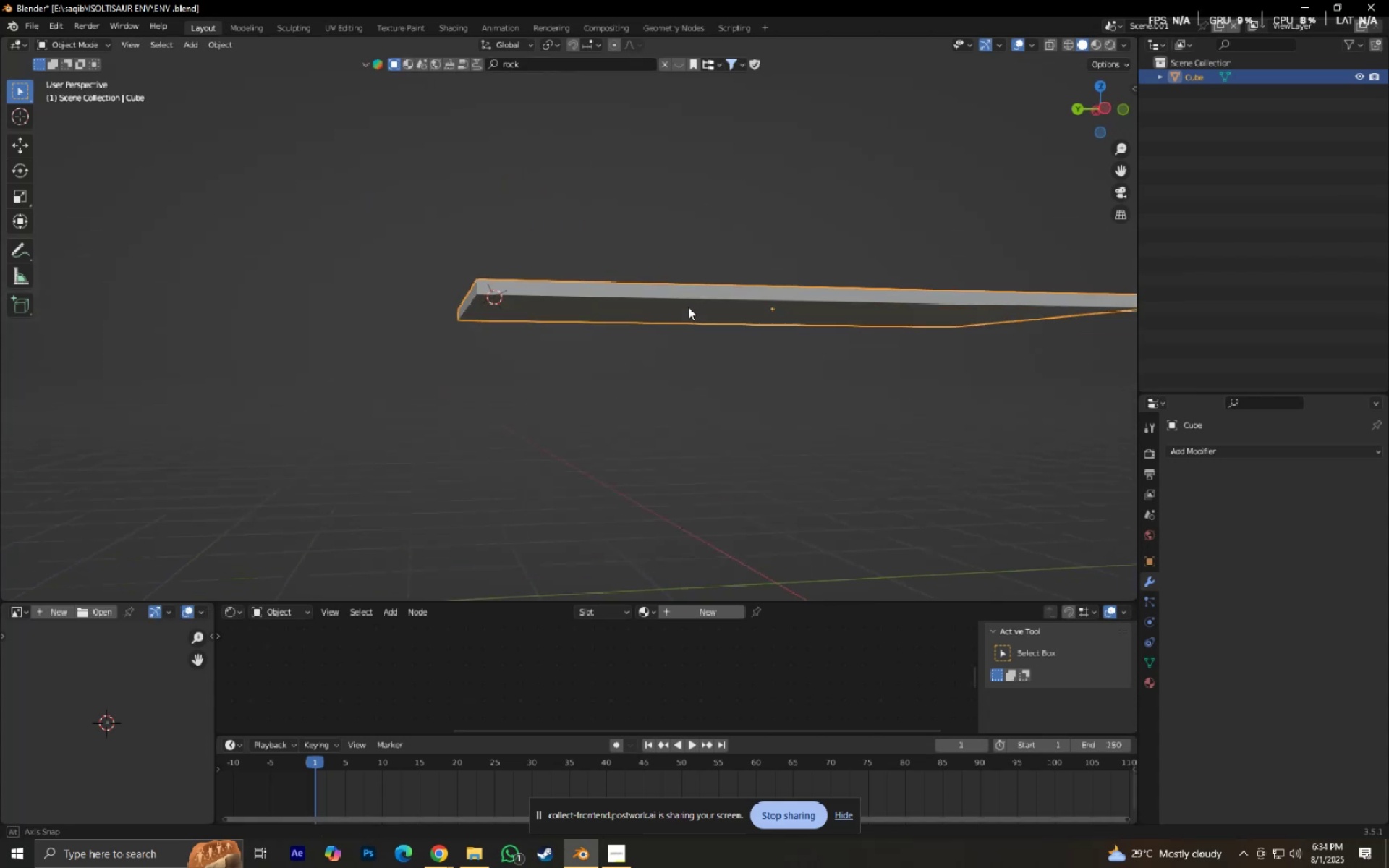 
hold_key(key=ShiftLeft, duration=0.93)
right_click([481, 323])
 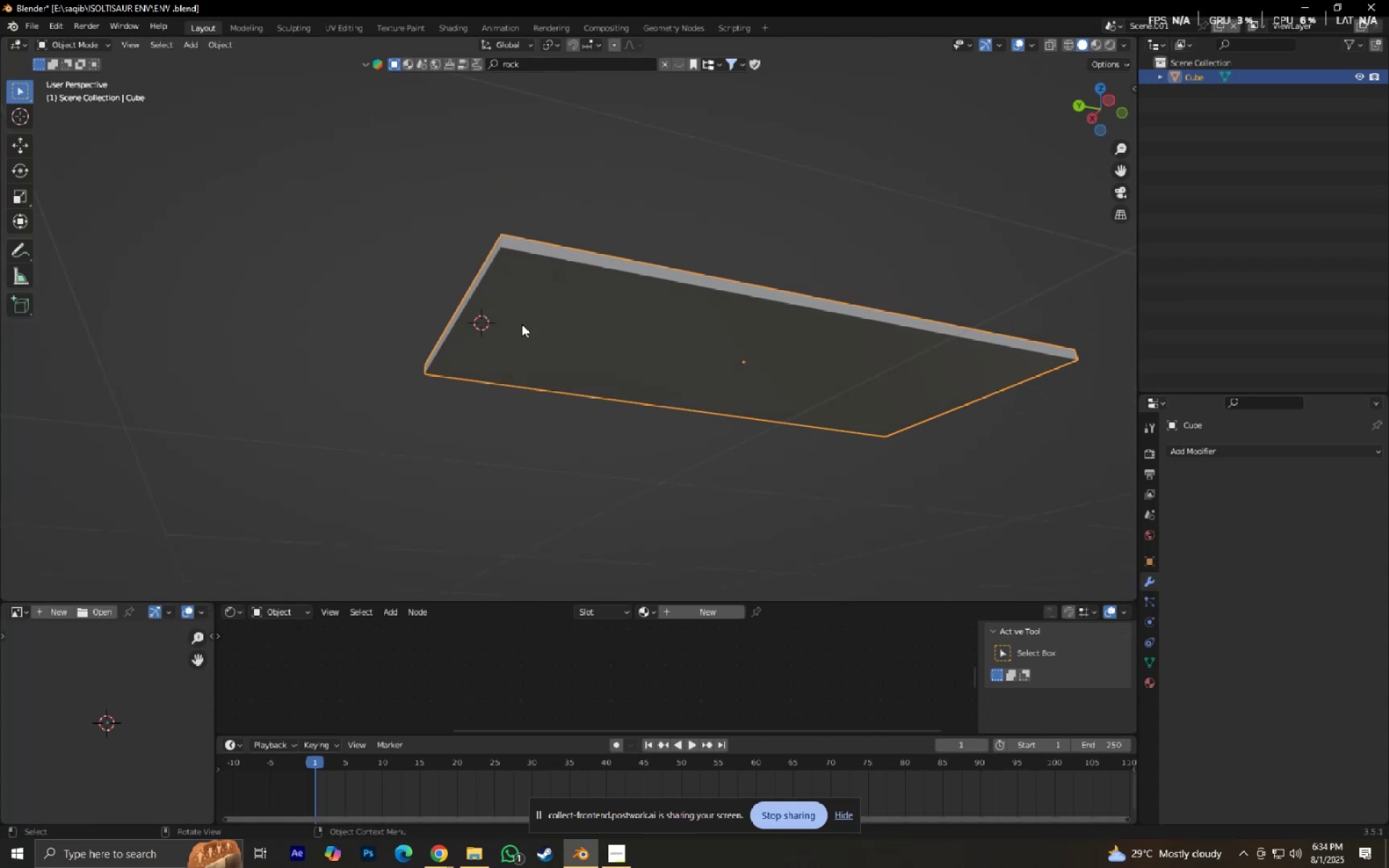 
key(Shift+A)
 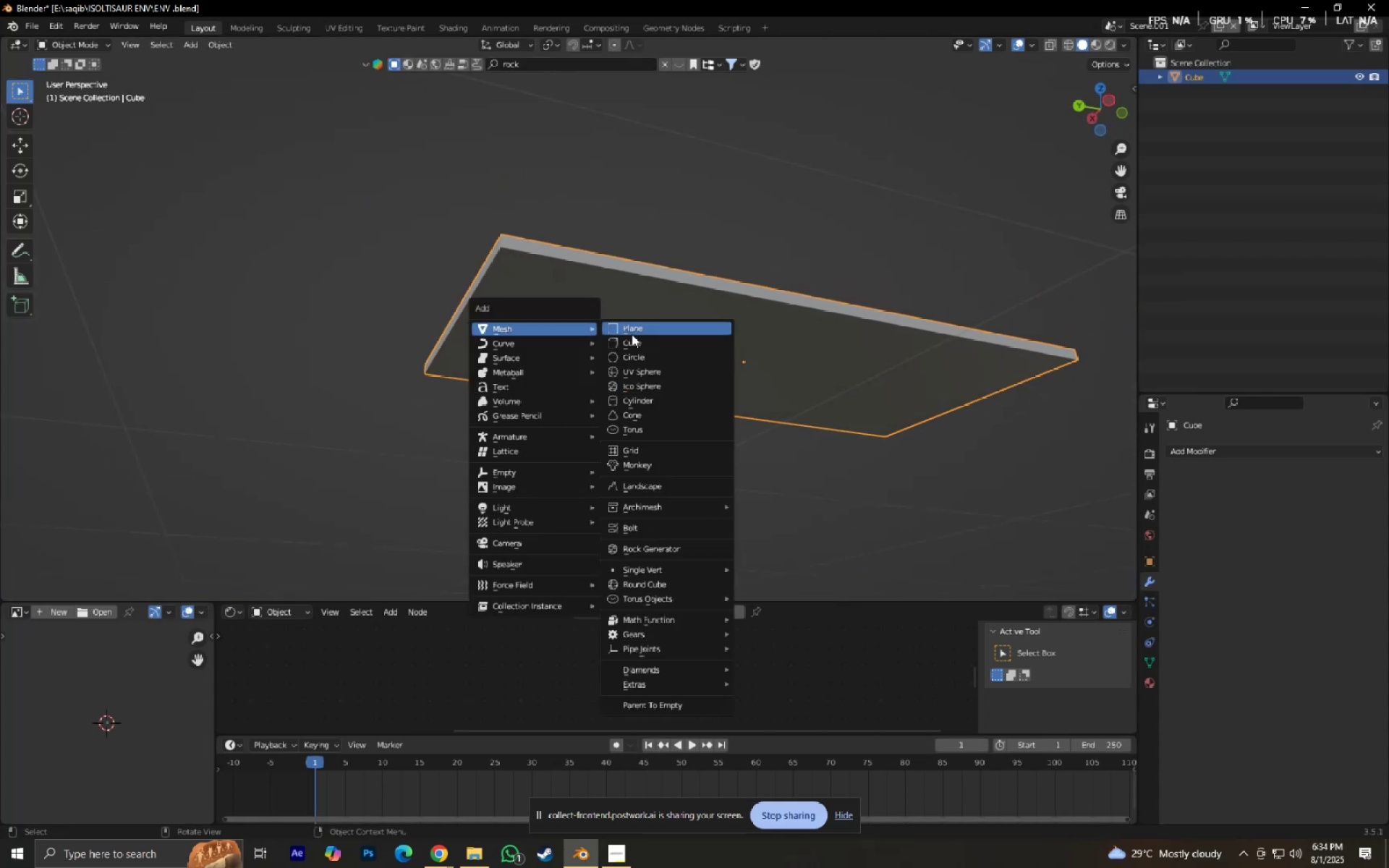 
left_click([640, 339])
 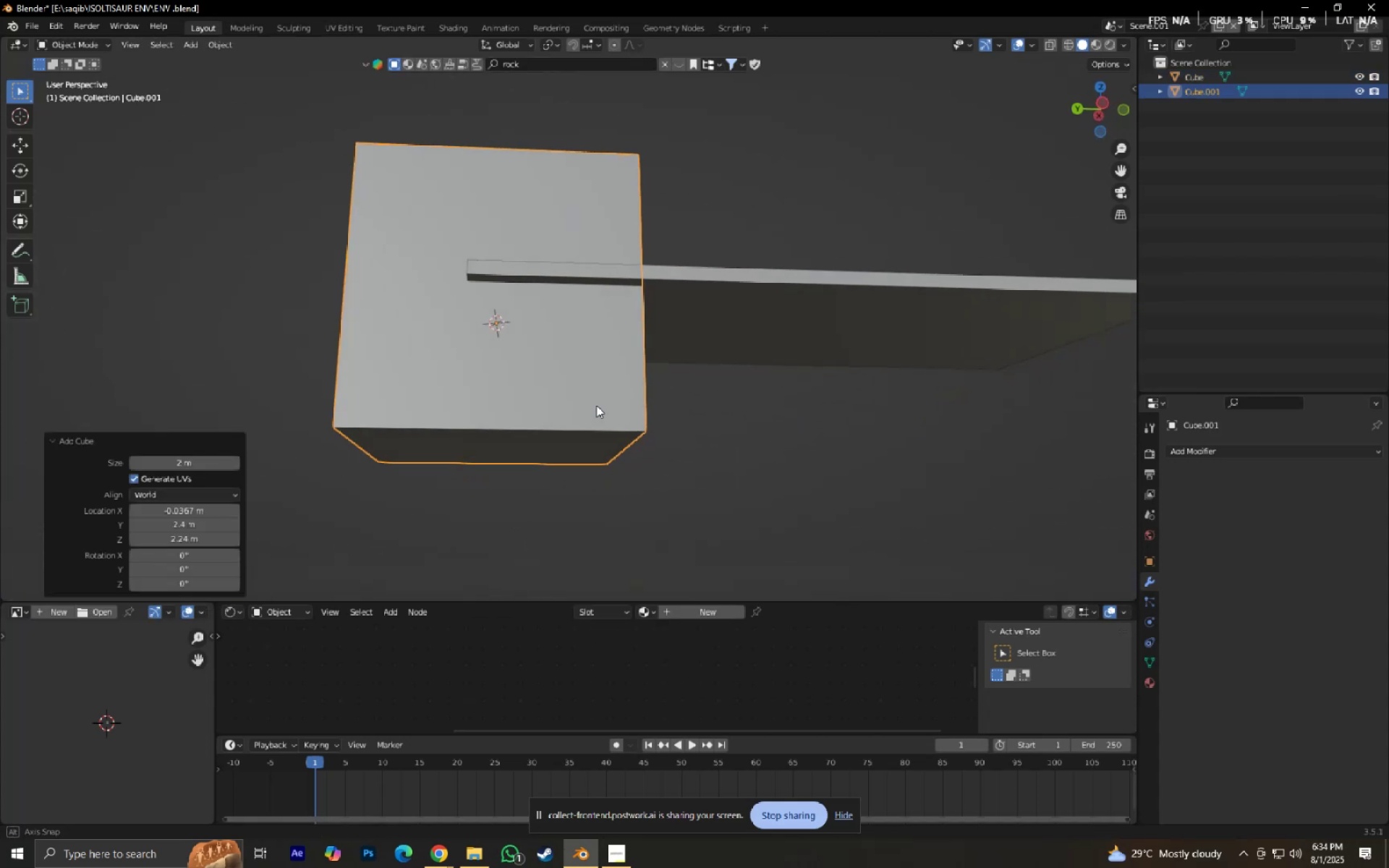 
type(gz)
 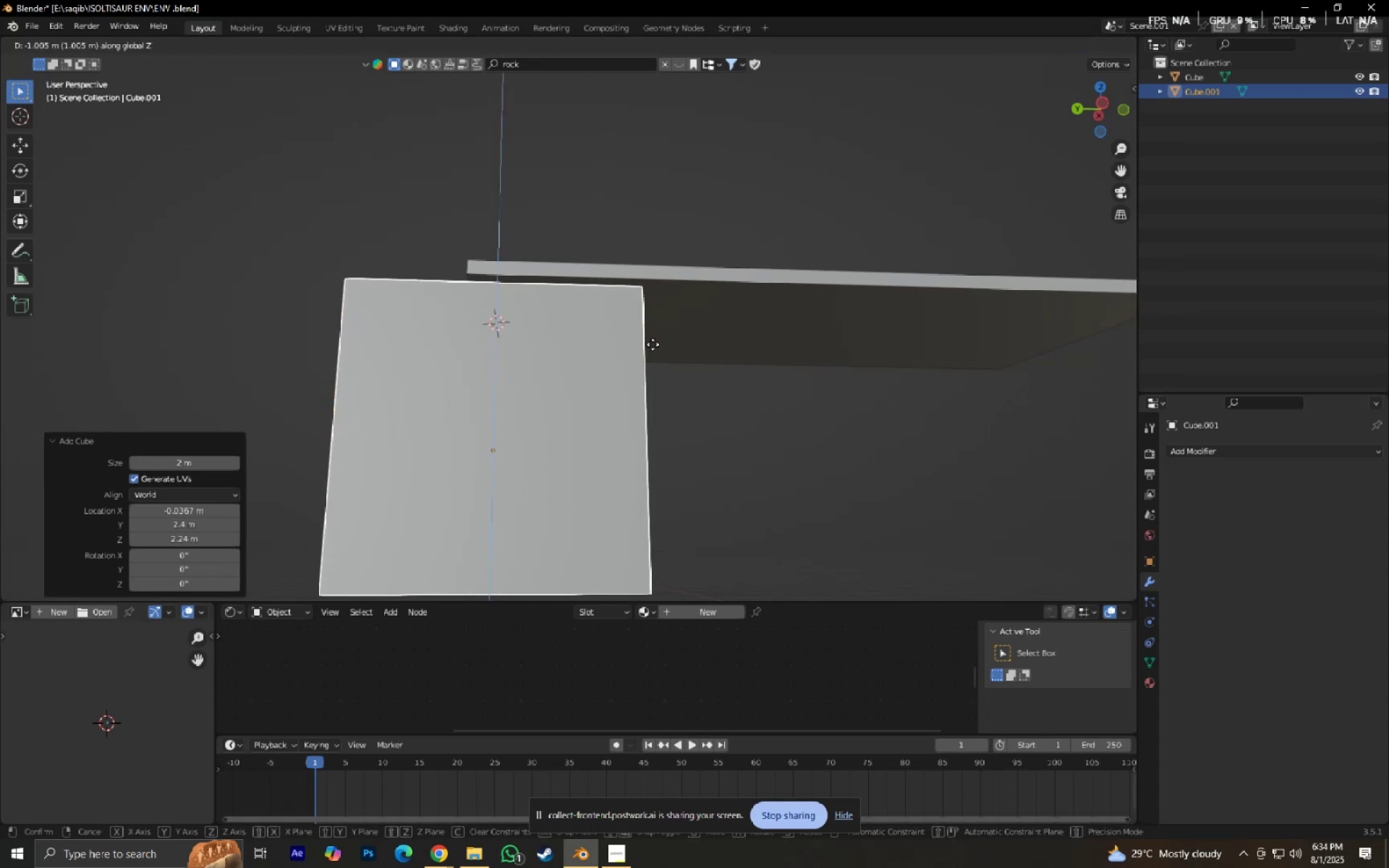 
left_click([654, 340])
 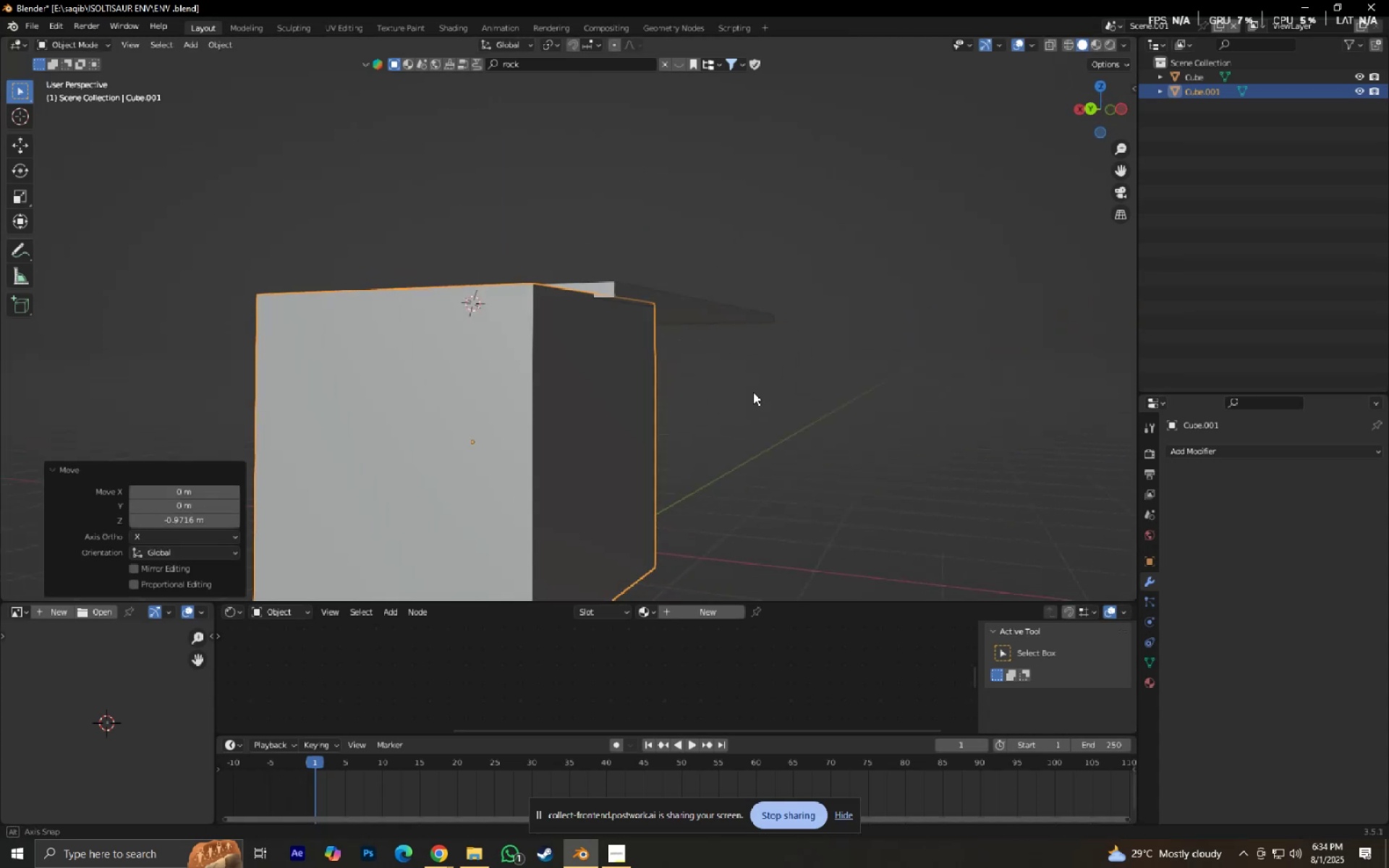 
type(sx)
 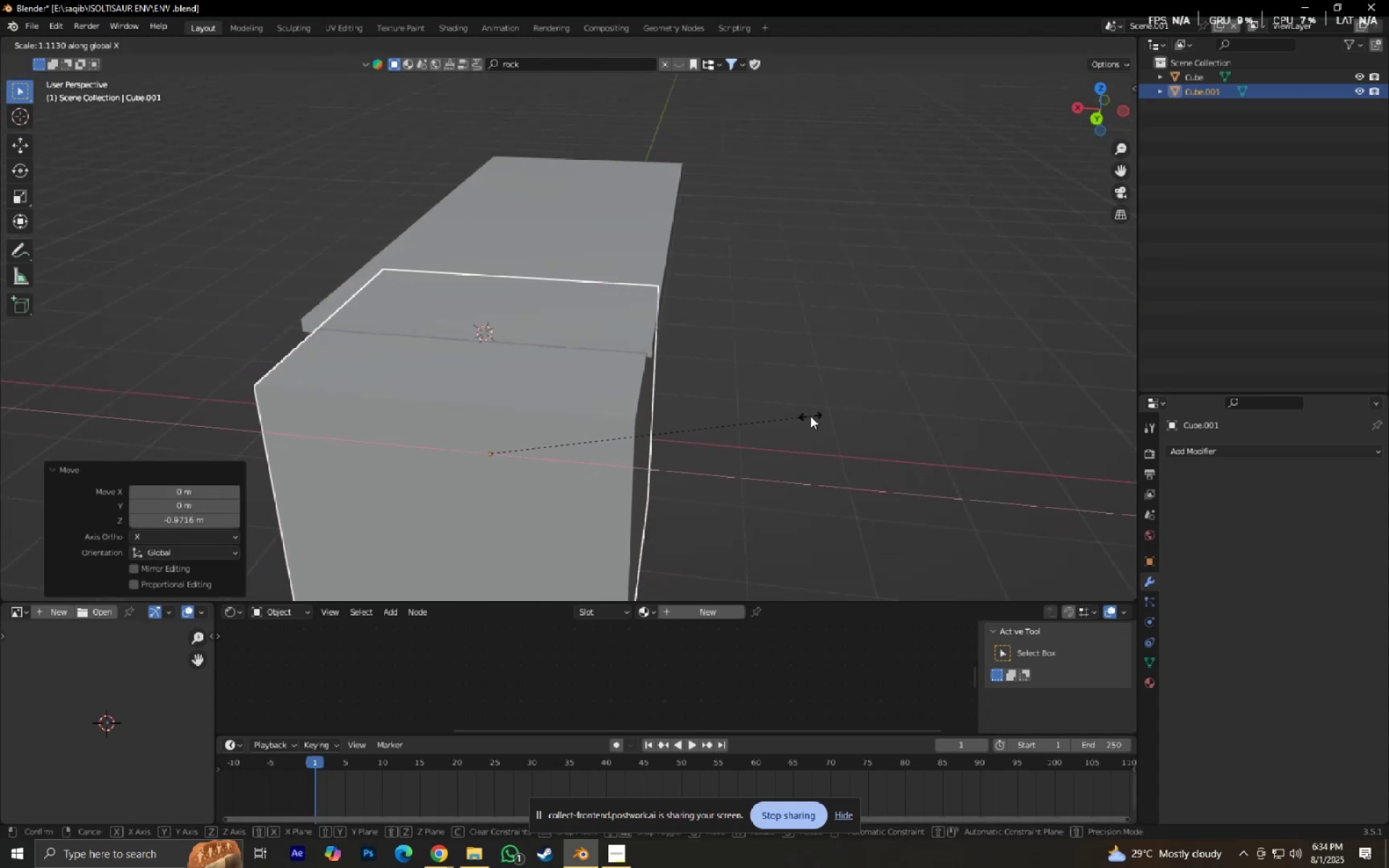 
right_click([810, 416])
 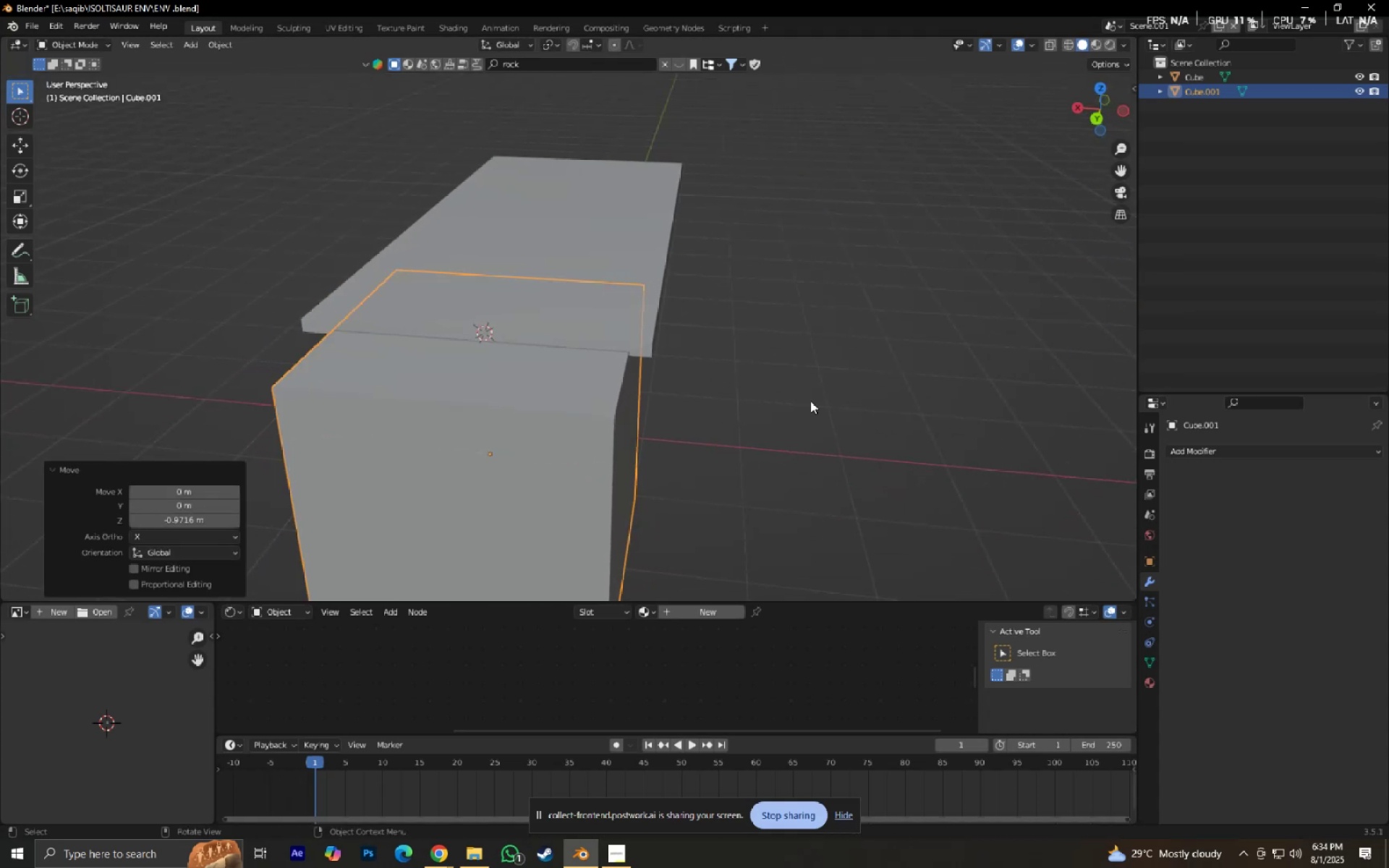 
type(`sxgx)
 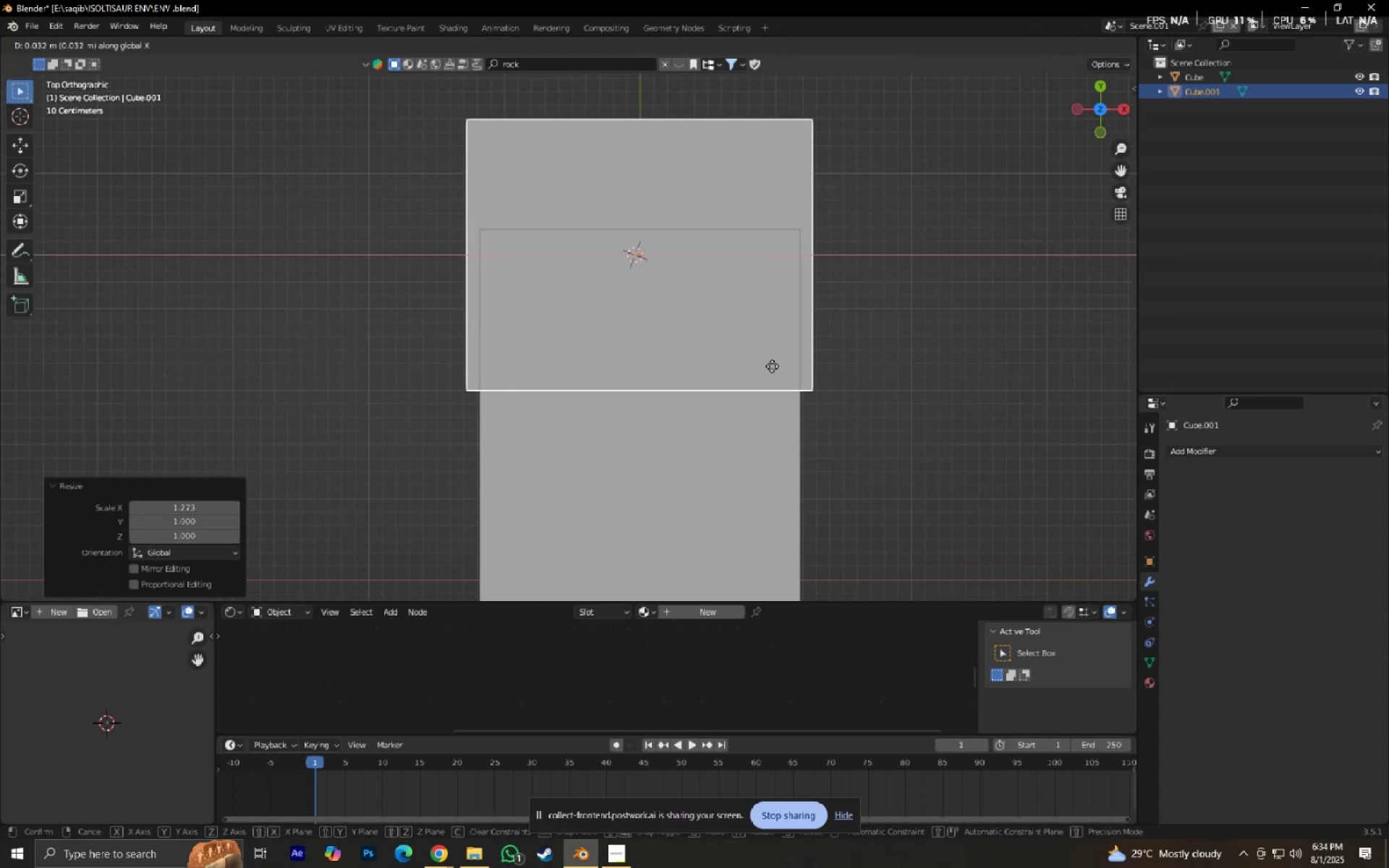 
left_click([773, 367])
 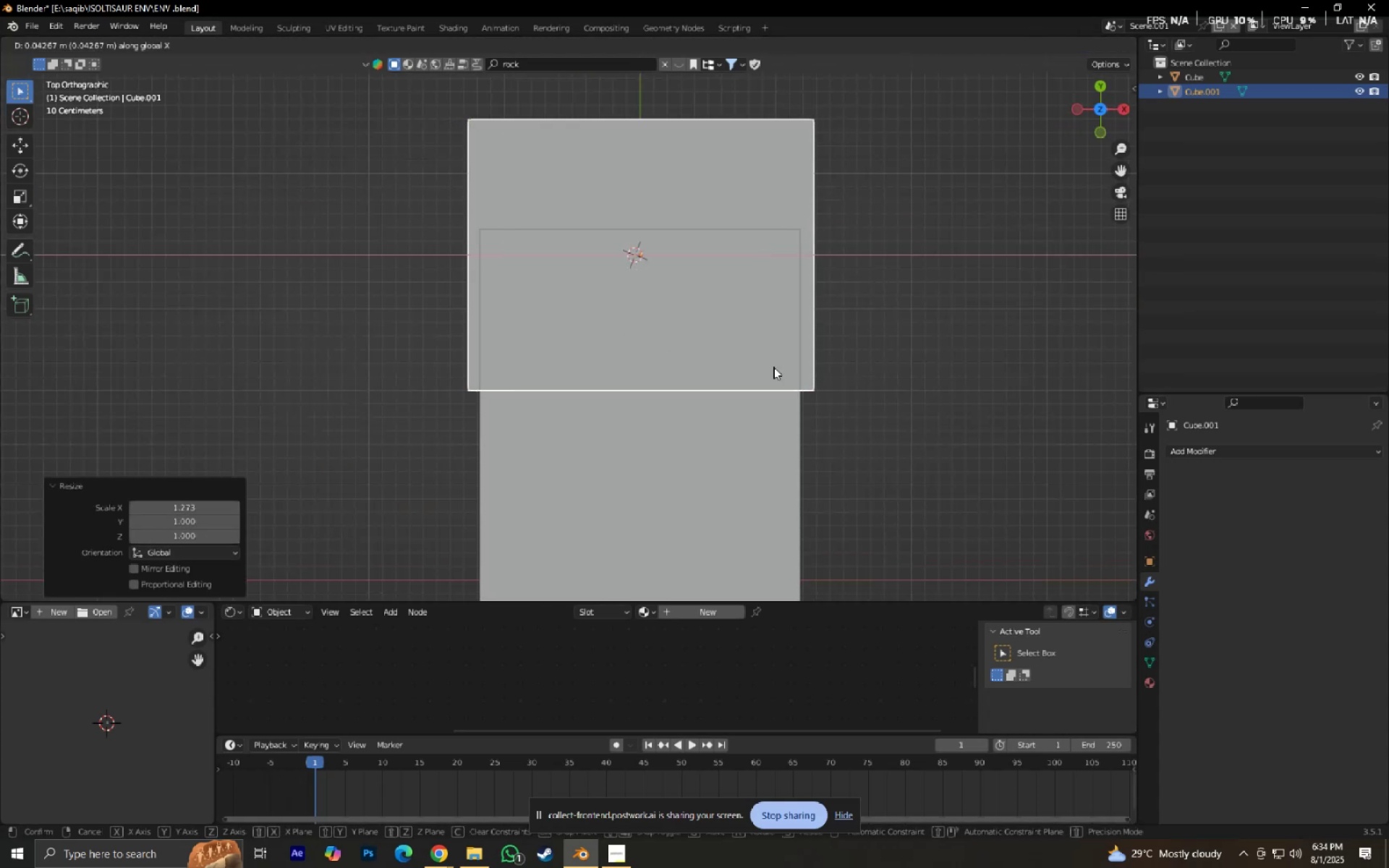 
type(sx)
 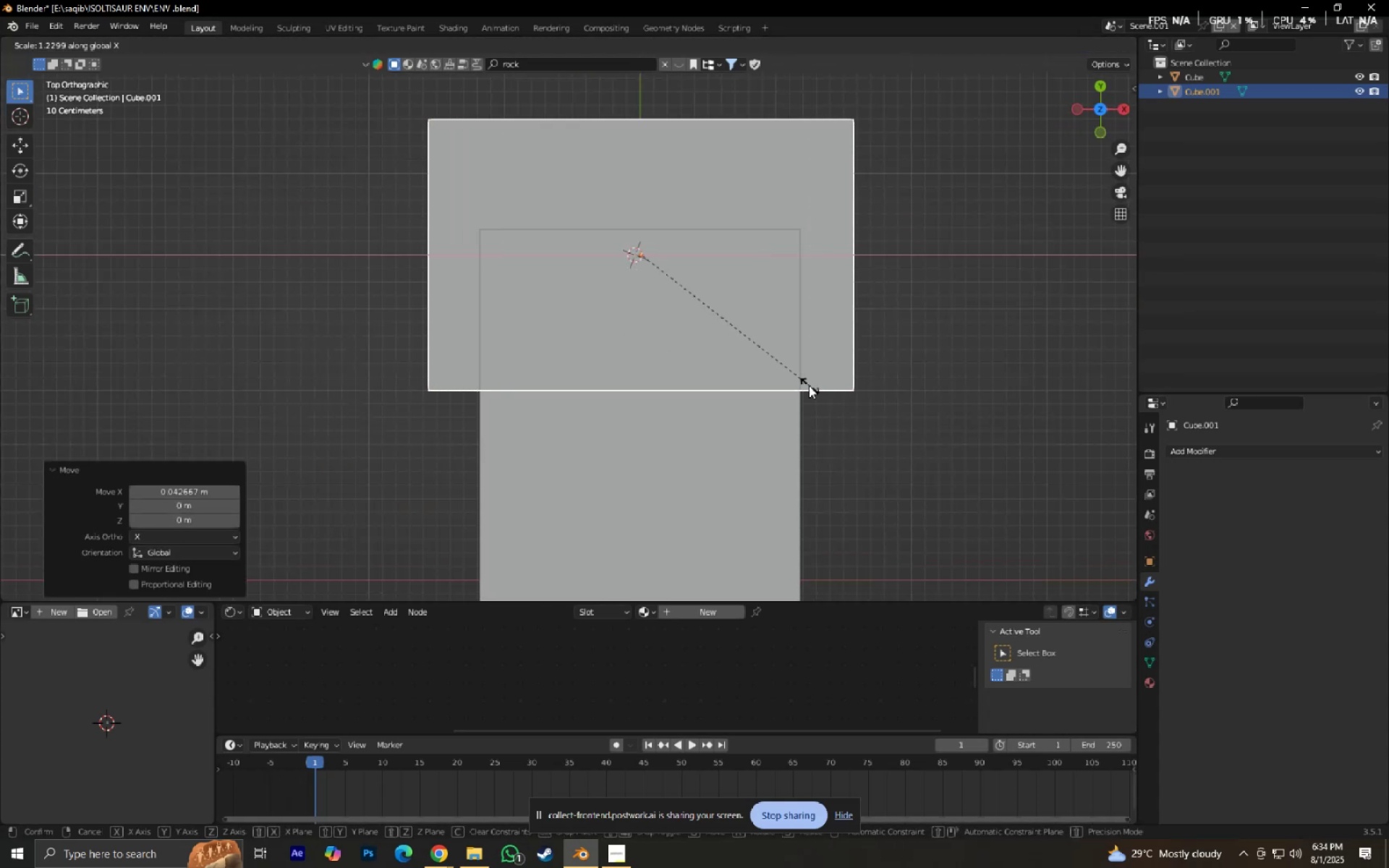 
left_click([807, 385])
 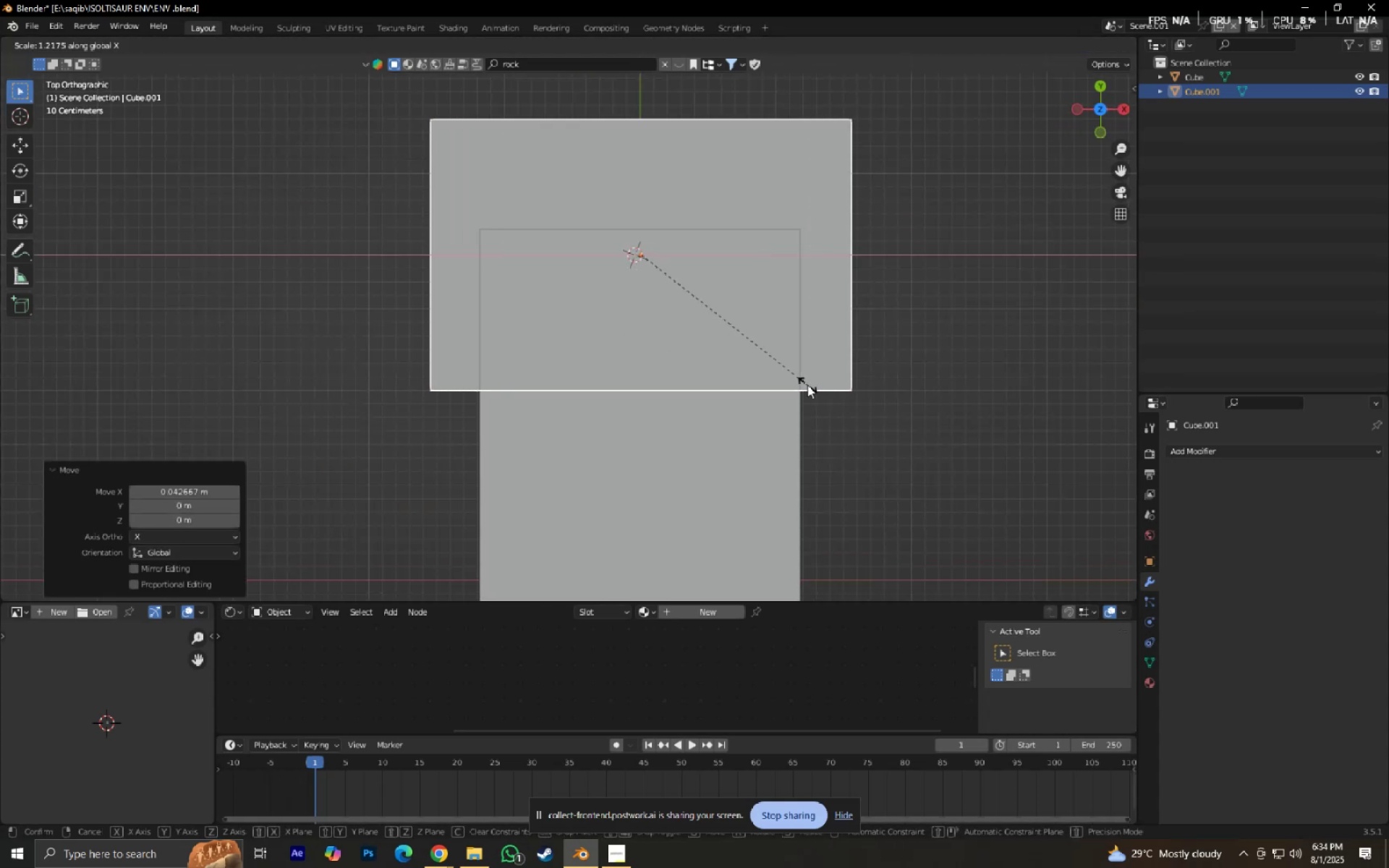 
type(gxgz)
 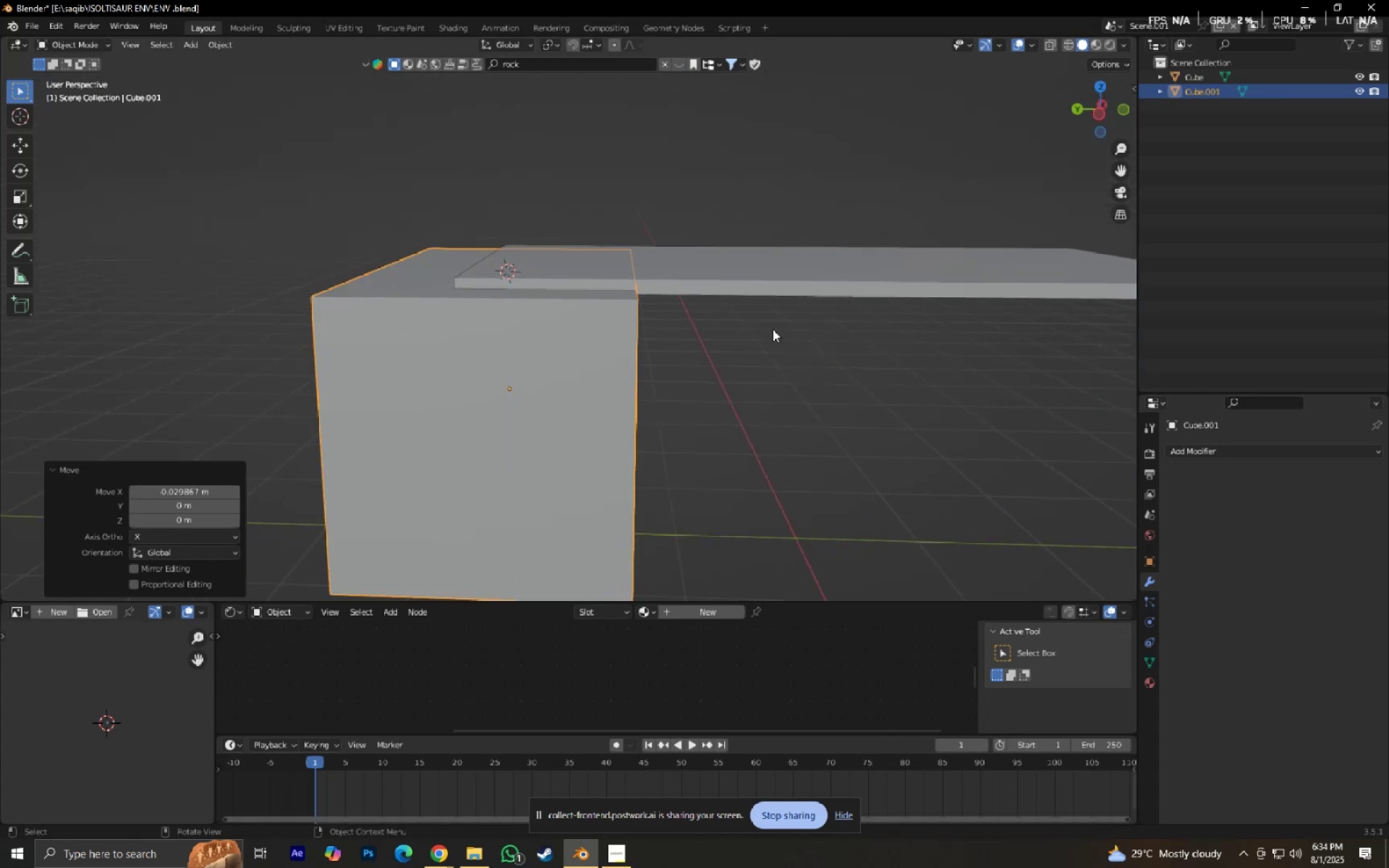 
 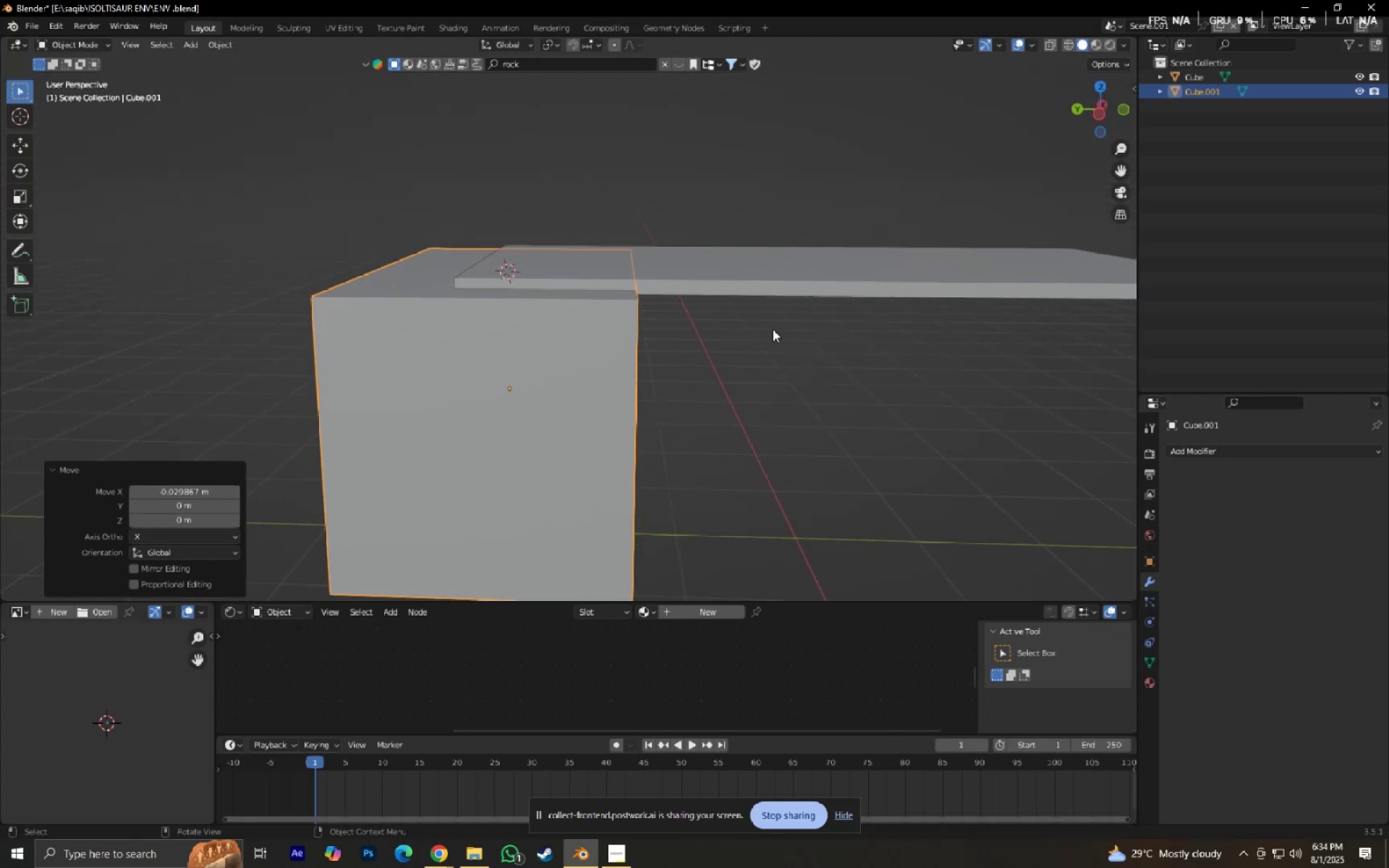 
right_click([773, 329])
 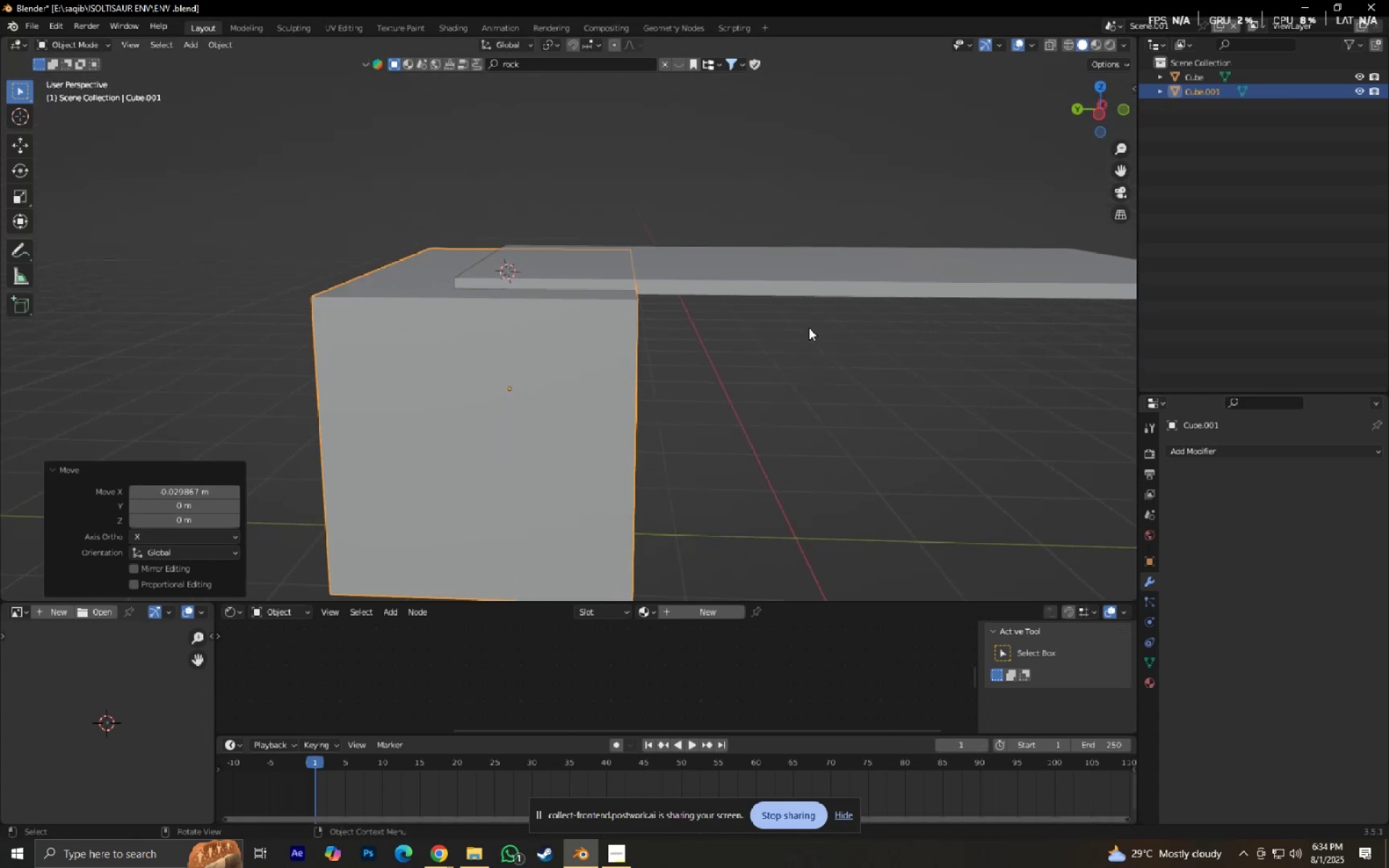 
type(sz)
 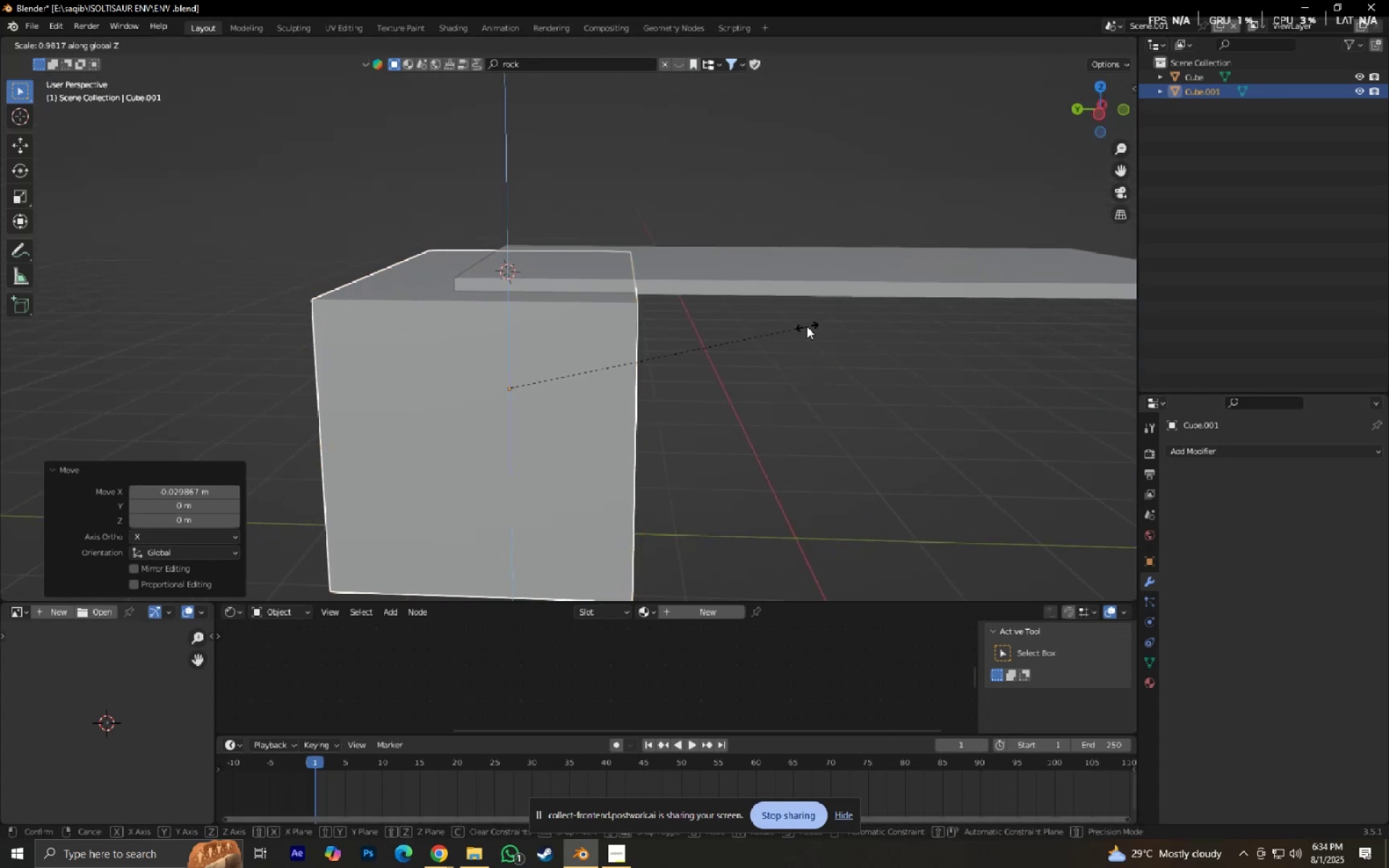 
hold_key(key=ShiftLeft, duration=0.51)
left_click([786, 331])
 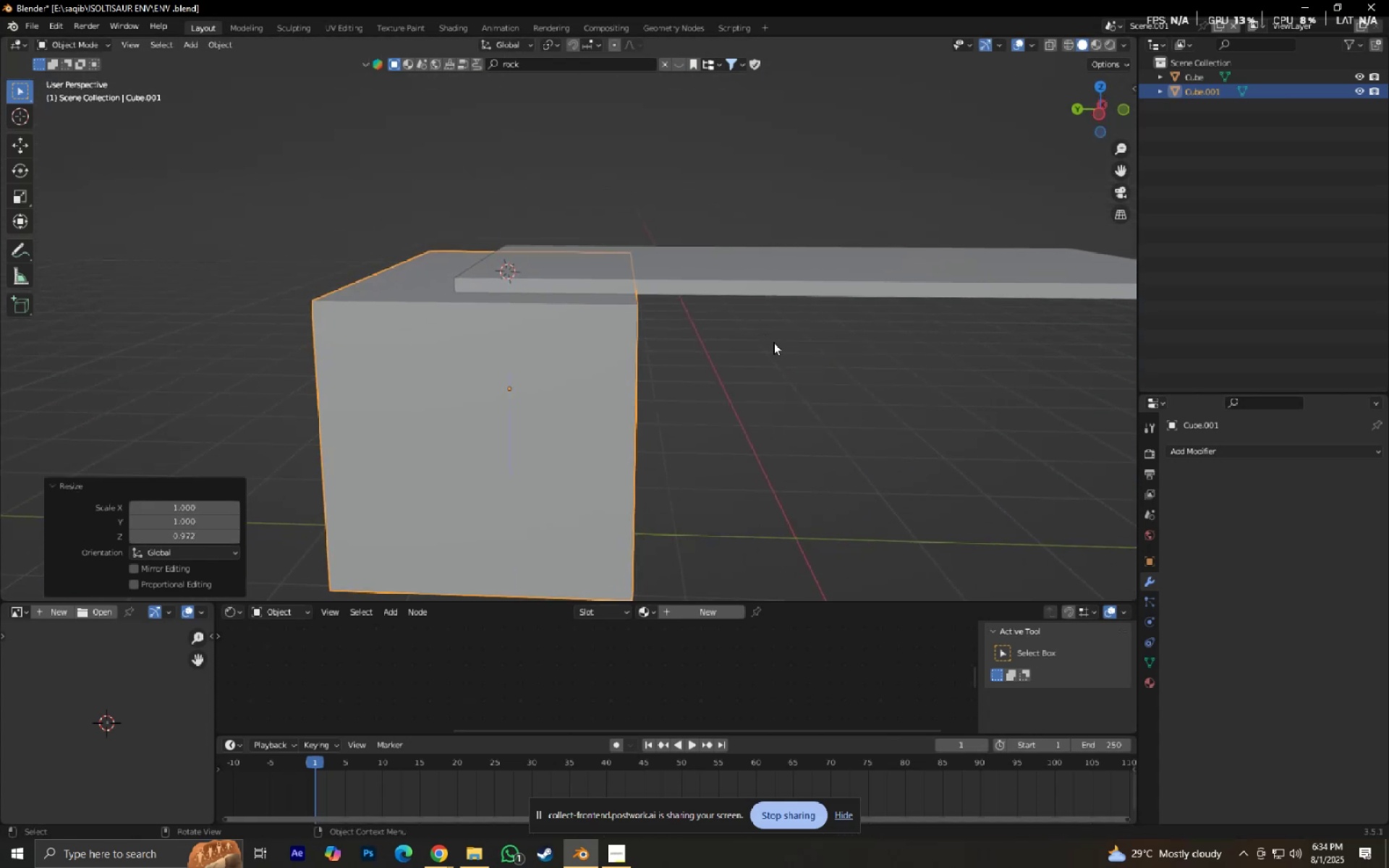 
key(Backquote)
 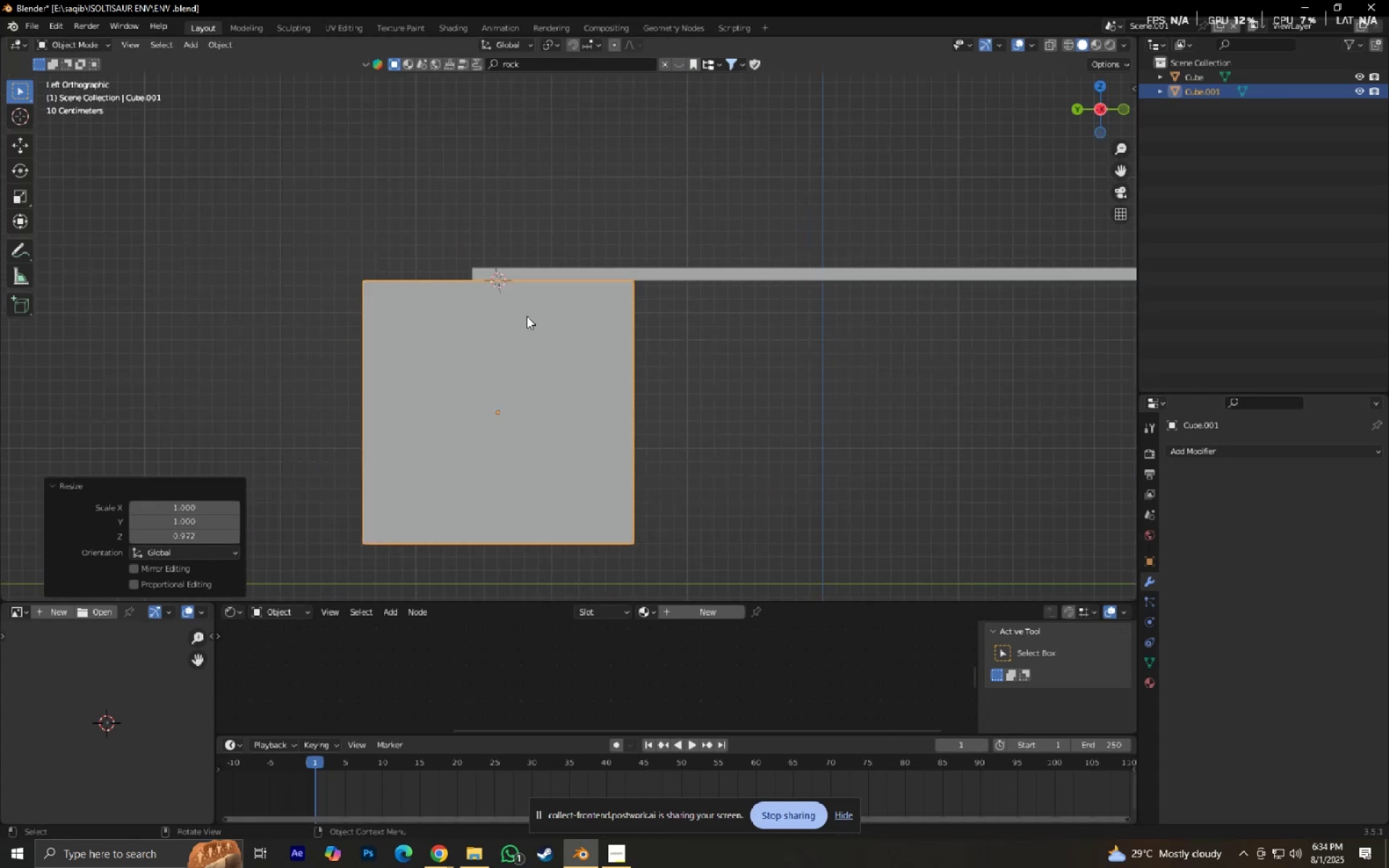 
scroll: coordinate [667, 350], scroll_direction: up, amount: 5.0
 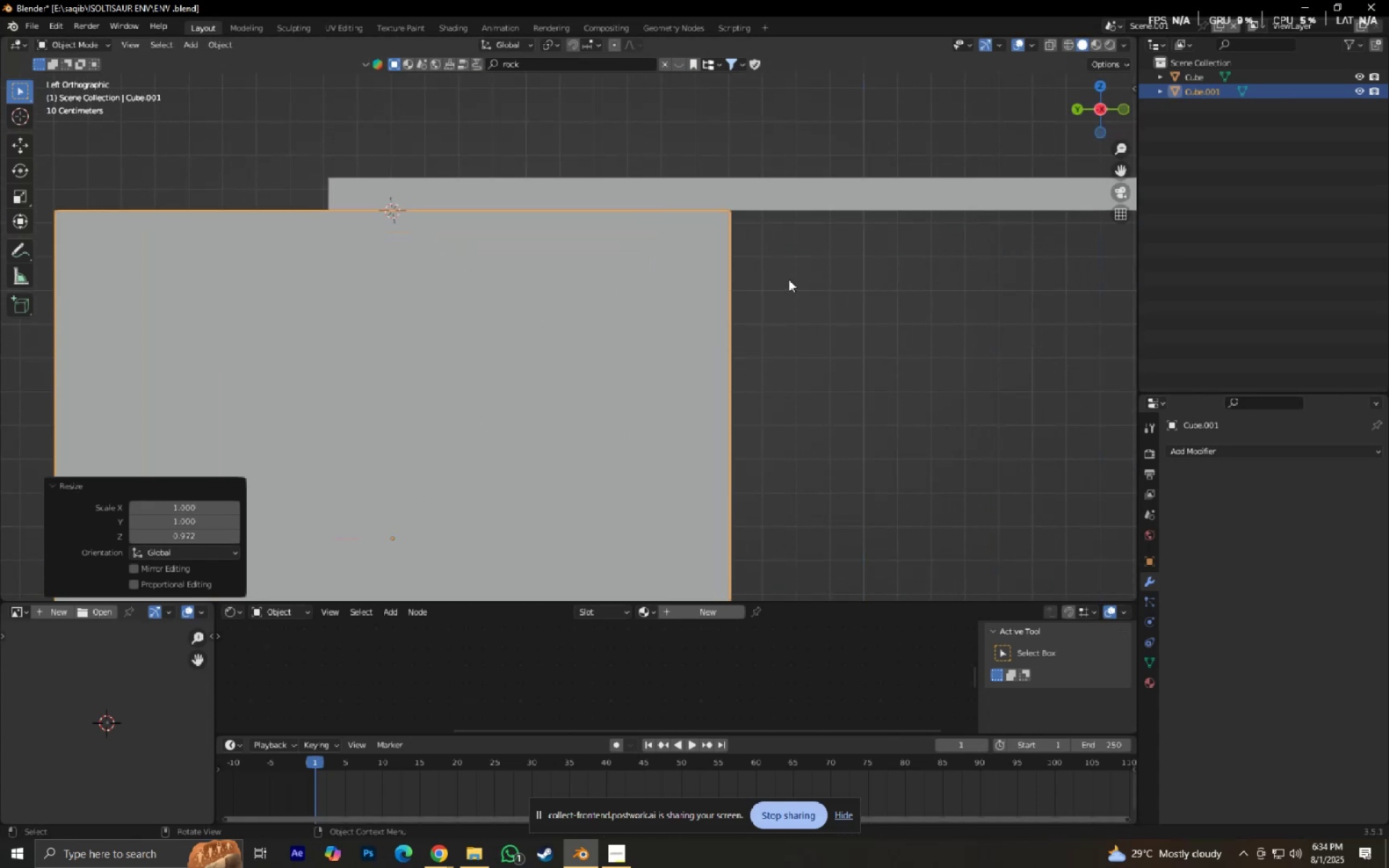 
left_click([789, 279])
 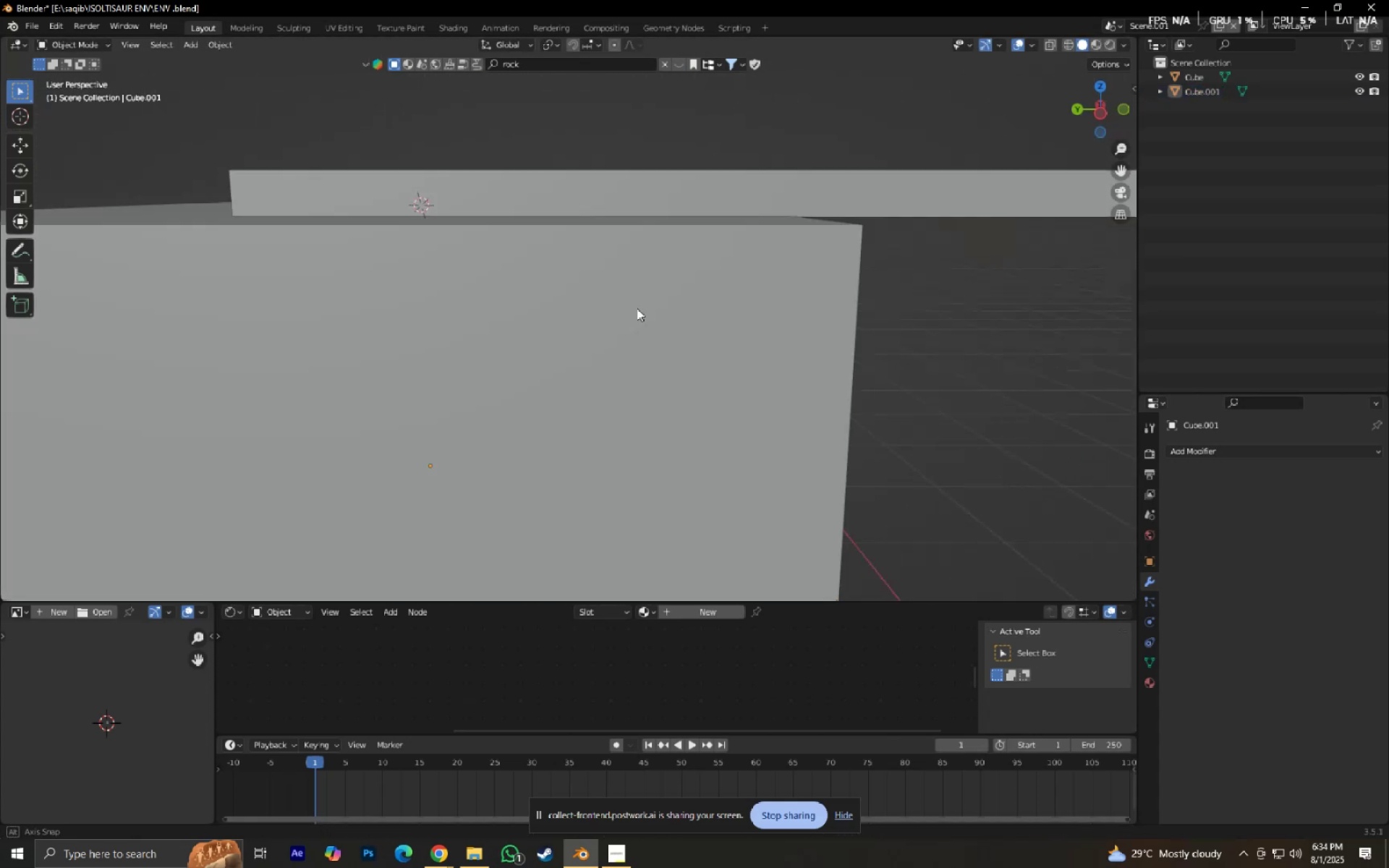 
scroll: coordinate [641, 331], scroll_direction: down, amount: 5.0
 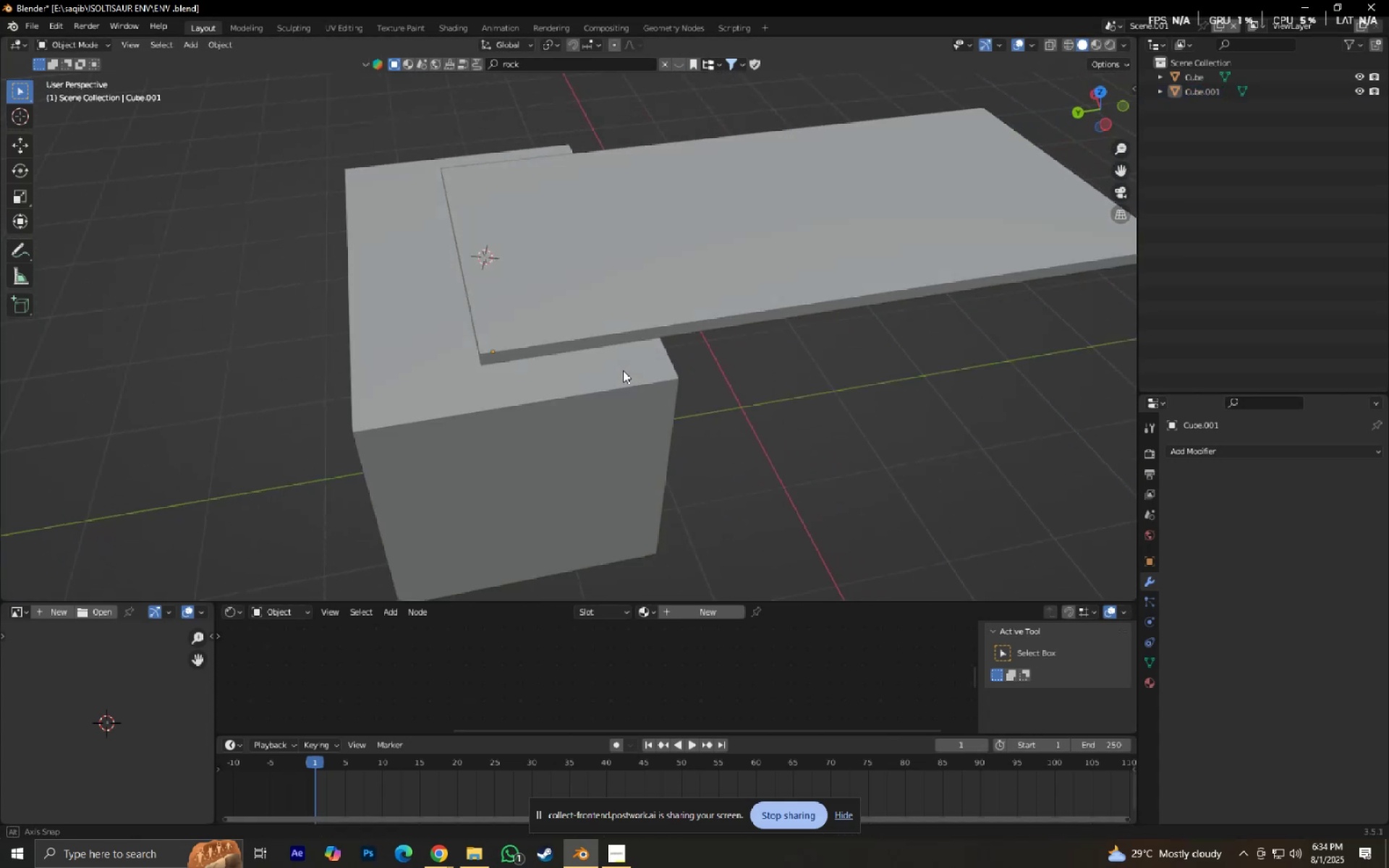 
type(gx)
 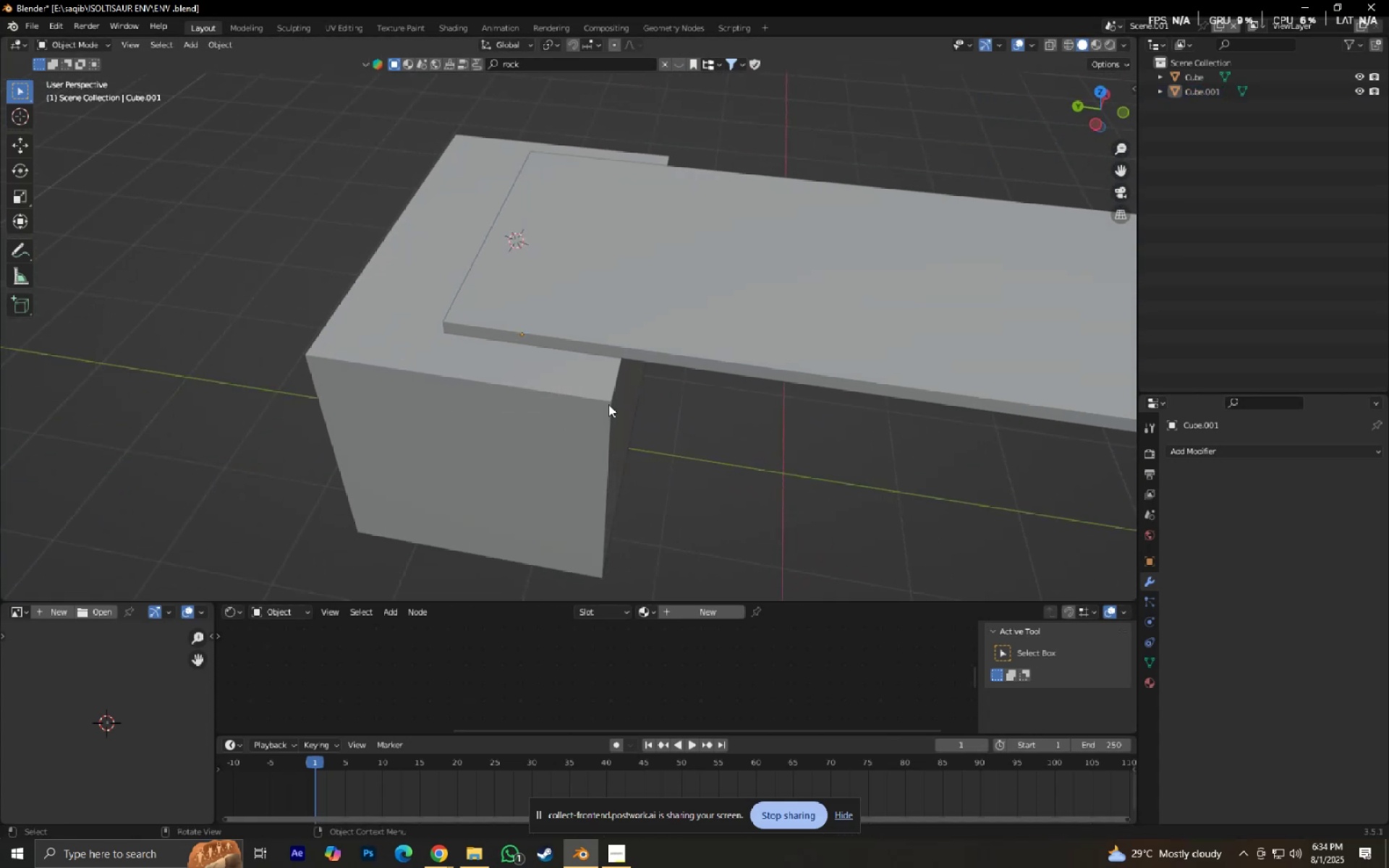 
left_click([546, 374])
 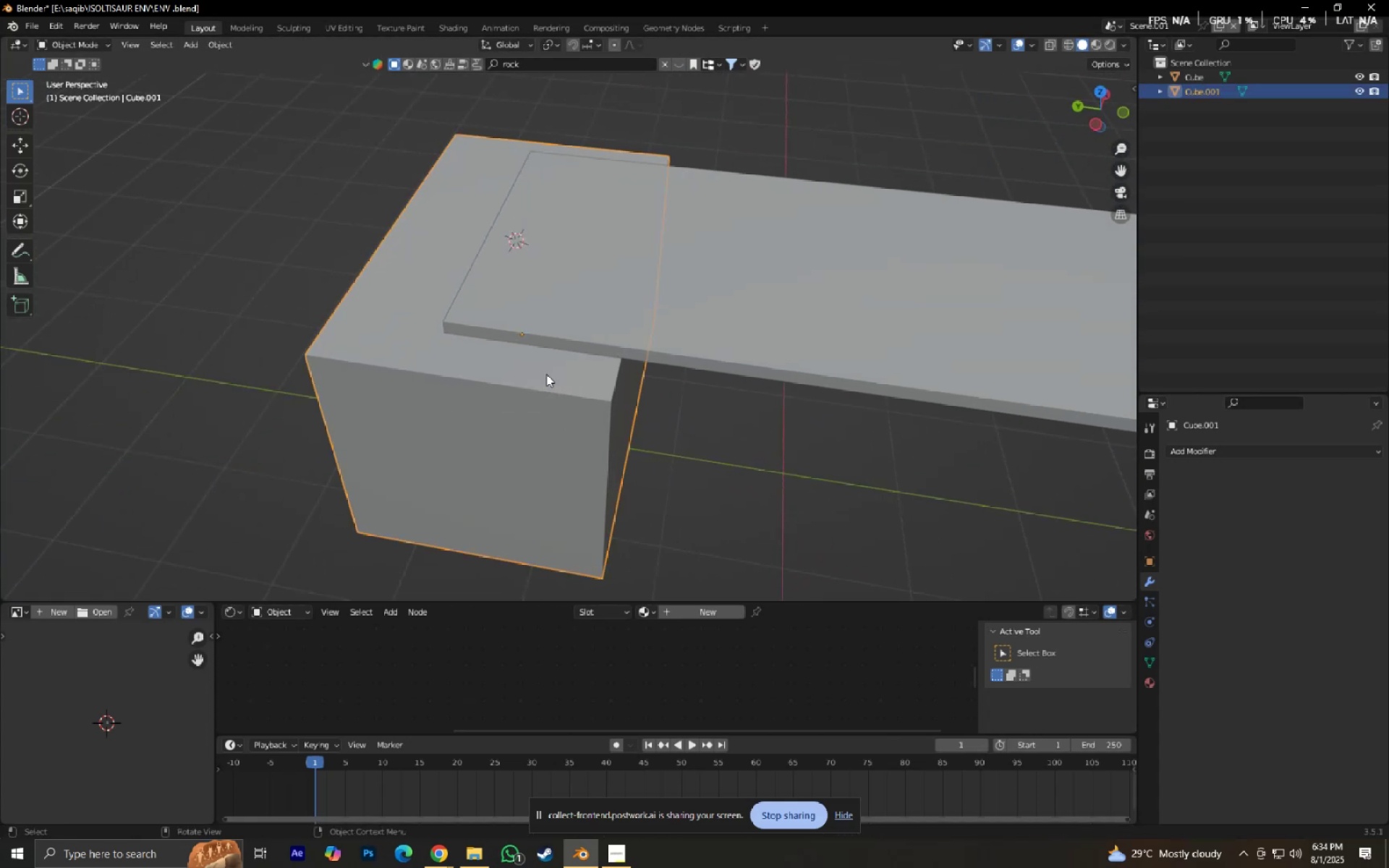 
type(gxy)
 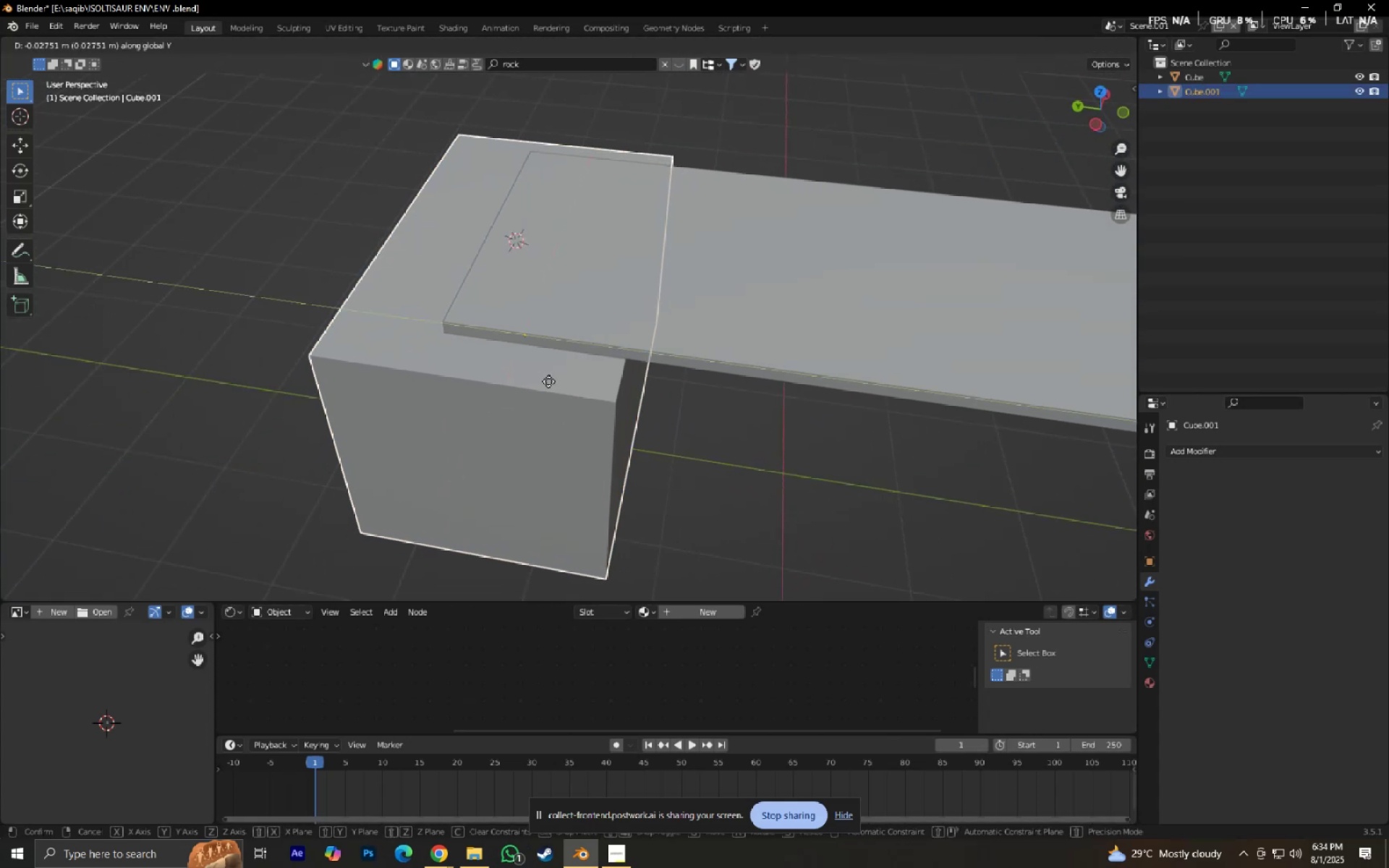 
hold_key(key=ShiftLeft, duration=0.57)
 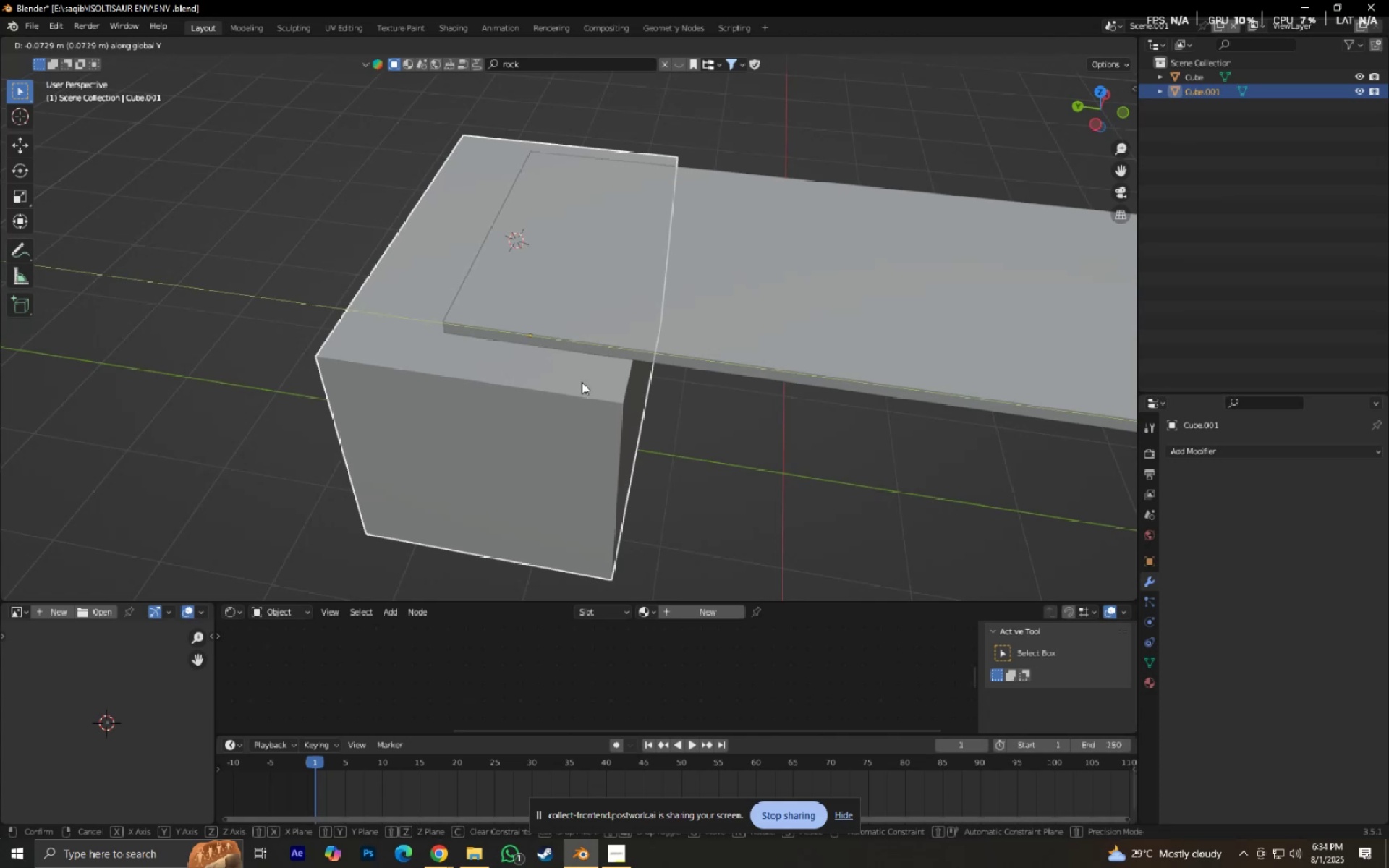 
left_click([582, 382])
 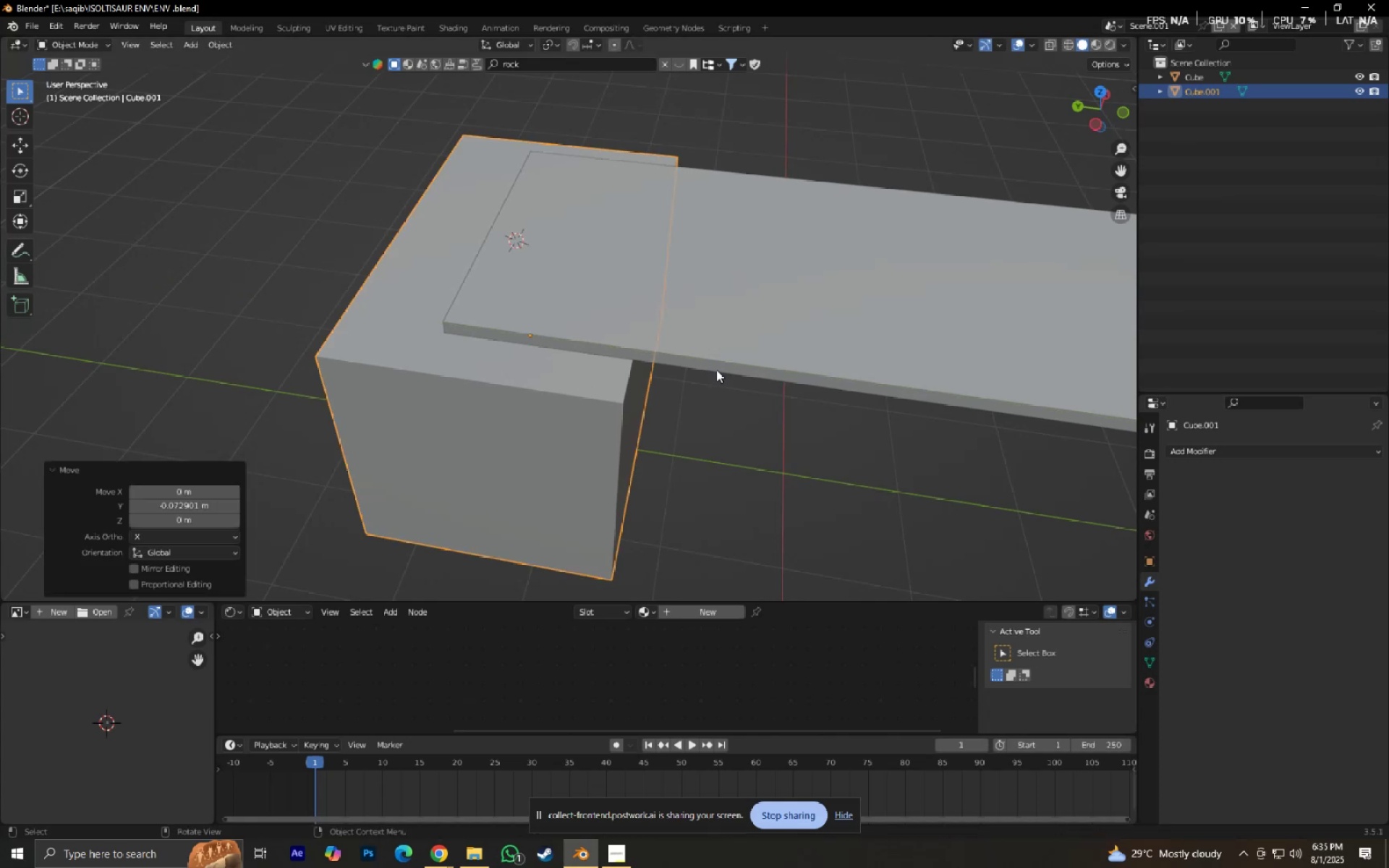 
type(sxy)
 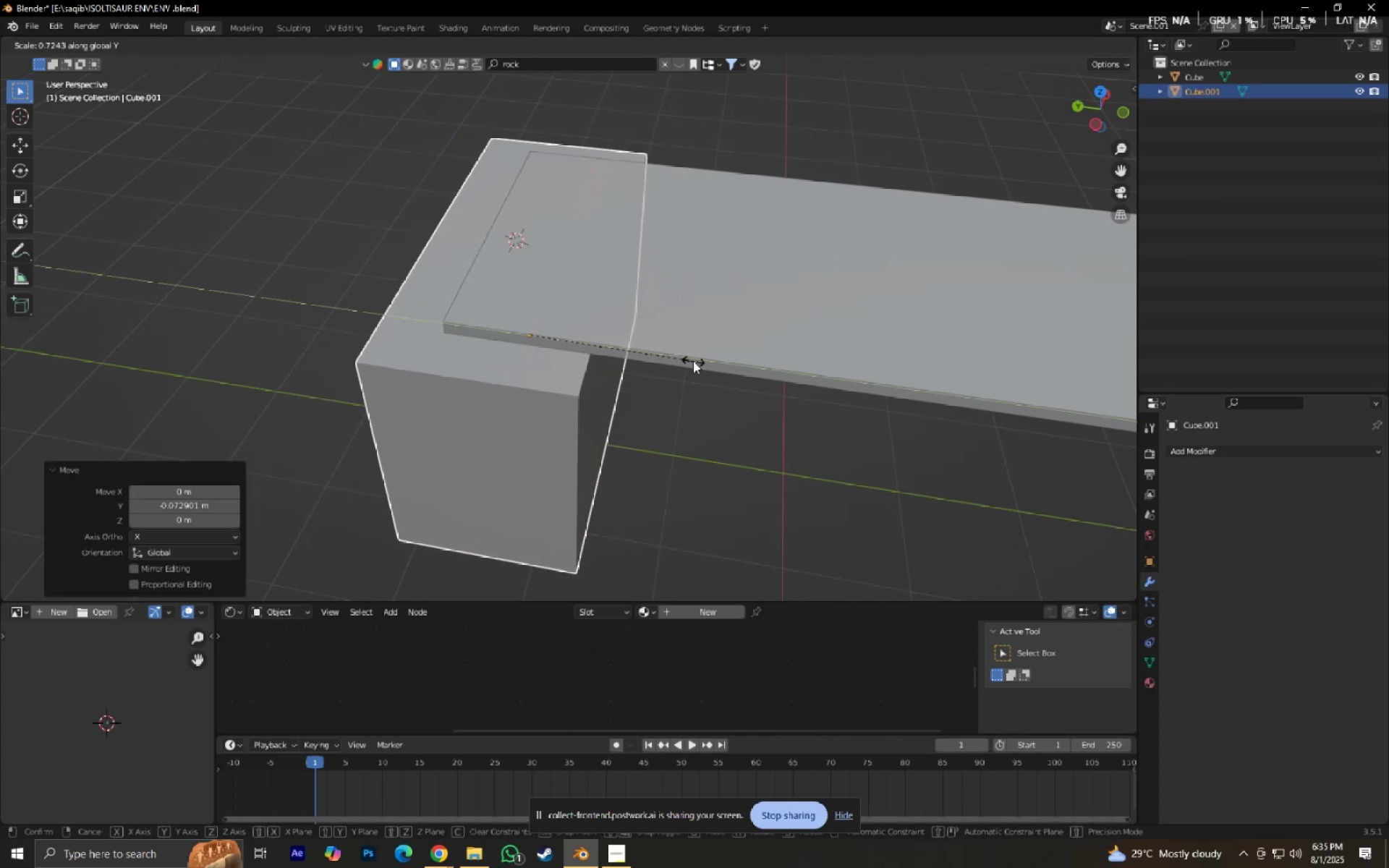 
left_click([681, 361])
 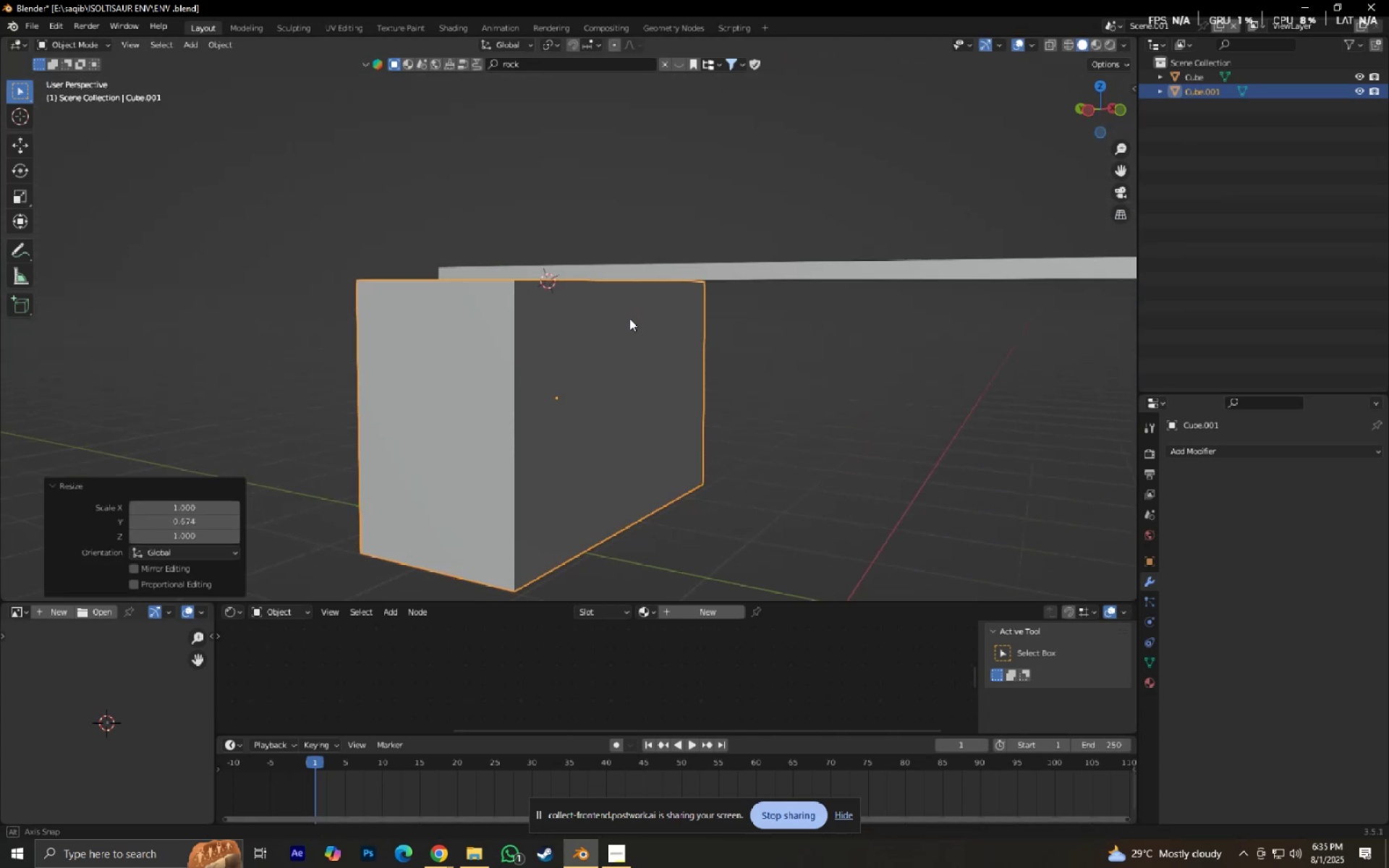 
type(gxy)
 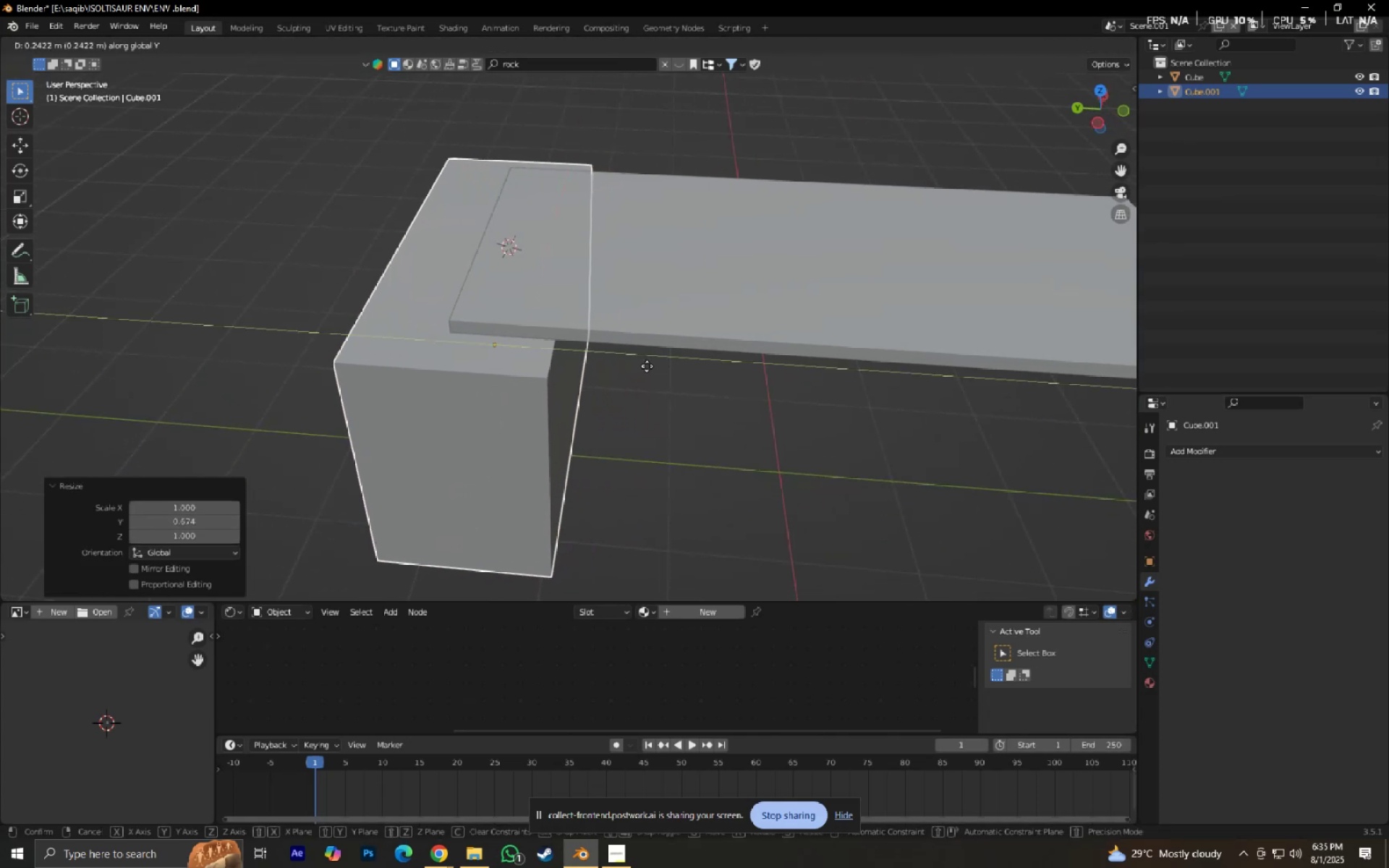 
left_click([647, 366])
 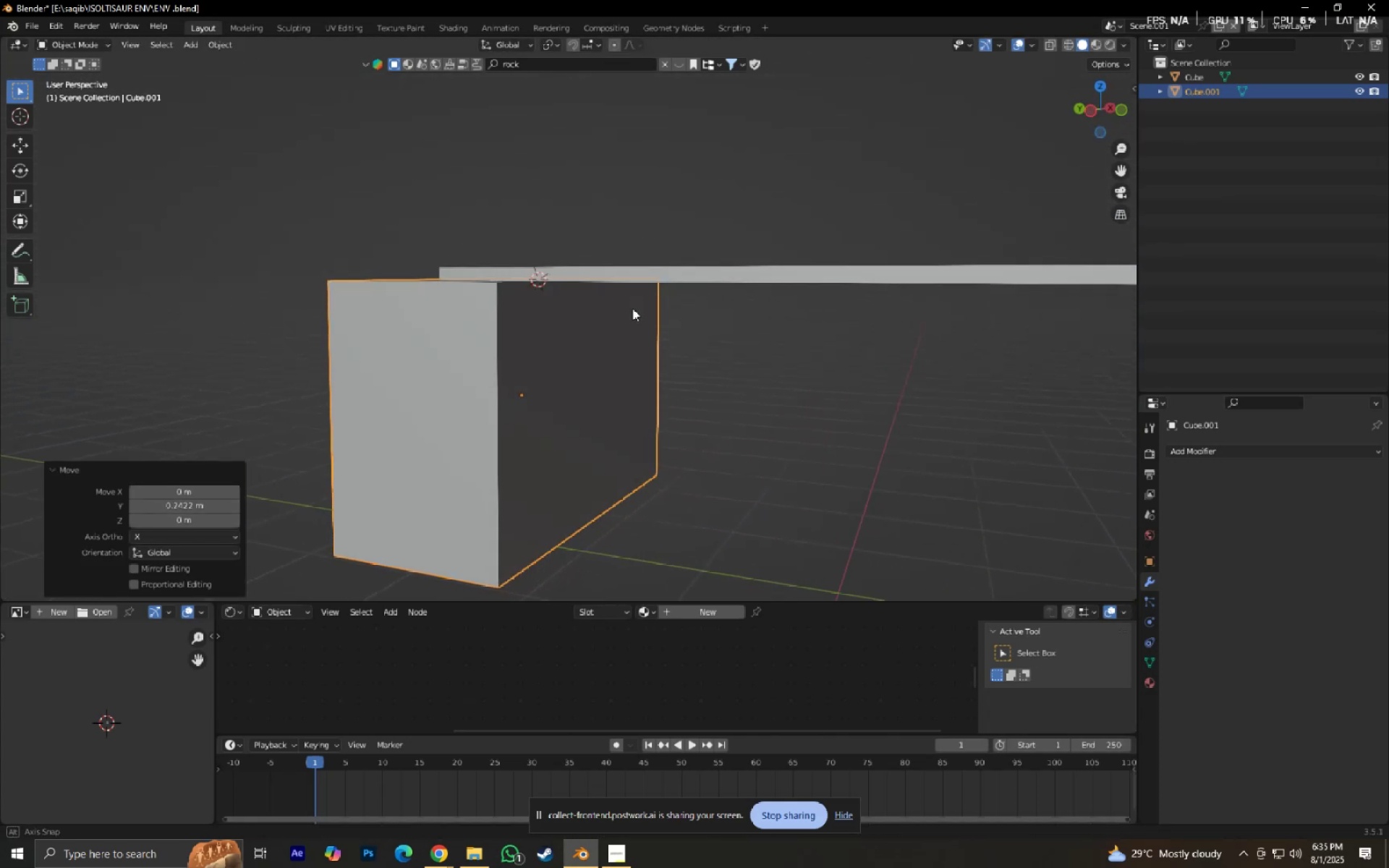 
key(Tab)
 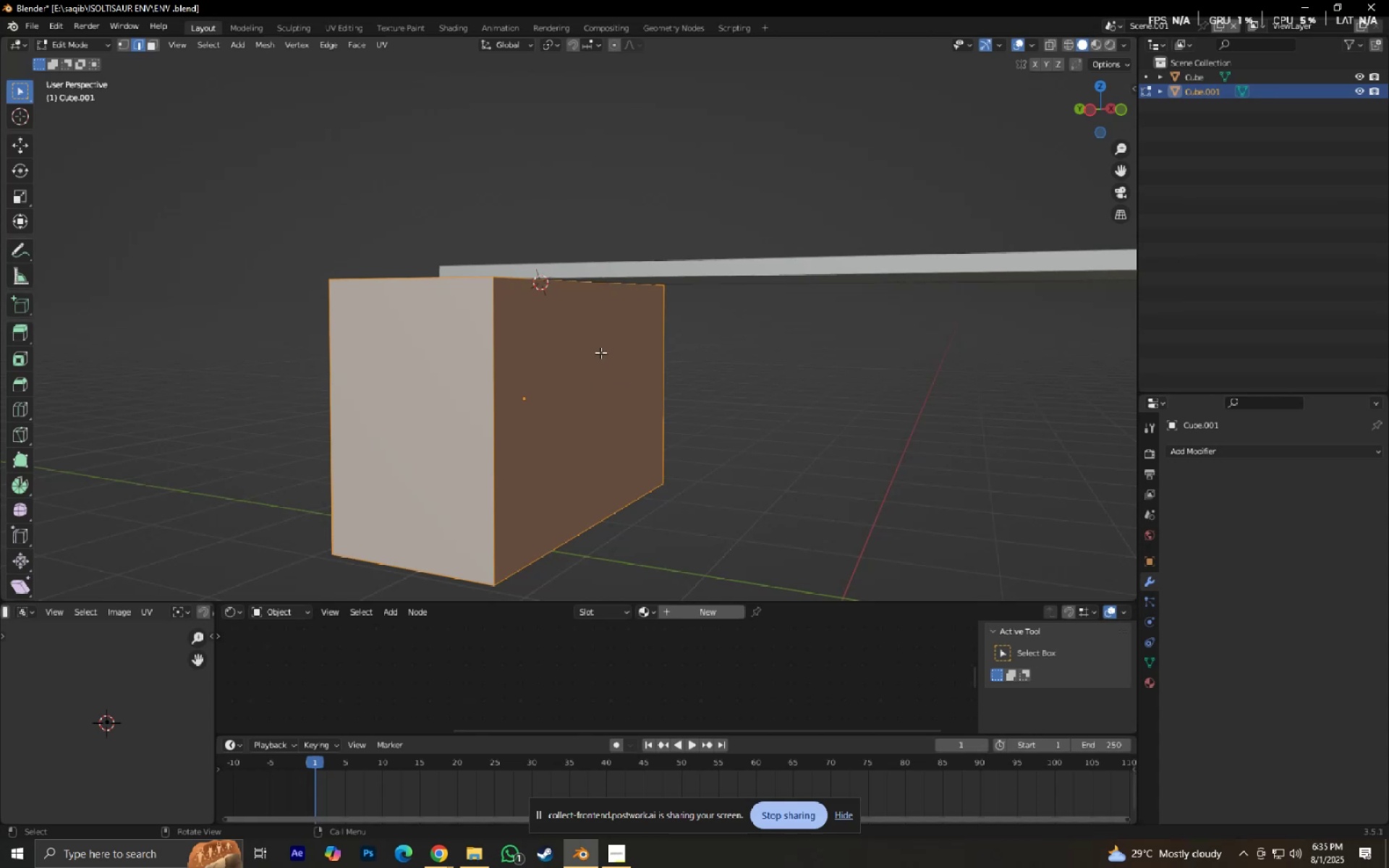 
key(3)
 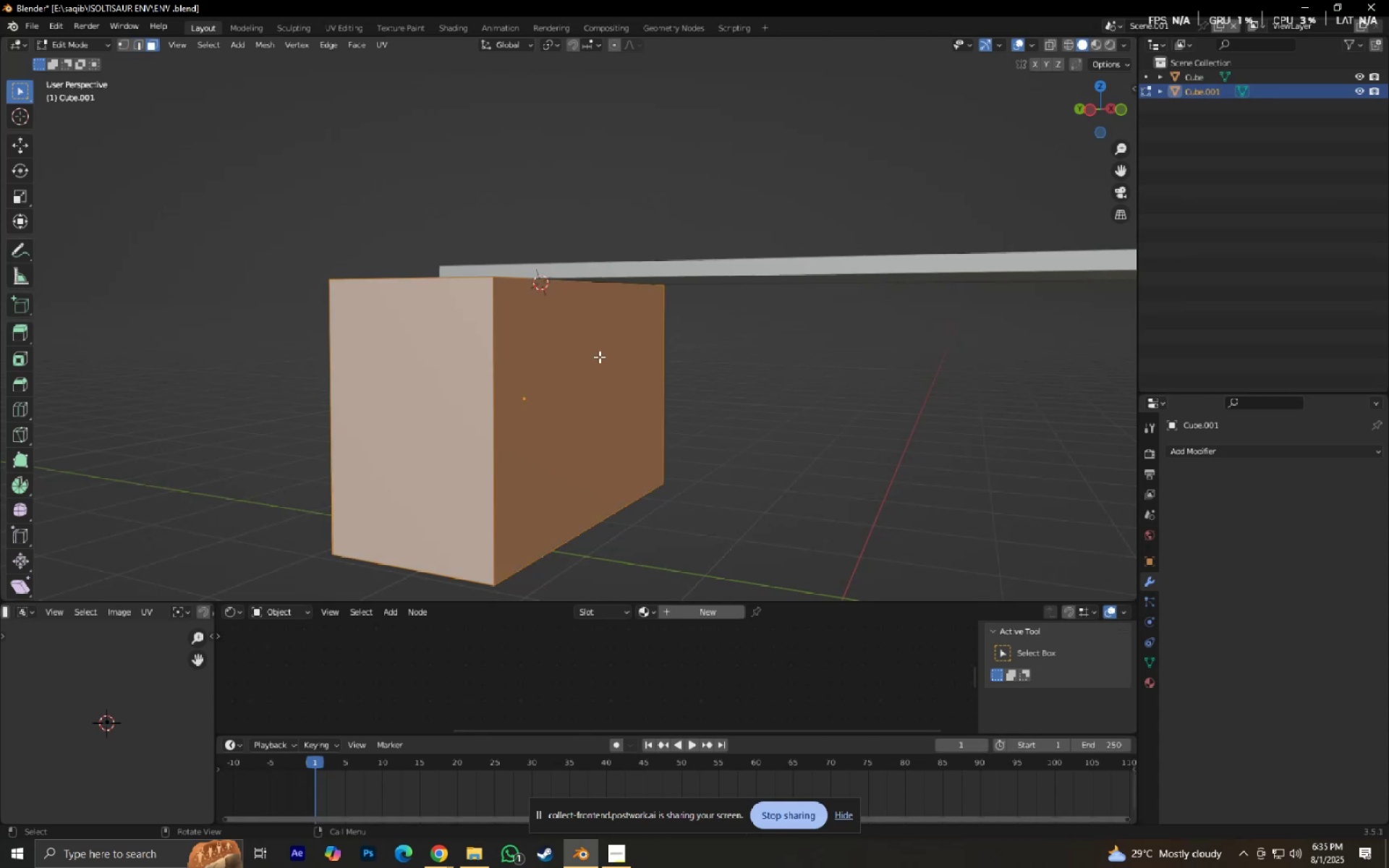 
left_click([599, 357])
 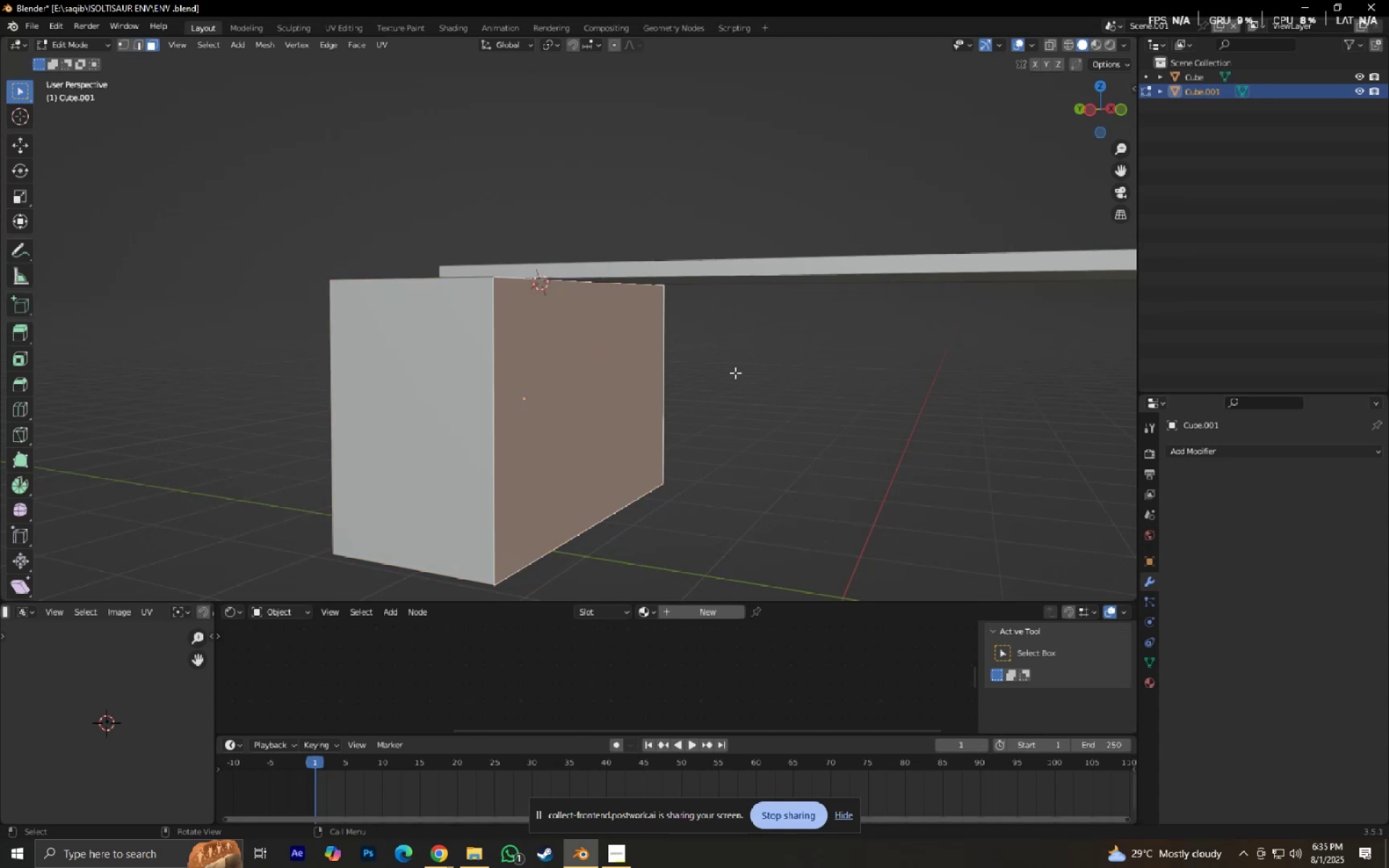 
key(I)
 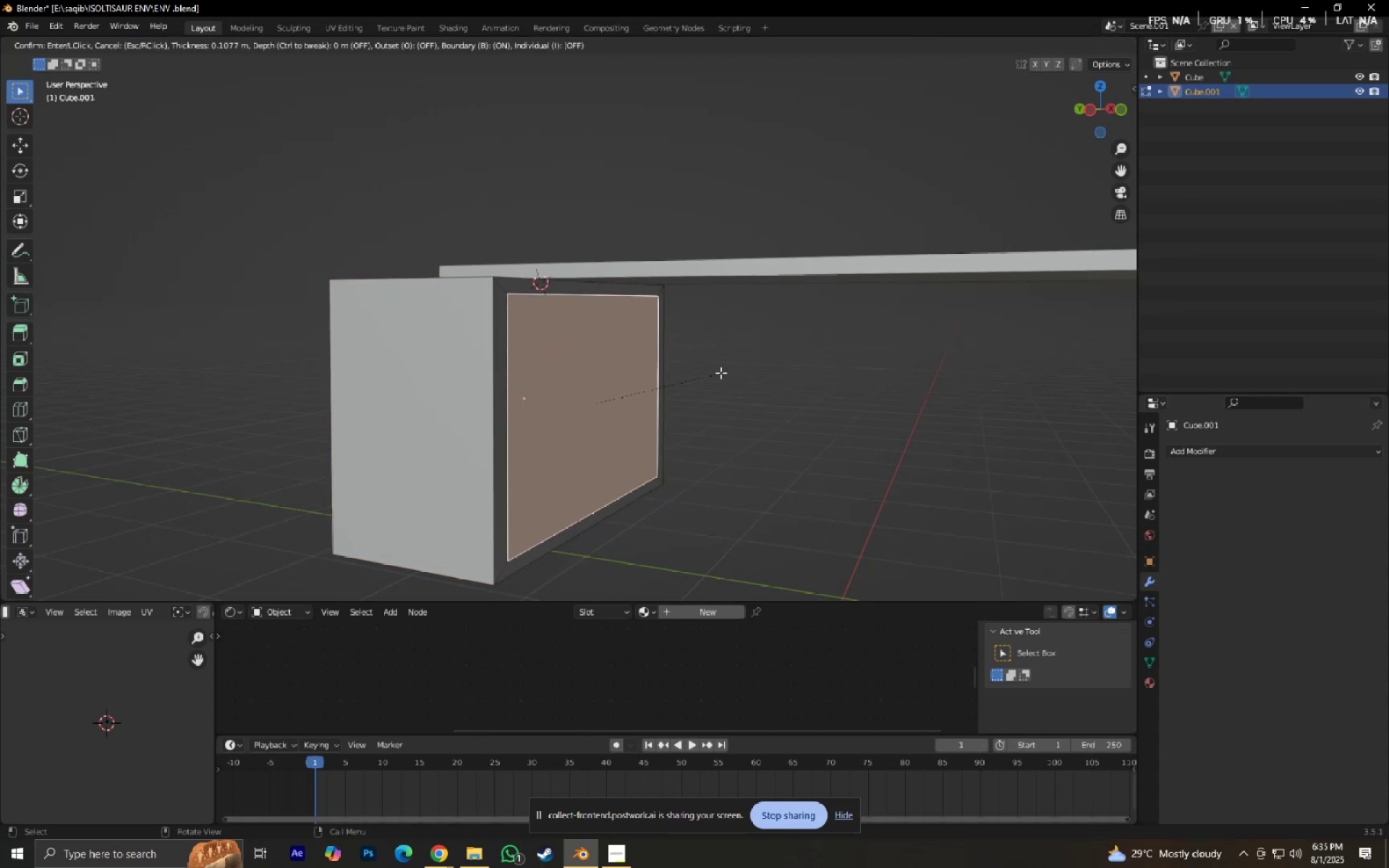 
left_click([723, 373])
 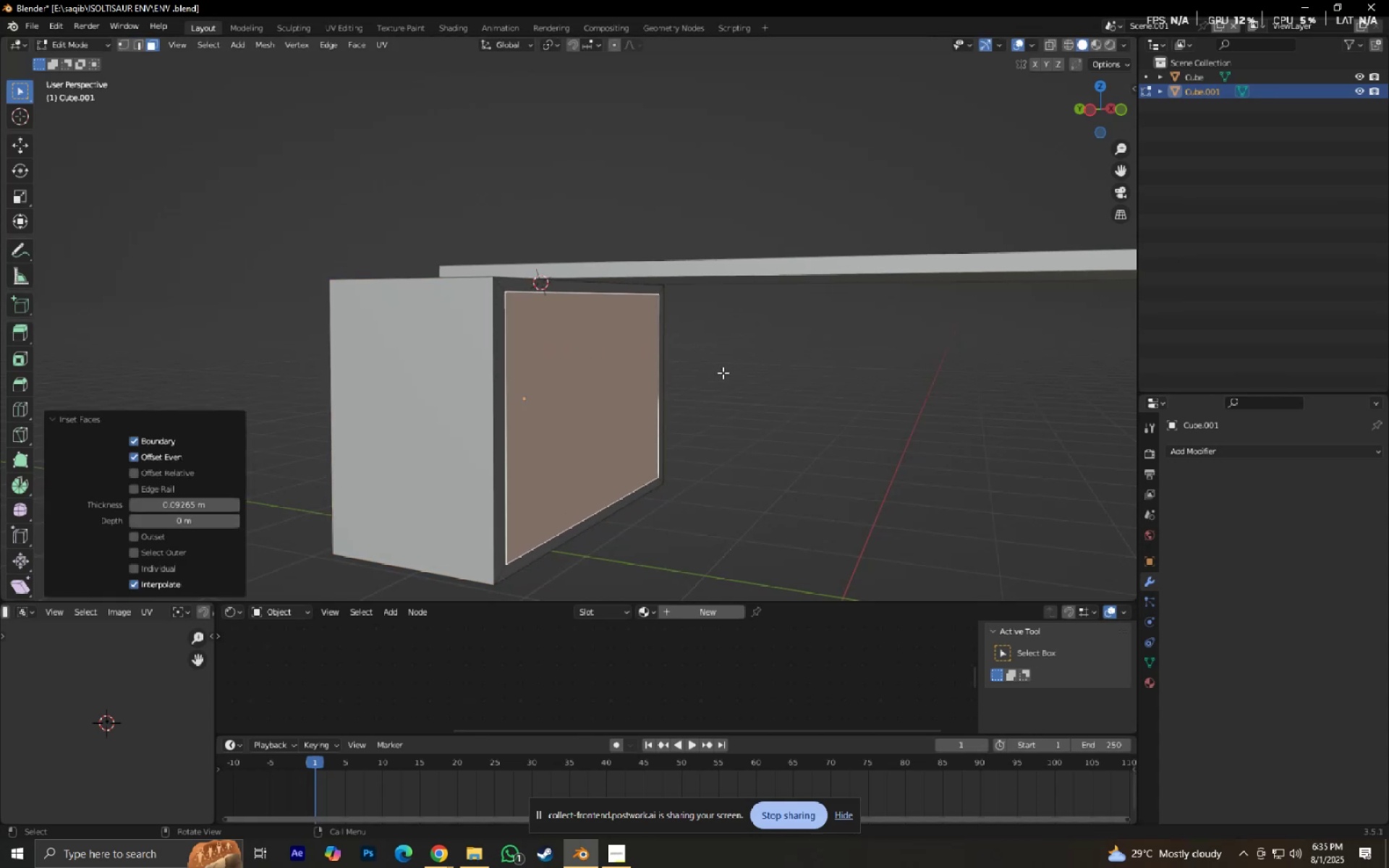 
key(E)
 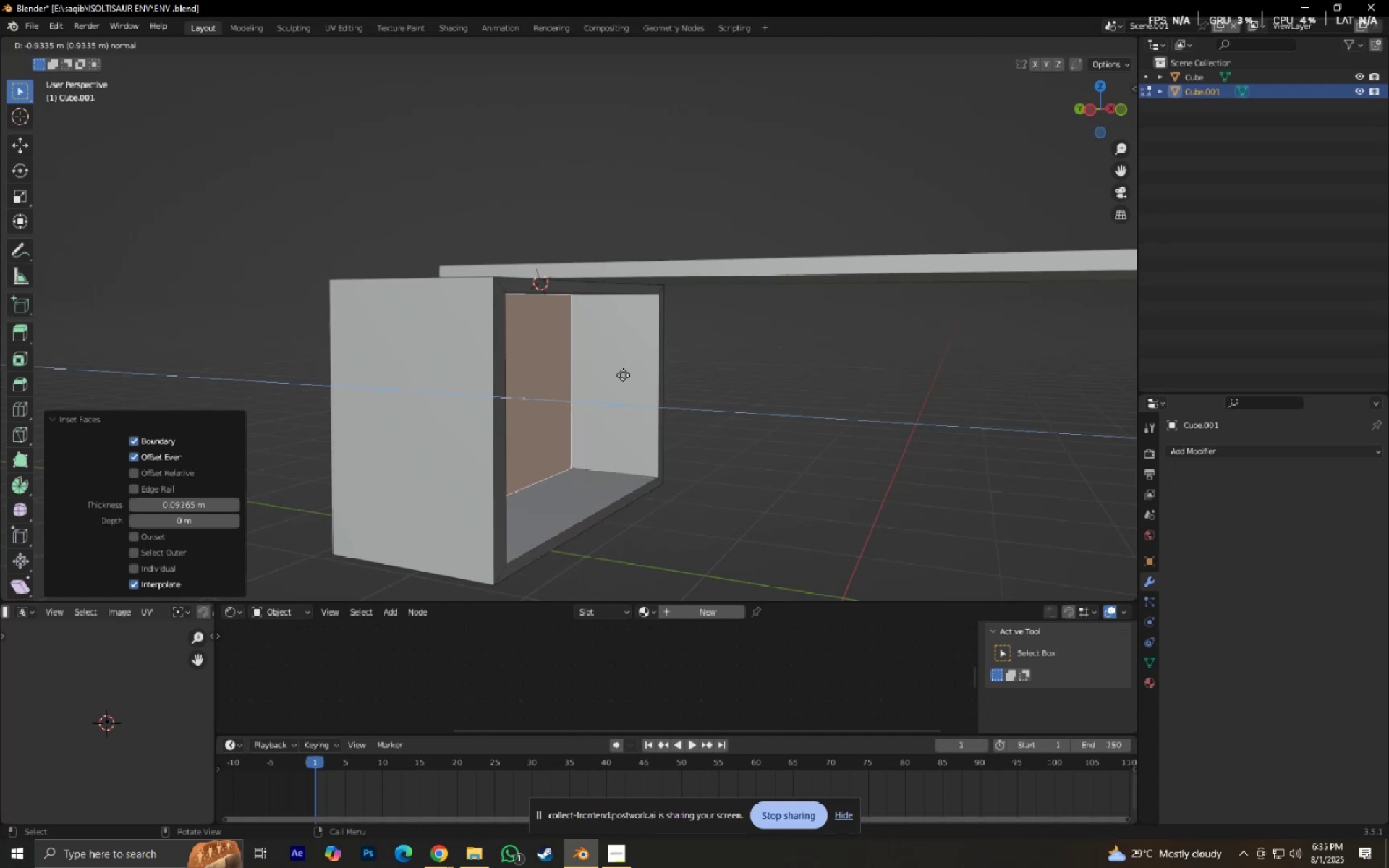 
wait(6.76)
 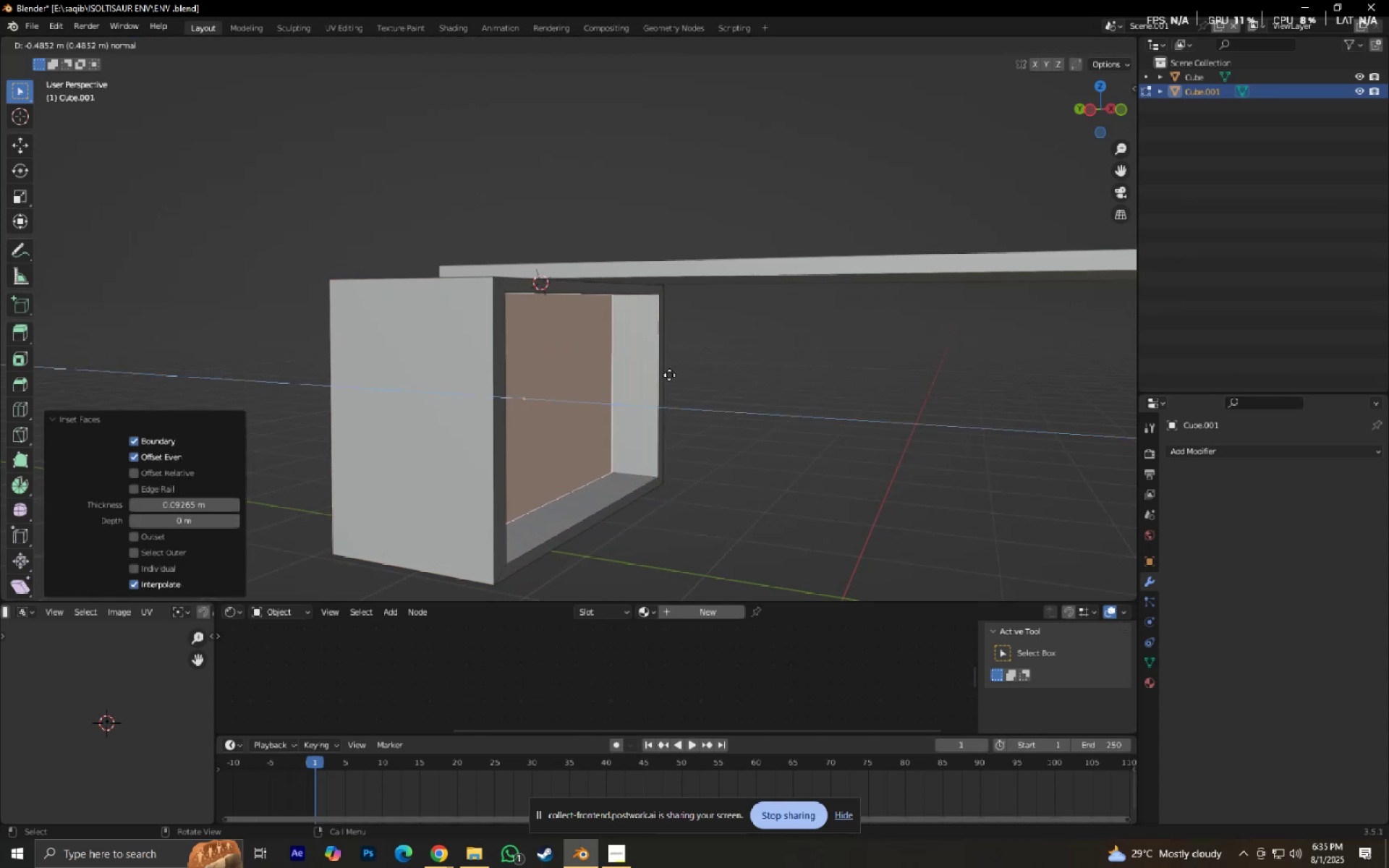 
left_click([623, 375])
 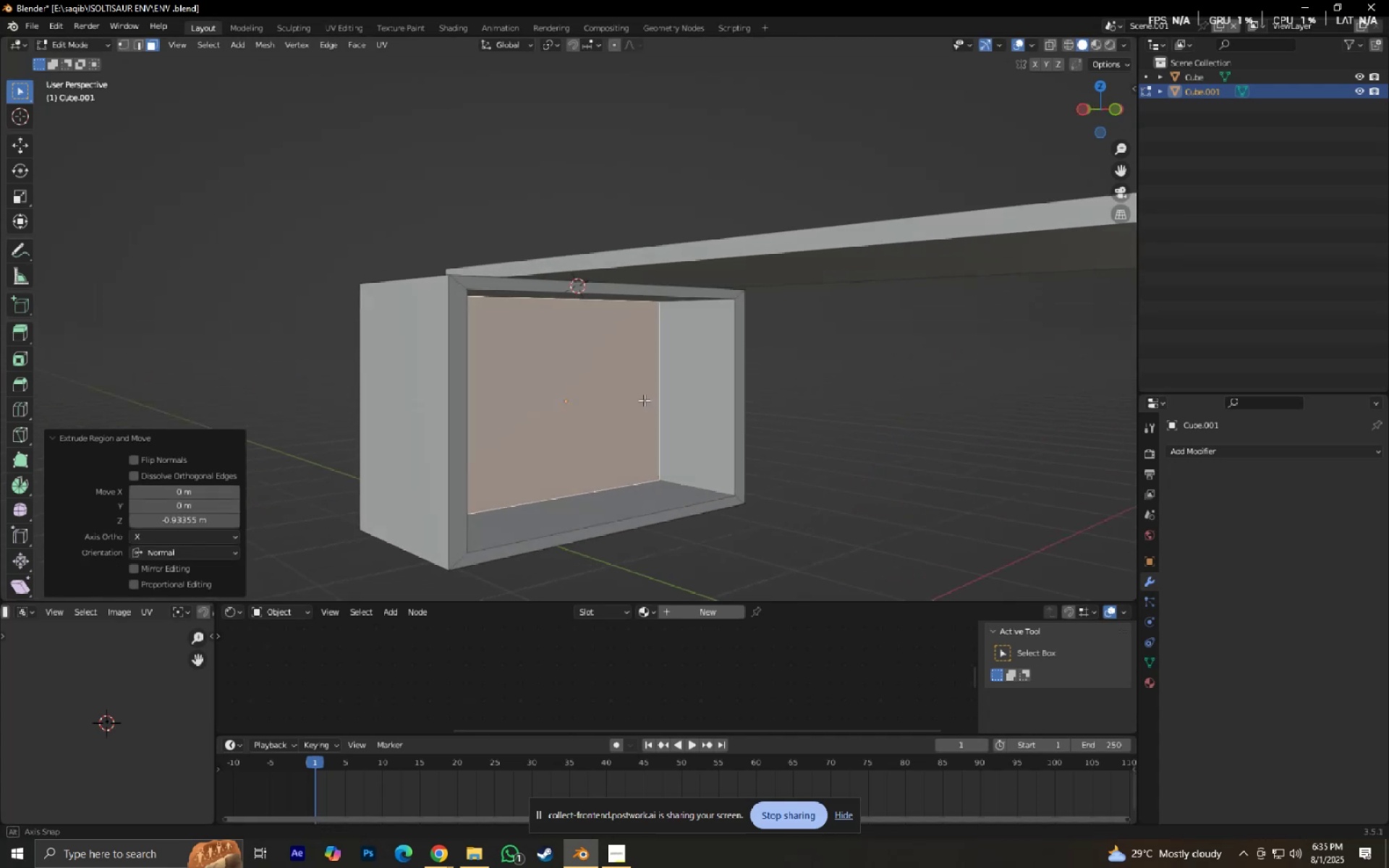 
key(Tab)
 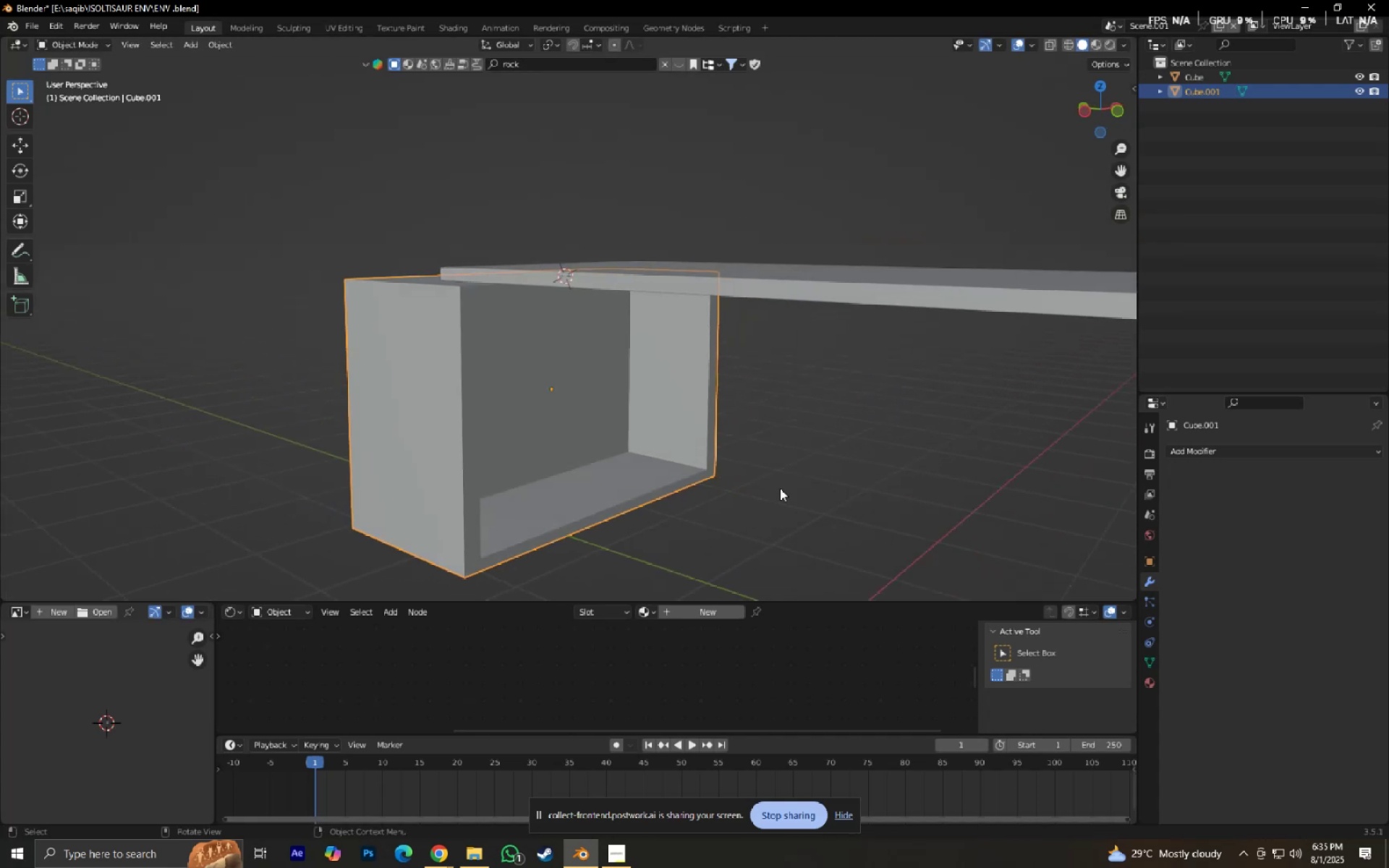 
left_click([782, 488])
 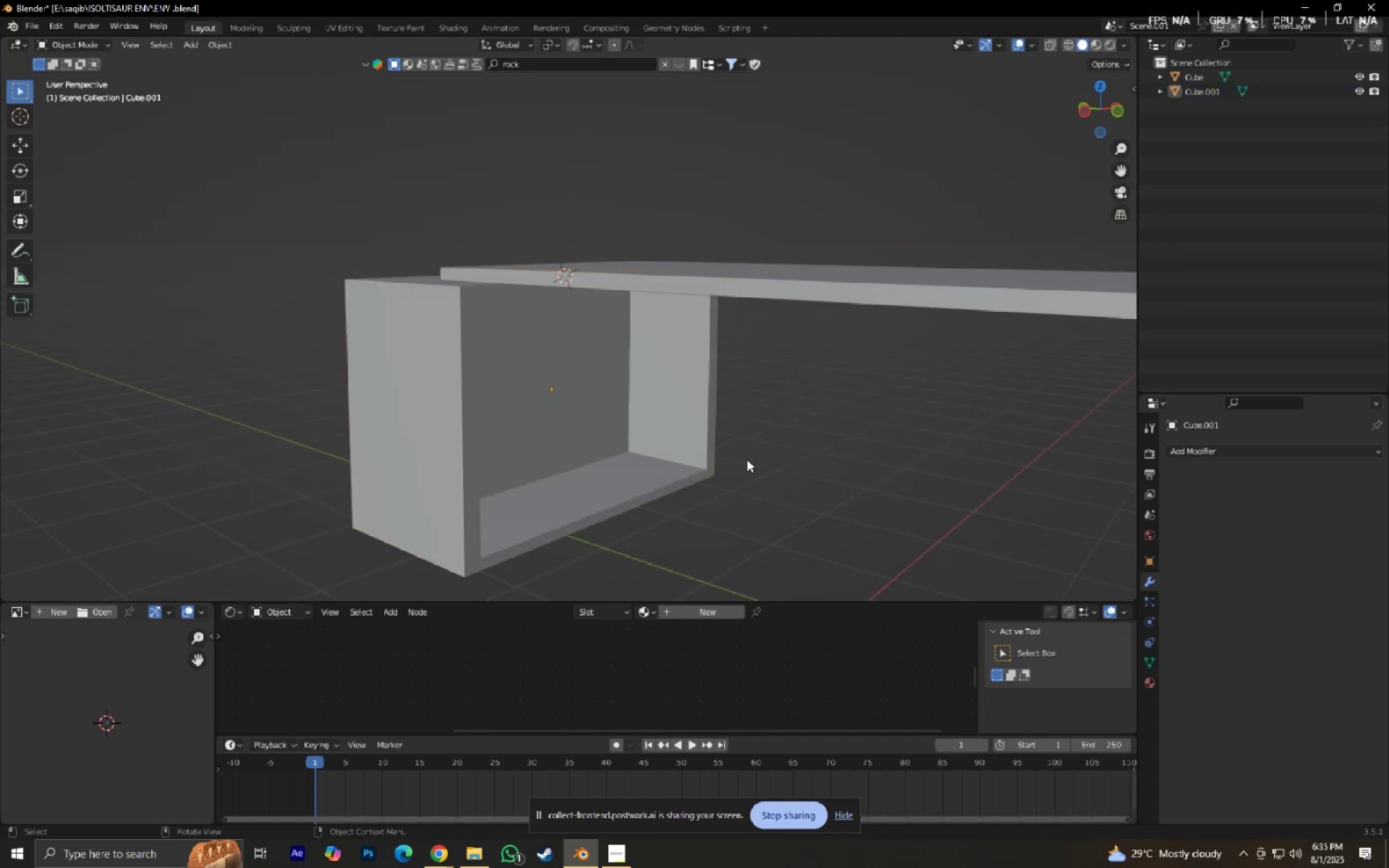 
key(Control+S)
 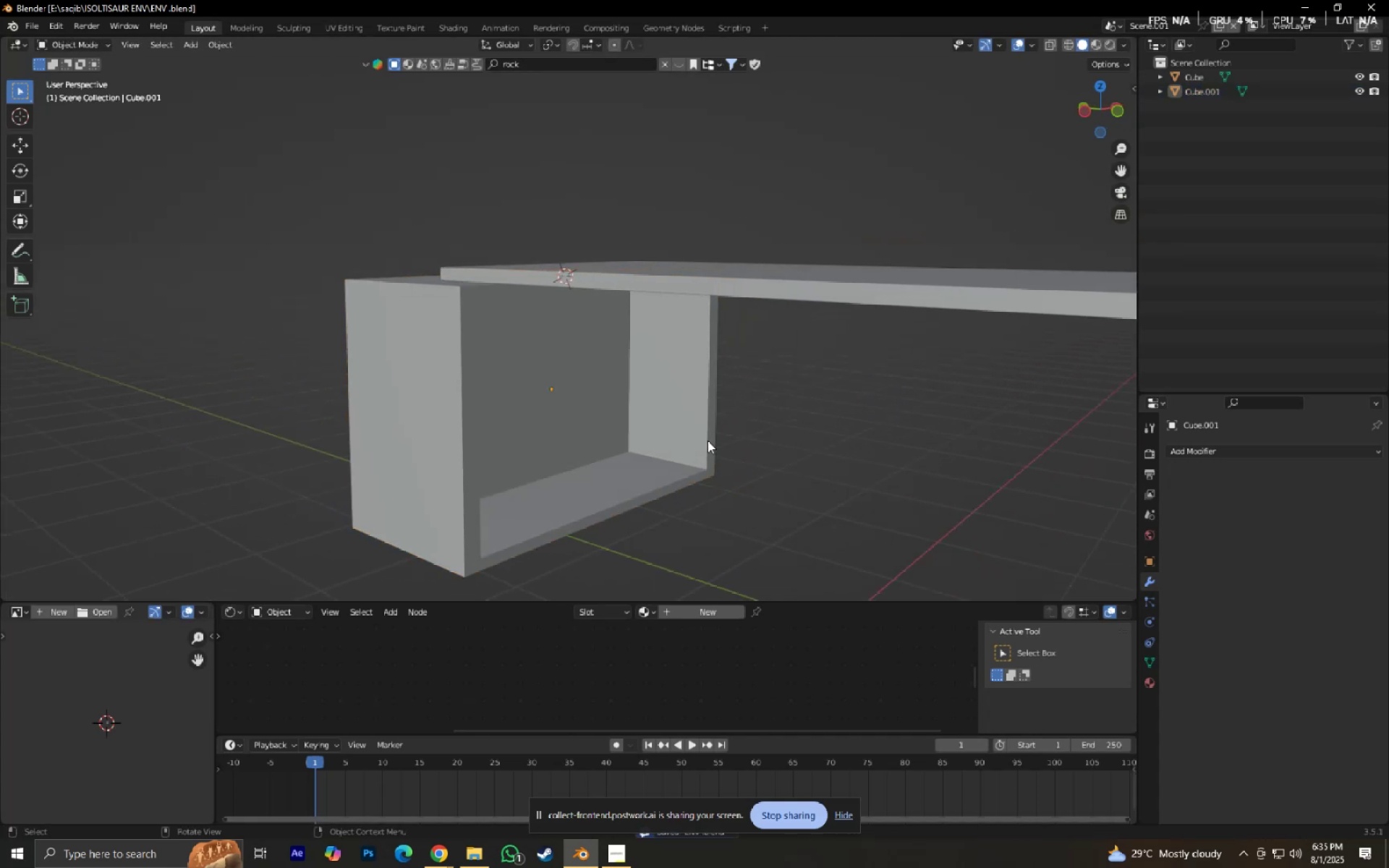 
scroll: coordinate [708, 441], scroll_direction: down, amount: 3.0
 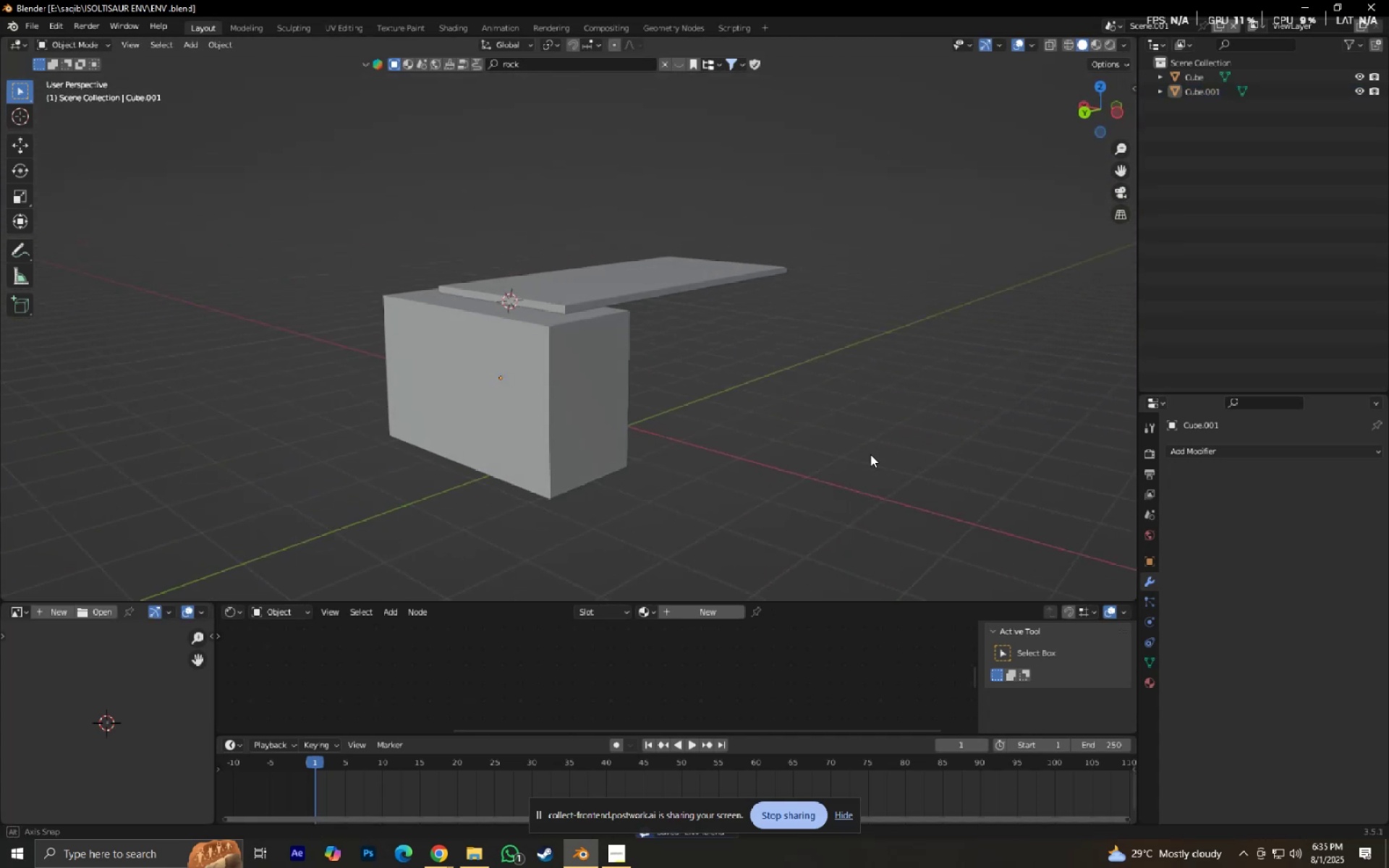 
scroll: coordinate [726, 478], scroll_direction: up, amount: 2.0
 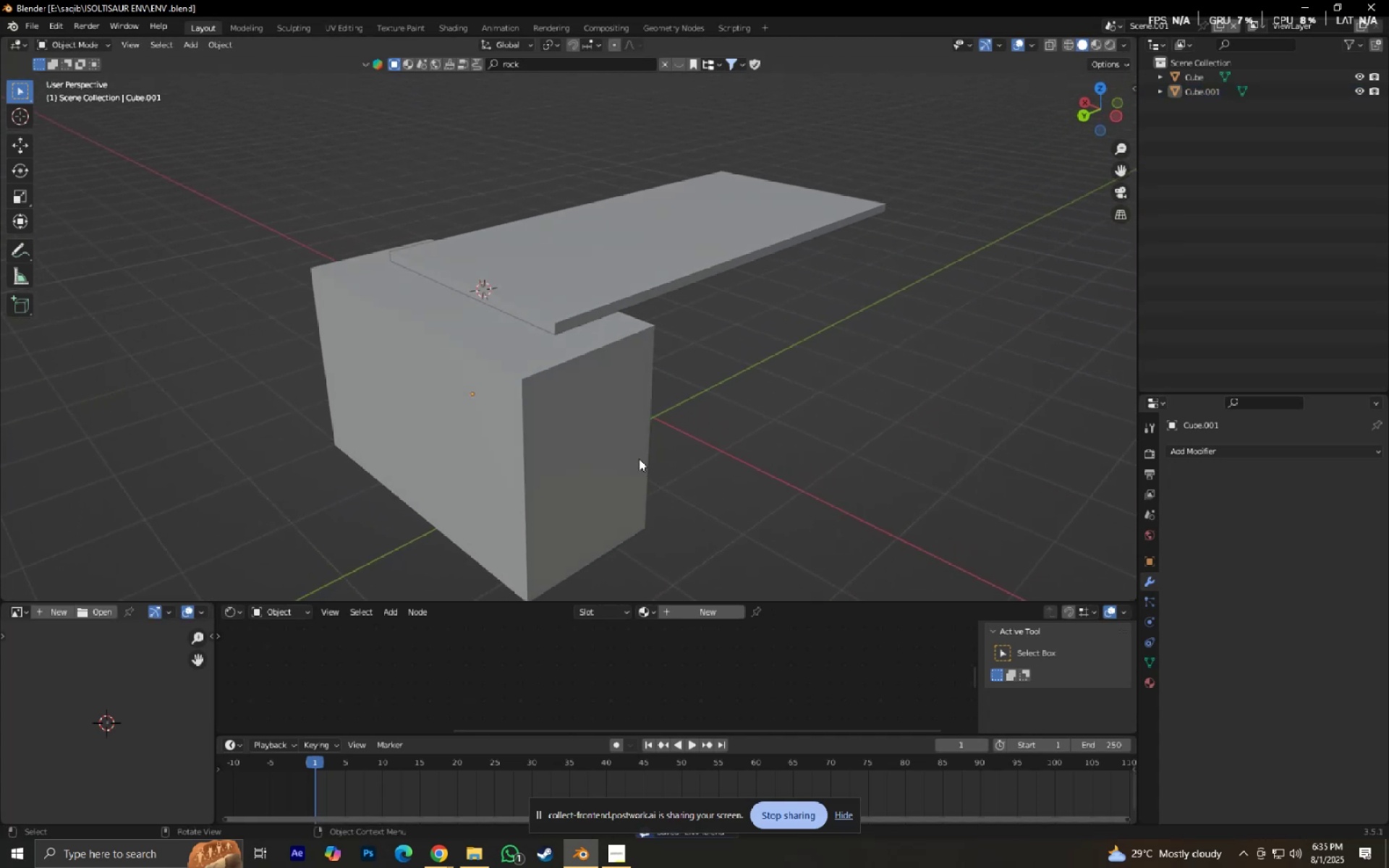 
left_click([621, 448])
 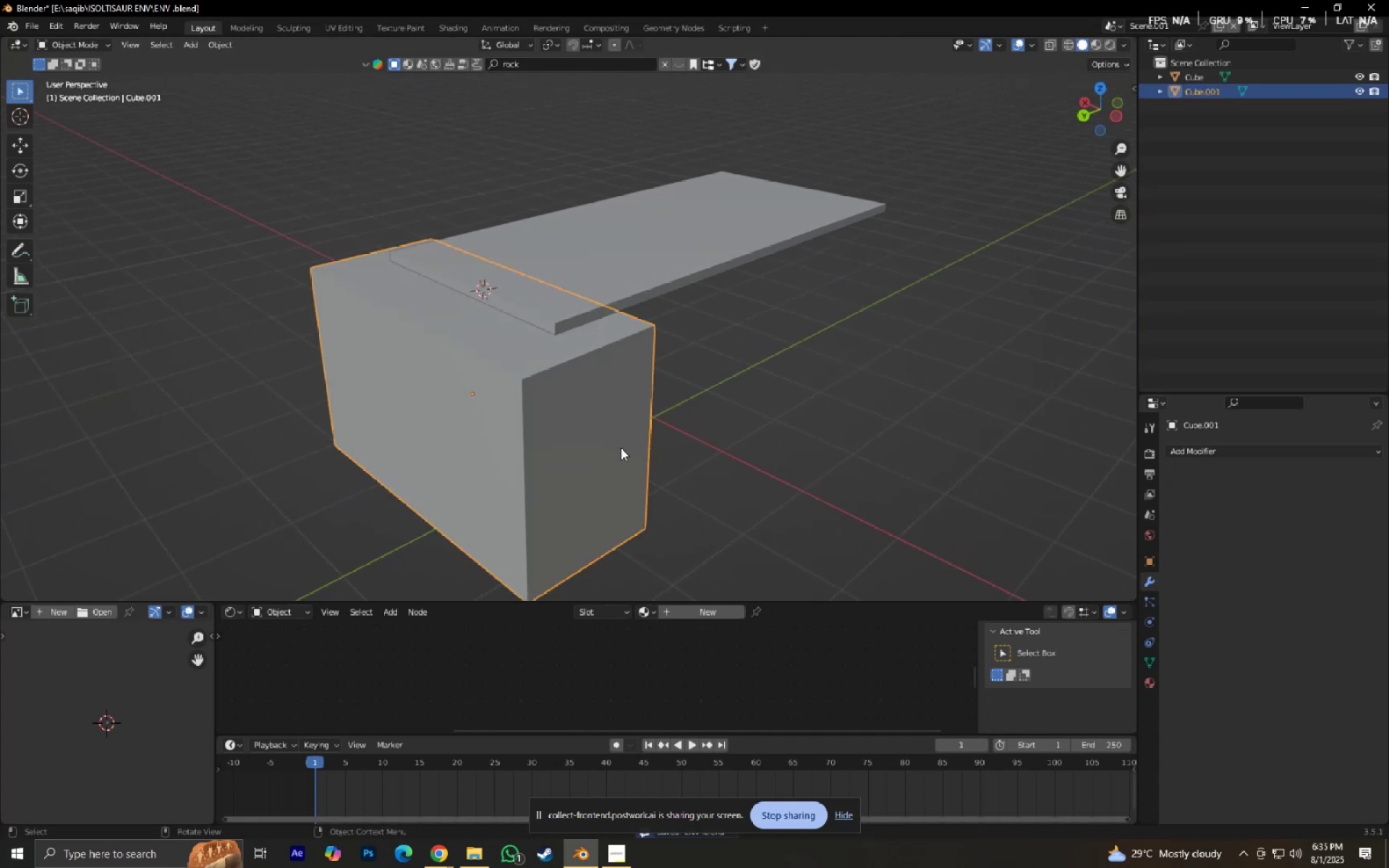 
key(Tab)
 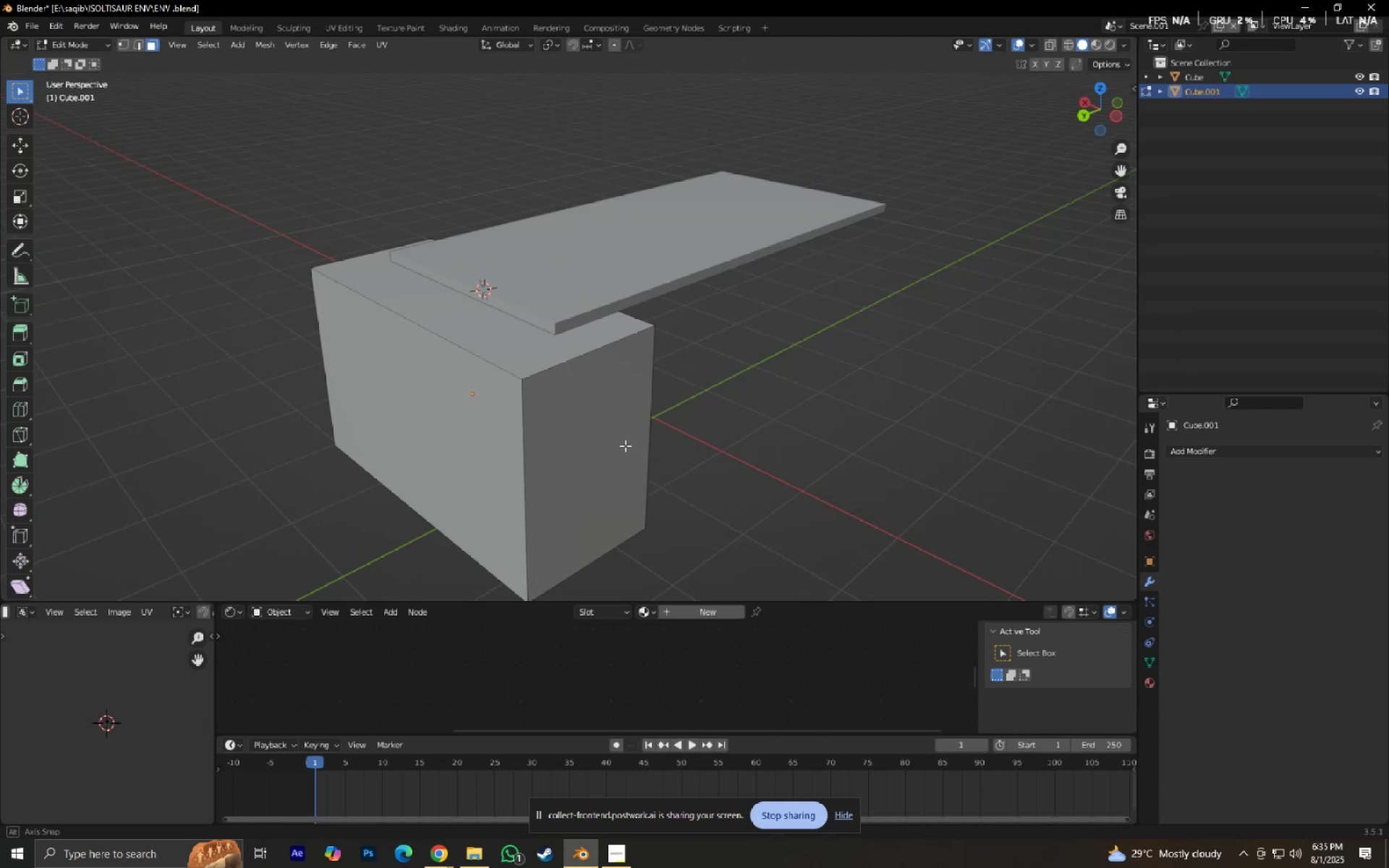 
scroll: coordinate [610, 425], scroll_direction: up, amount: 2.0
 